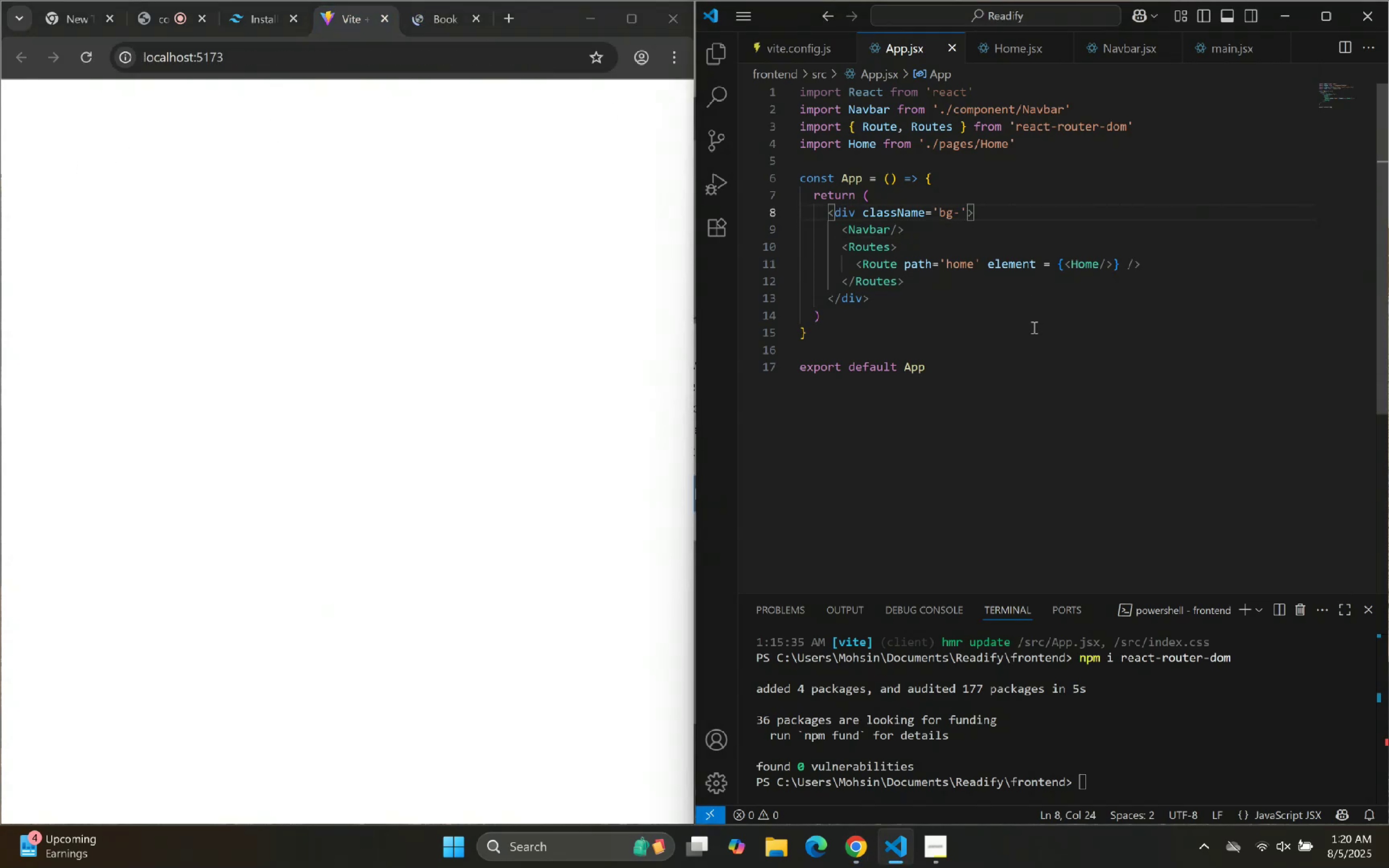 
key(BracketRight)
 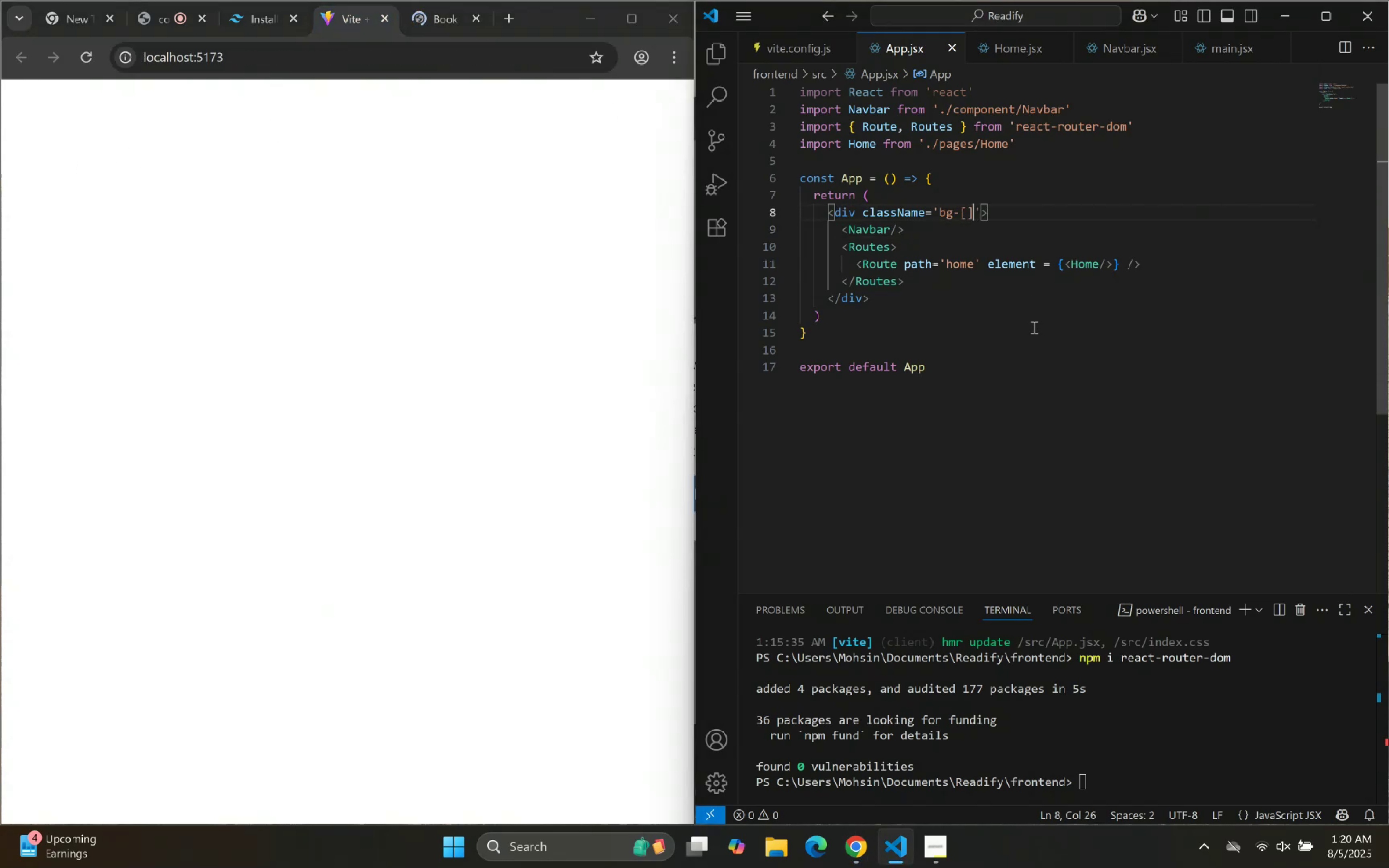 
key(ArrowLeft)
 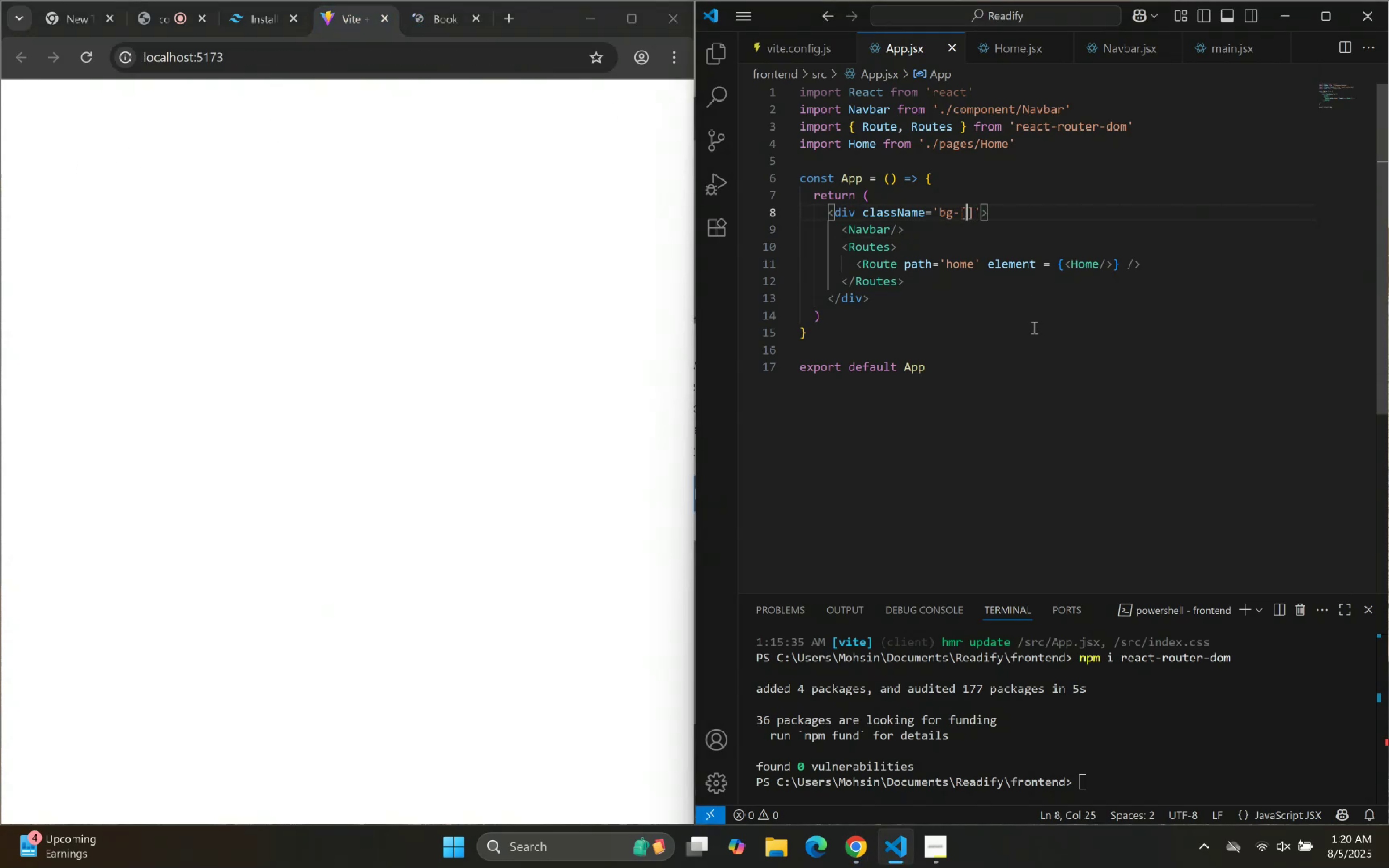 
type(#83581)
key(Backspace)
 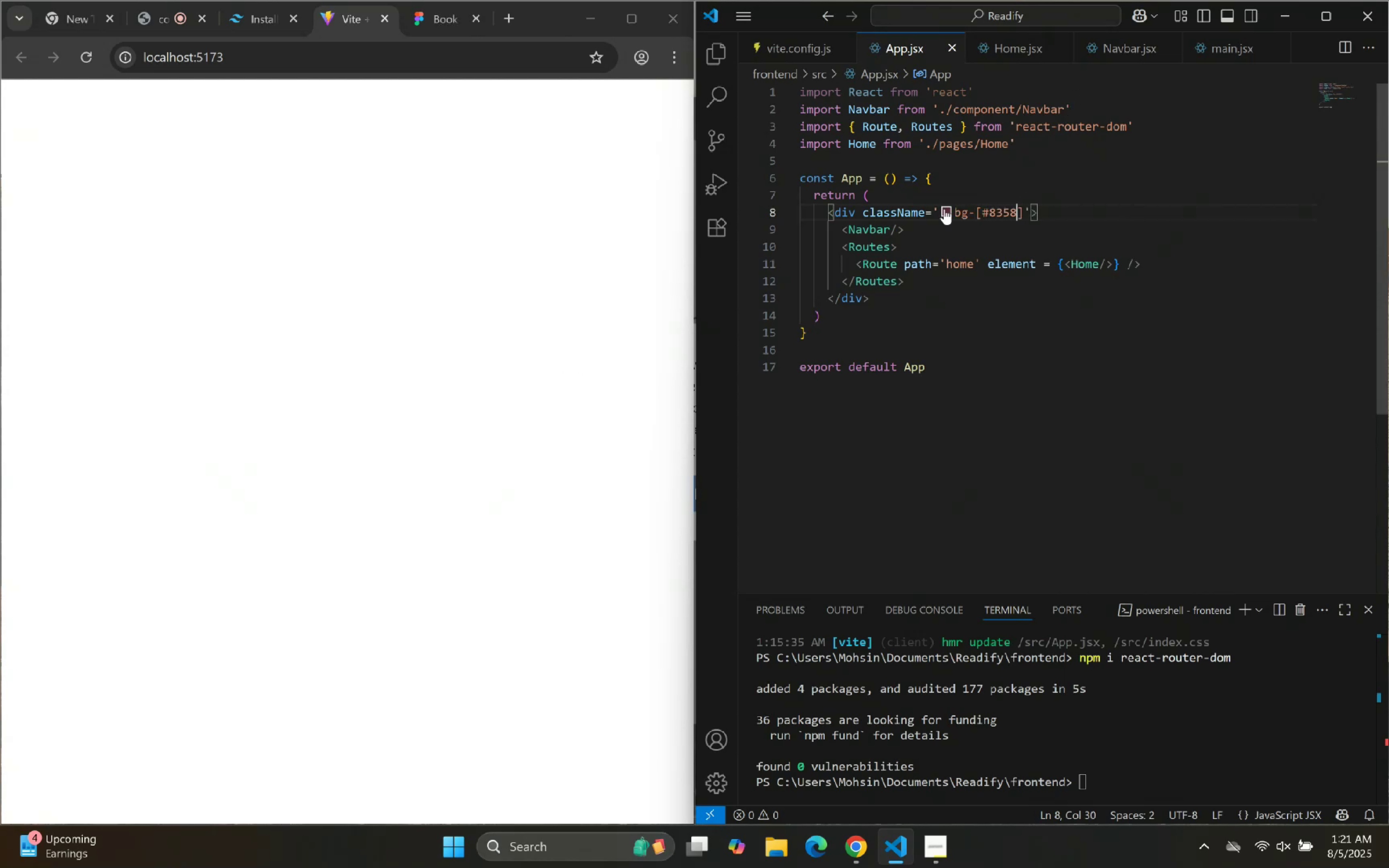 
left_click([946, 208])
 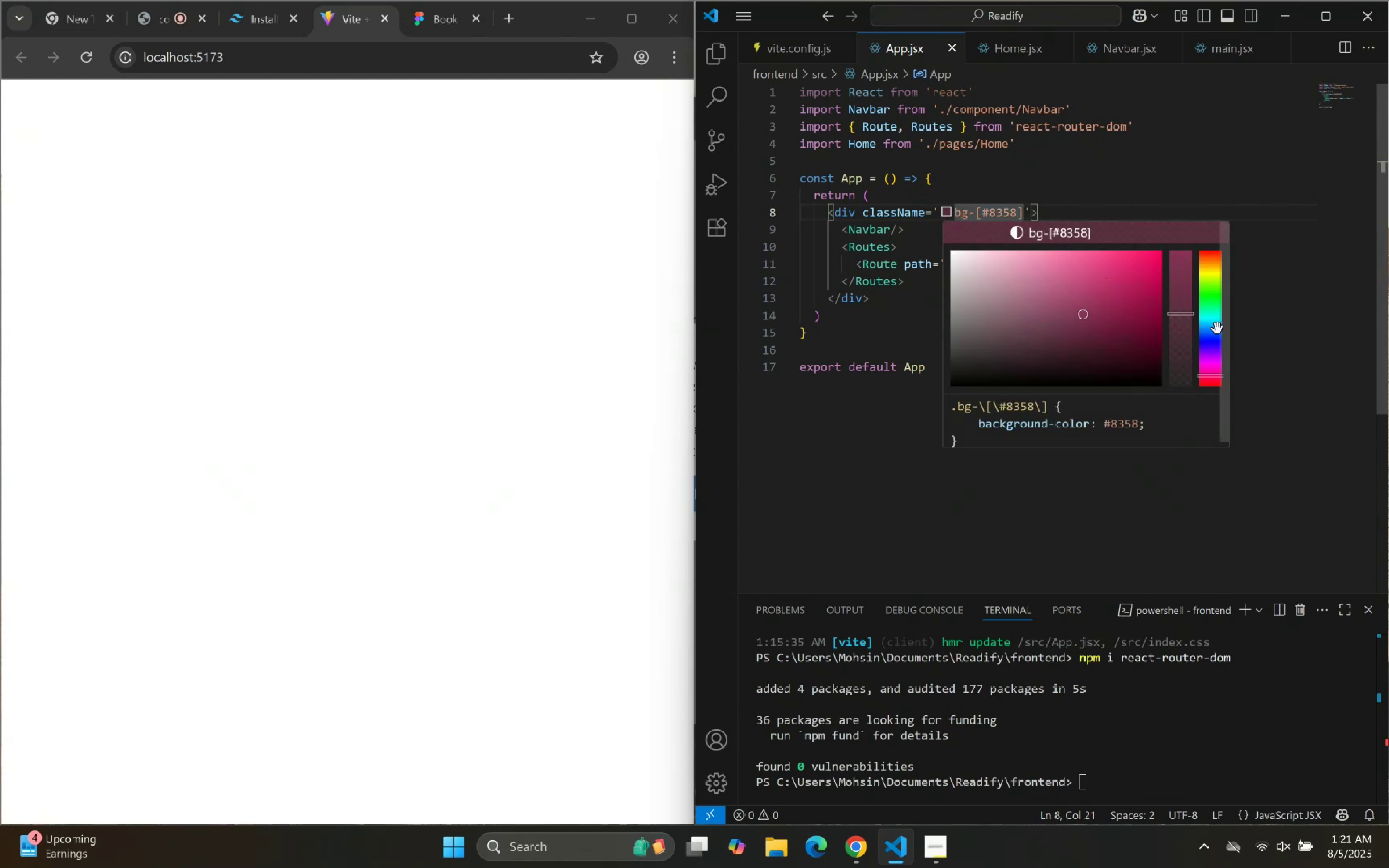 
left_click_drag(start_coordinate=[1208, 378], to_coordinate=[1205, 267])
 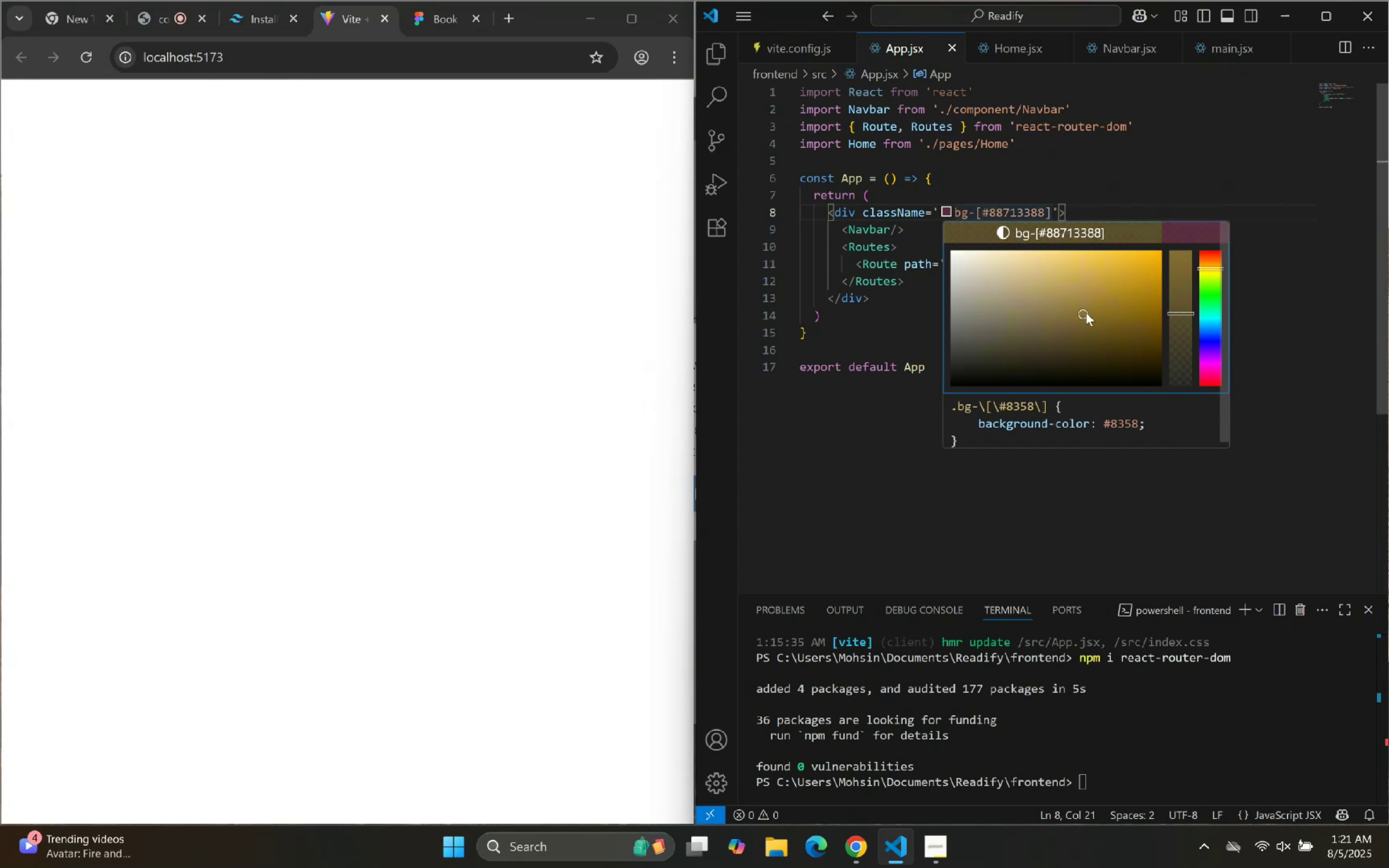 
left_click_drag(start_coordinate=[1086, 313], to_coordinate=[1019, 254])
 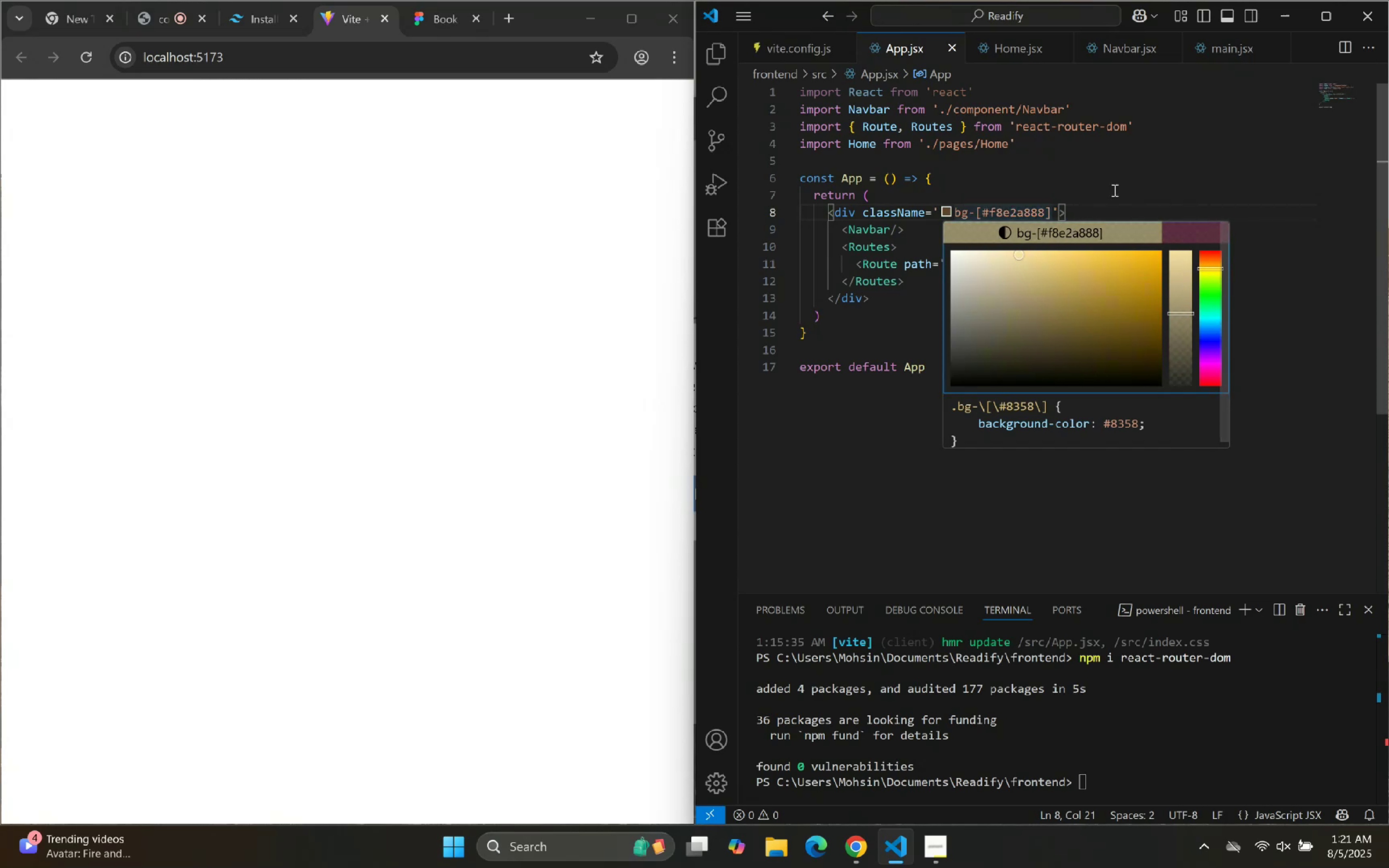 
left_click([1124, 186])
 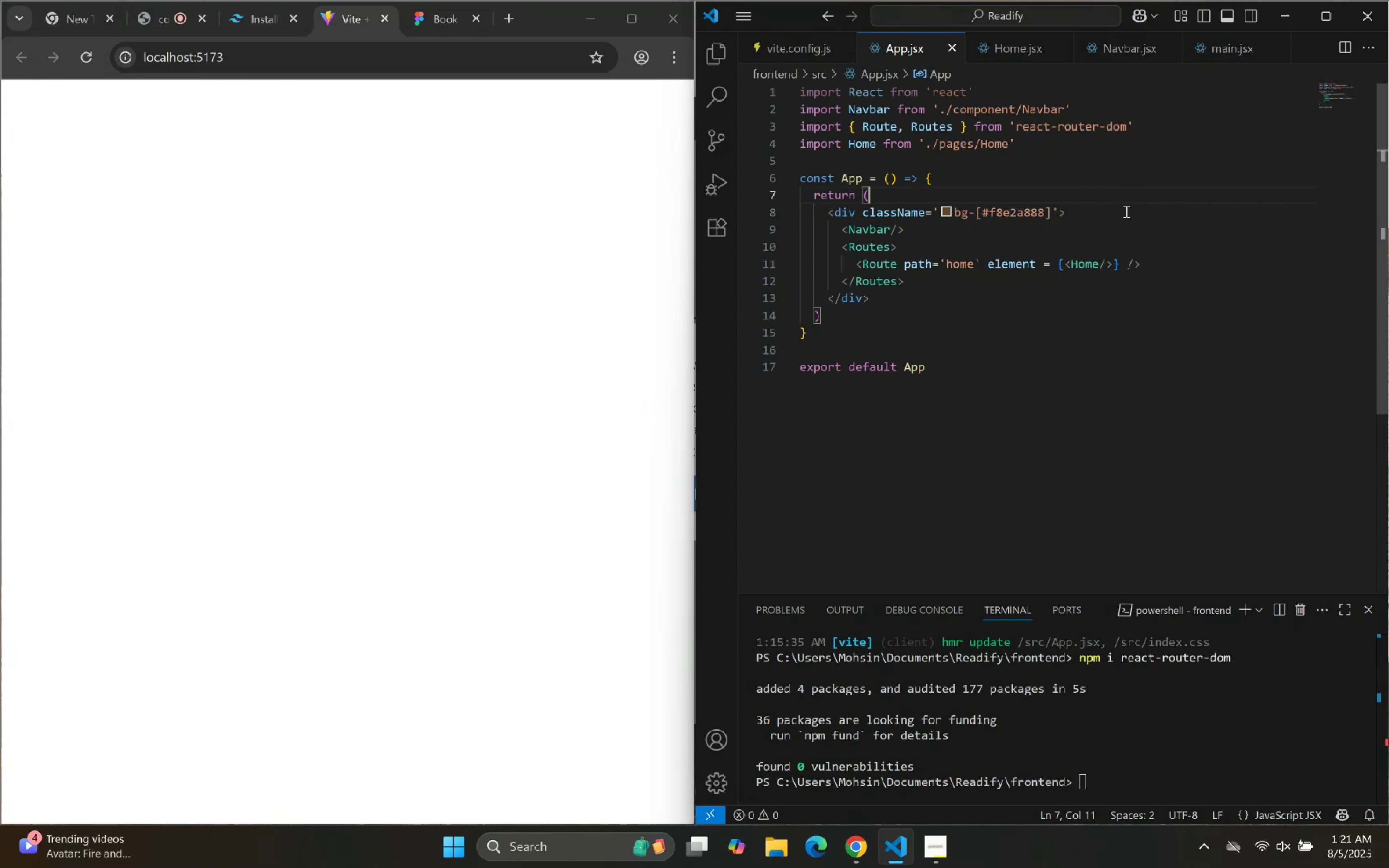 
left_click([1126, 218])
 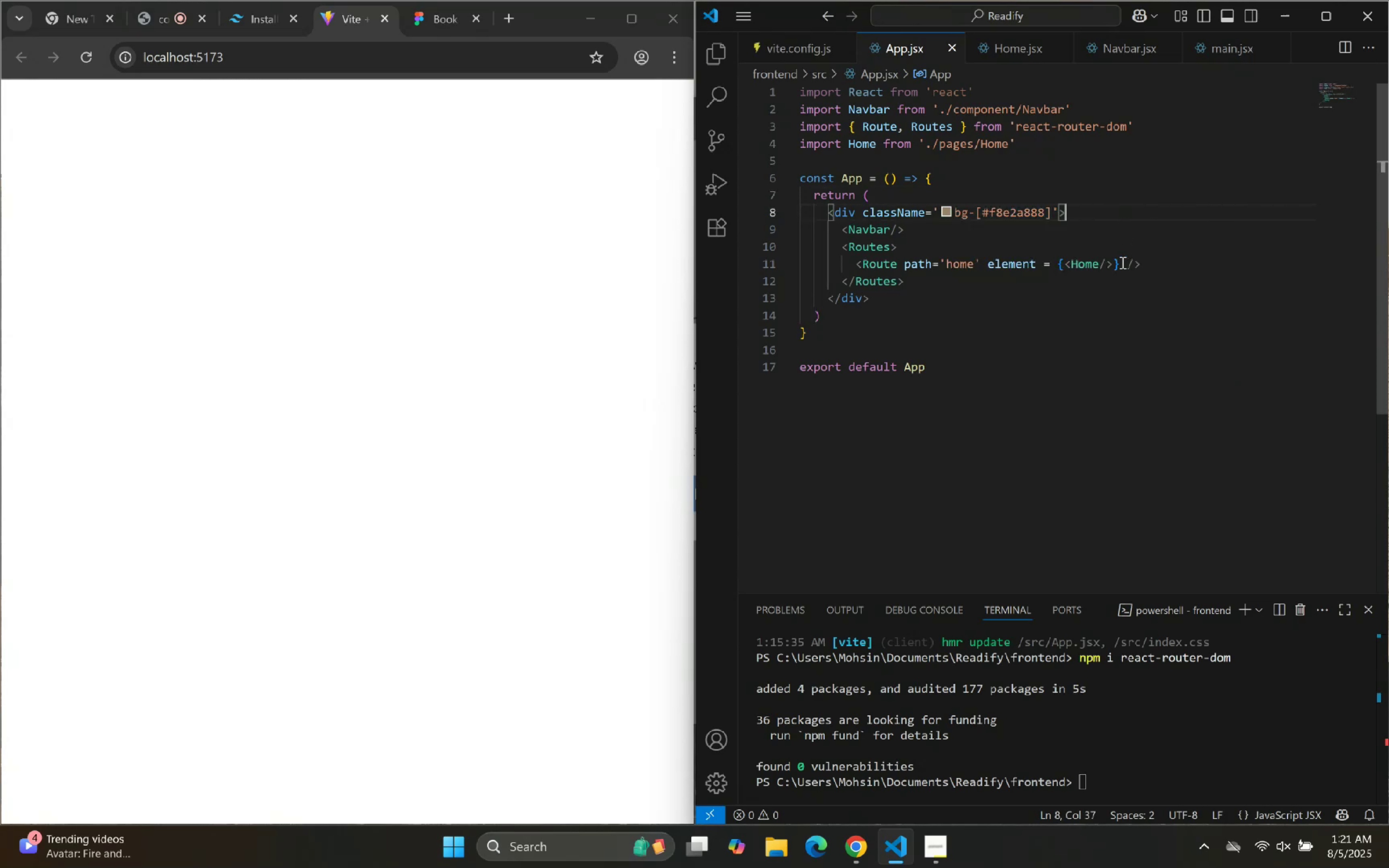 
left_click_drag(start_coordinate=[1105, 336], to_coordinate=[1106, 339])
 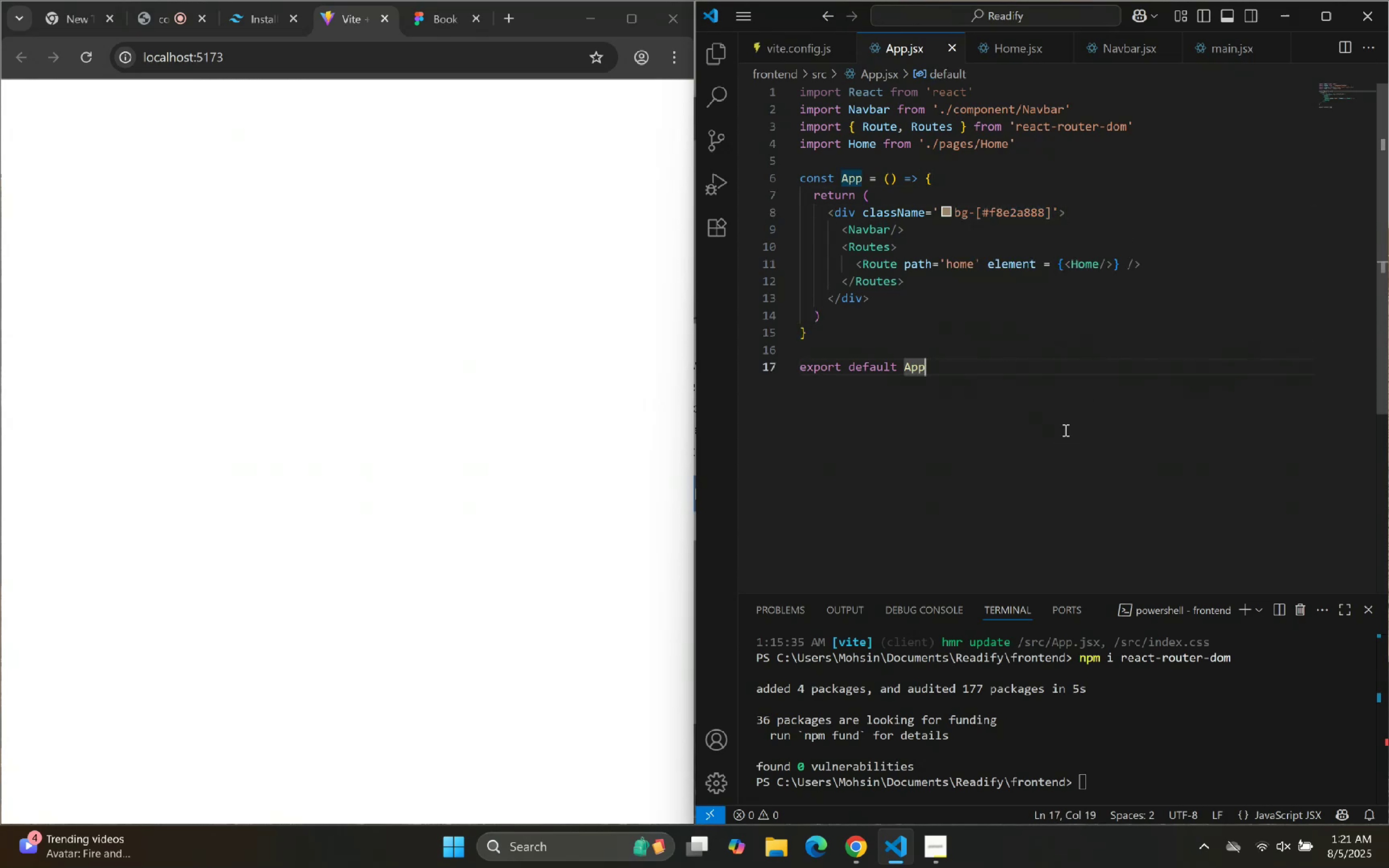 
left_click([1219, 383])
 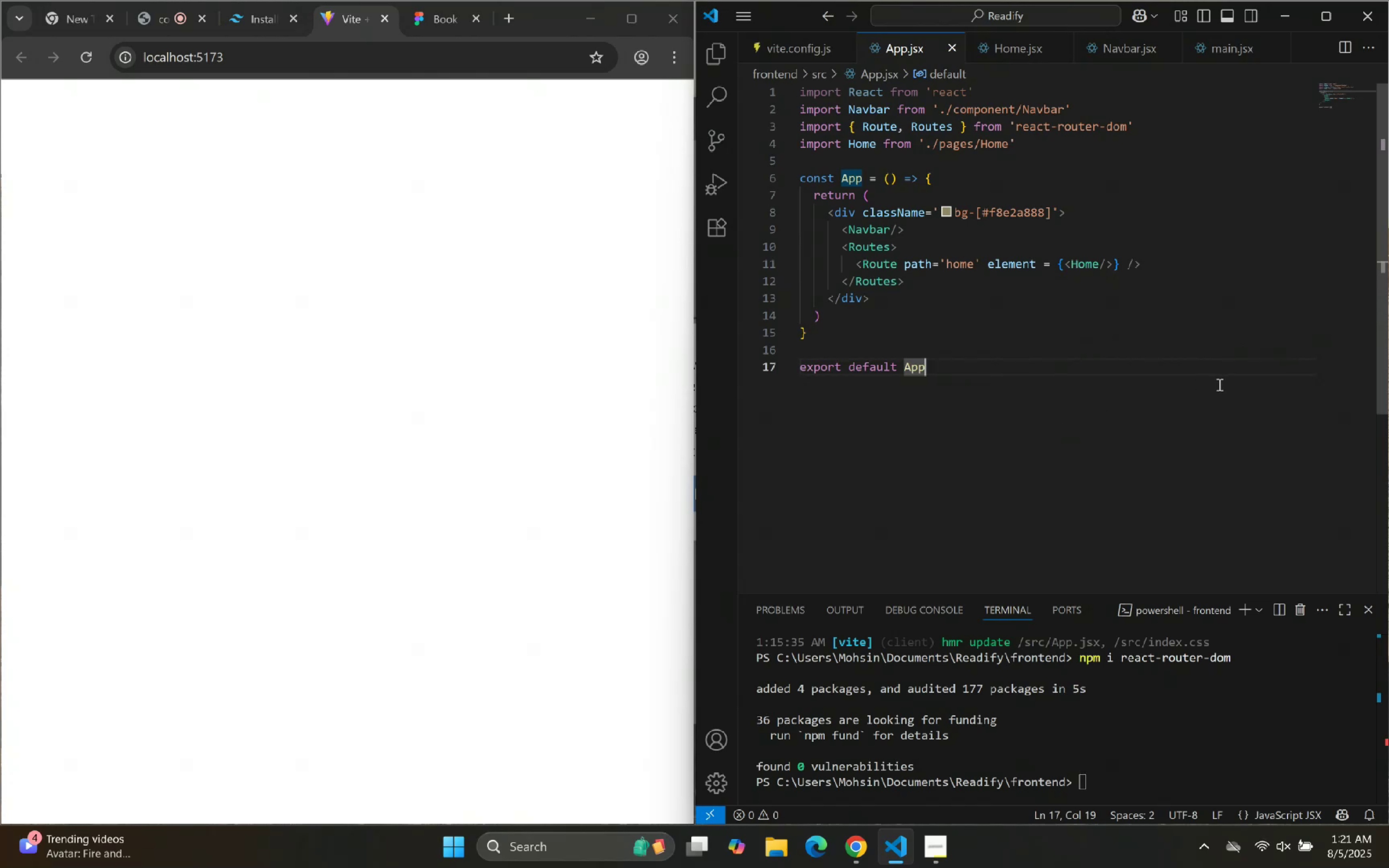 
left_click([1219, 384])
 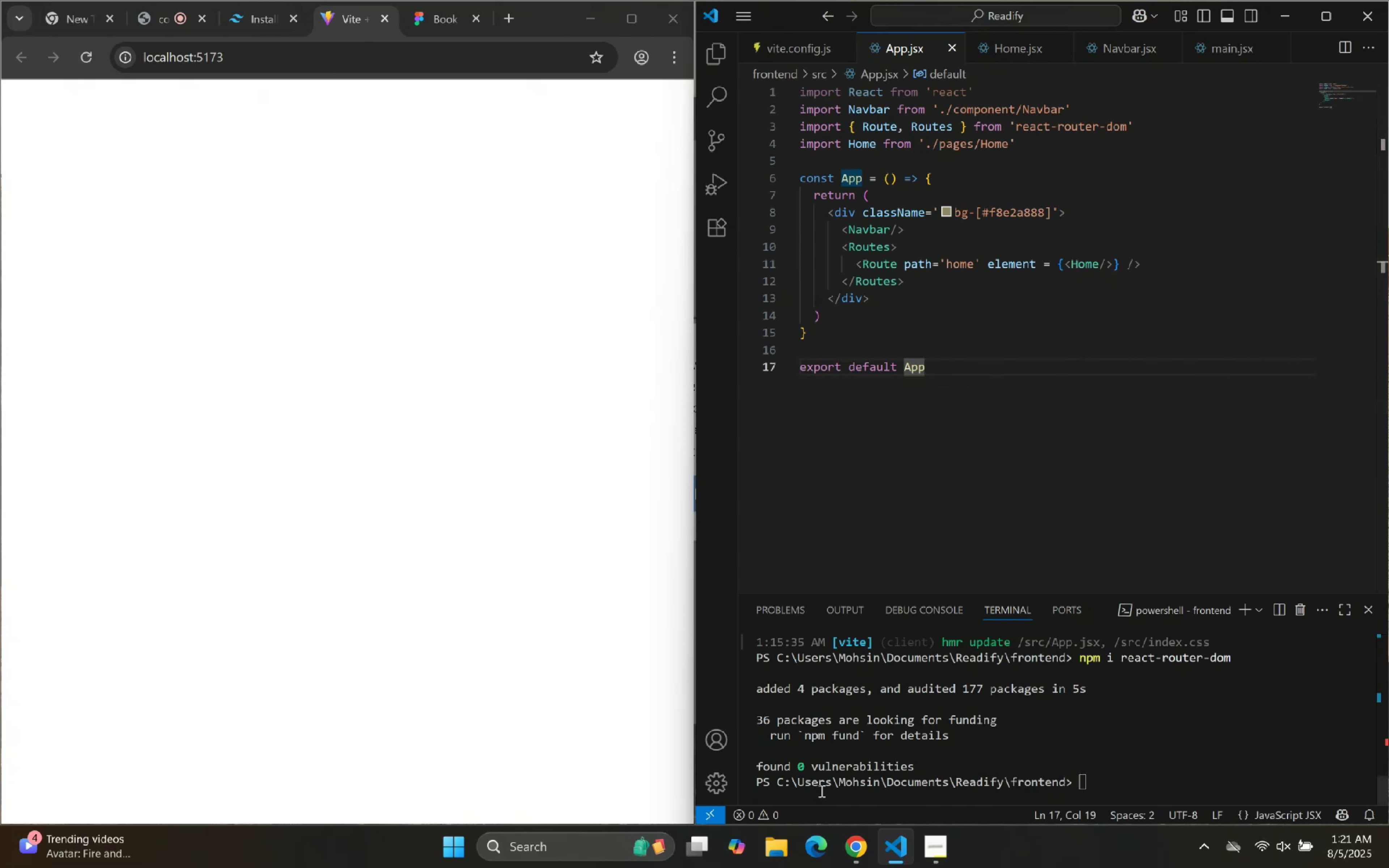 
left_click([1088, 801])
 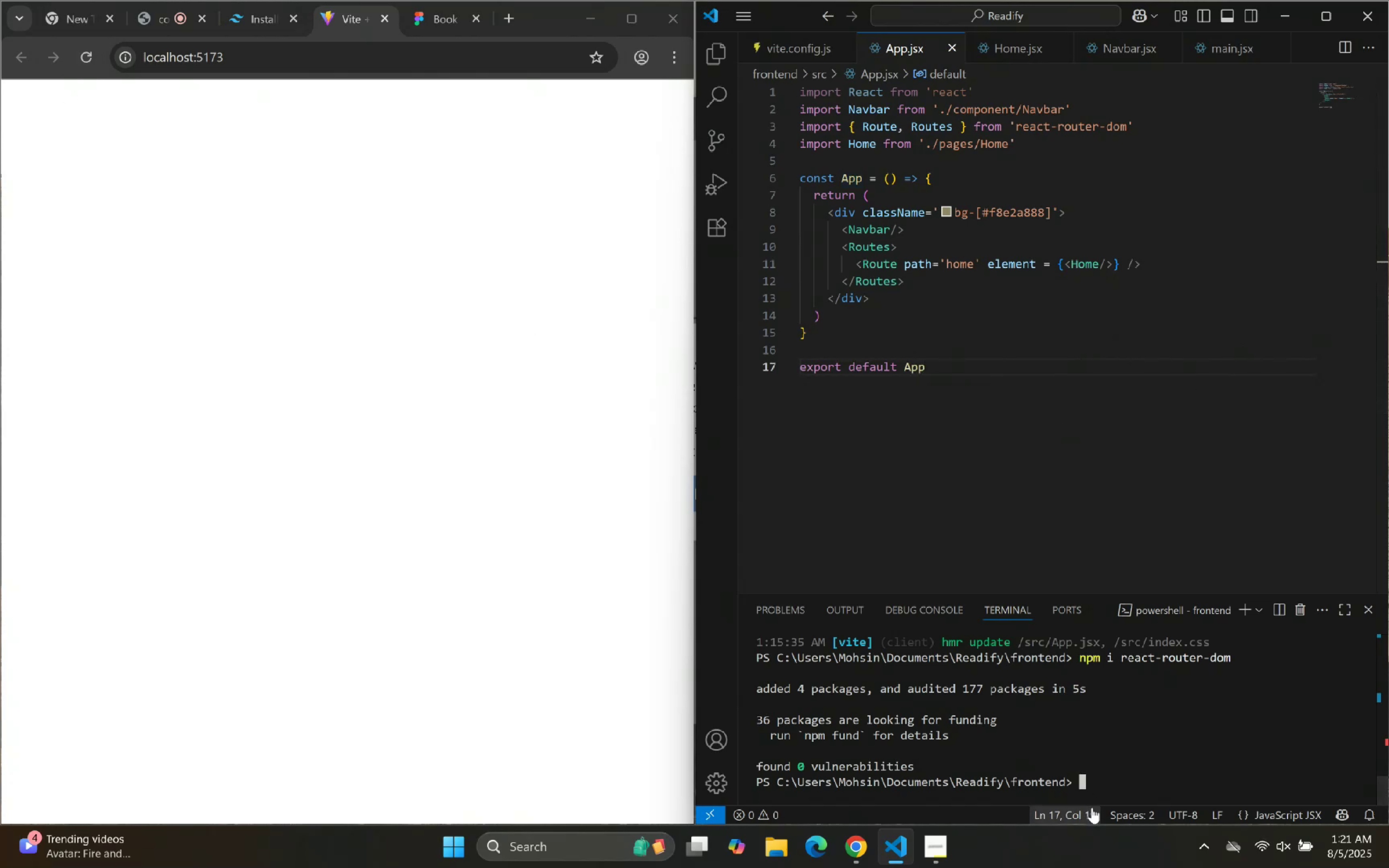 
key(ArrowUp)
 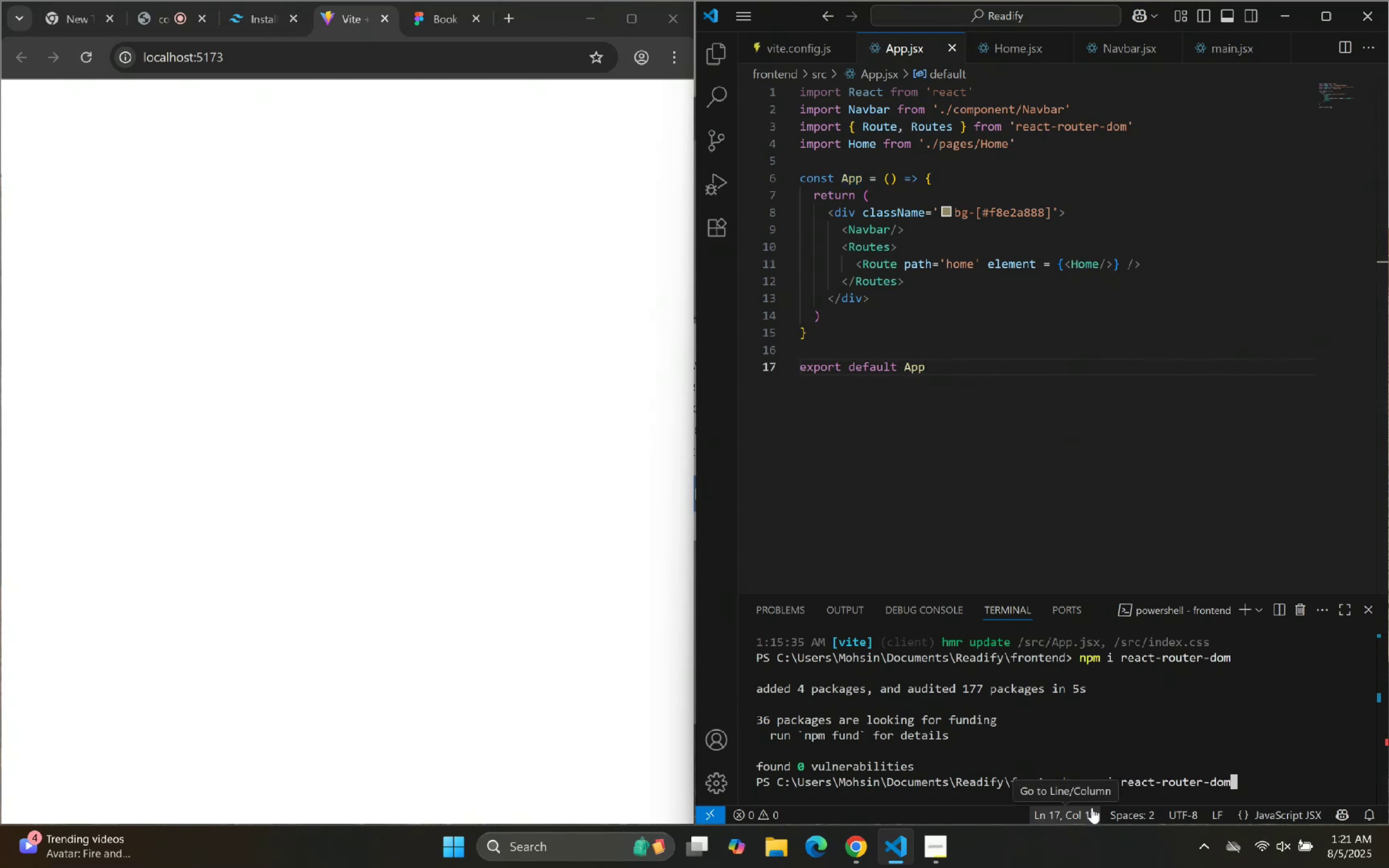 
key(ArrowUp)
 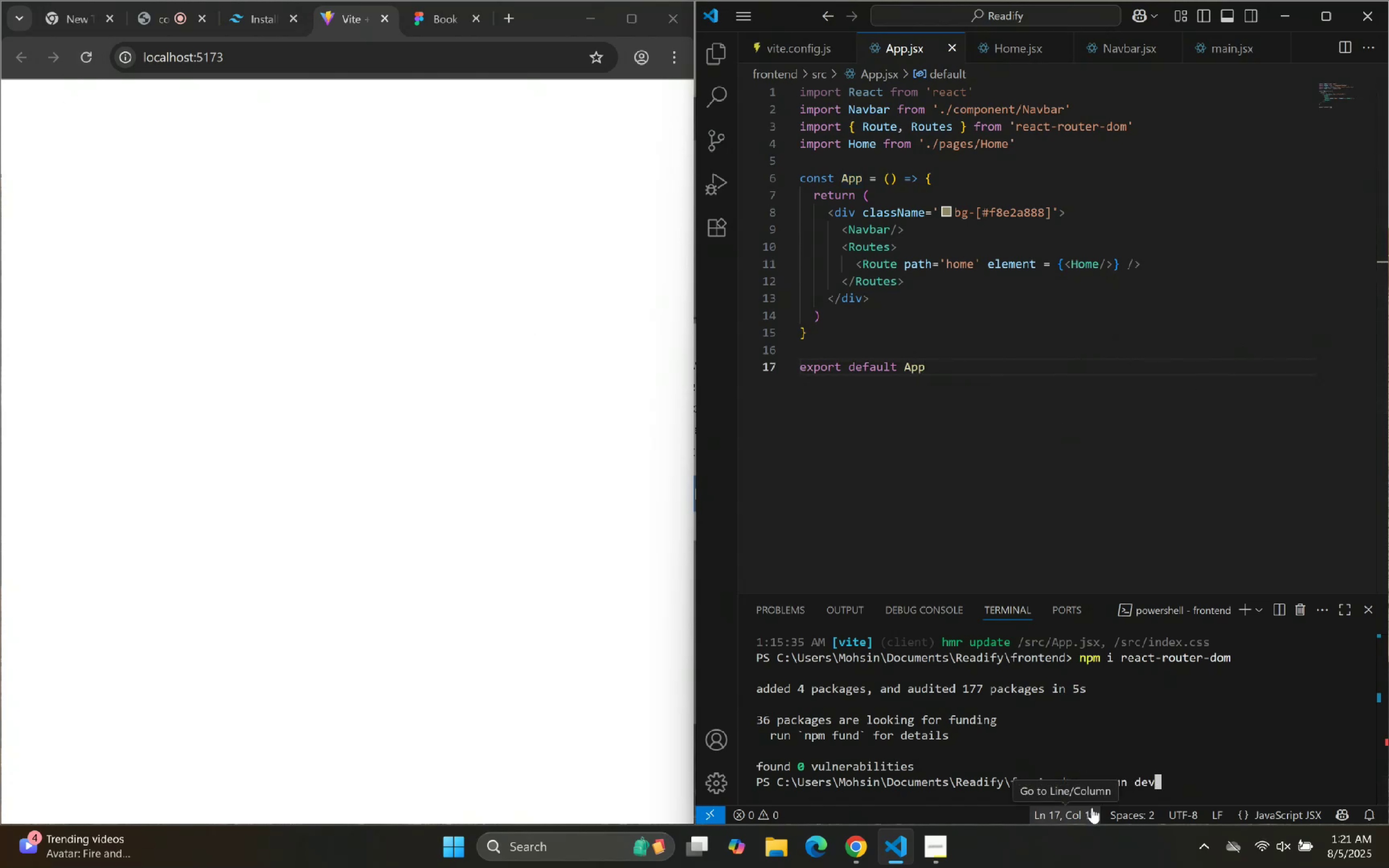 
key(Enter)
 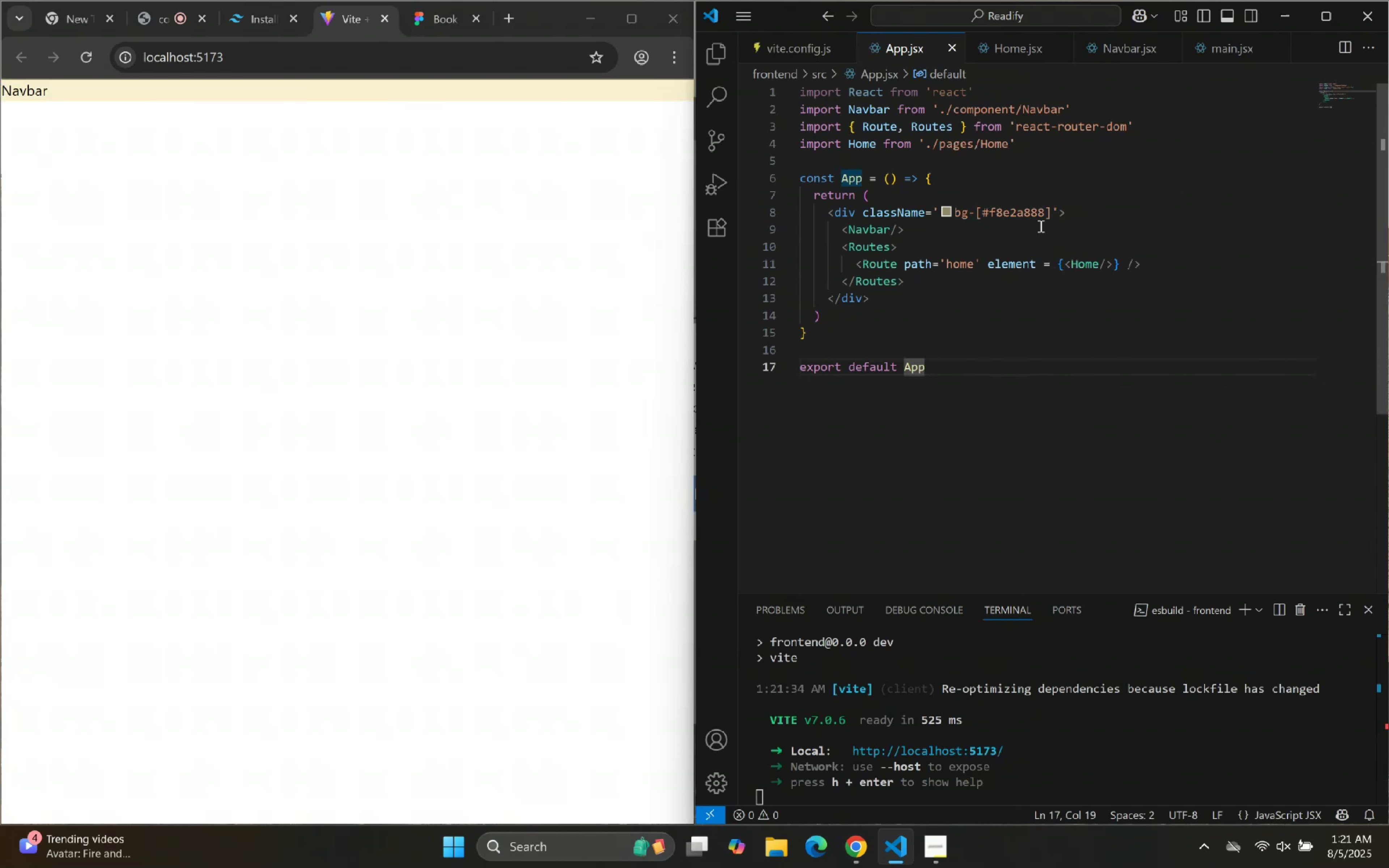 
wait(7.72)
 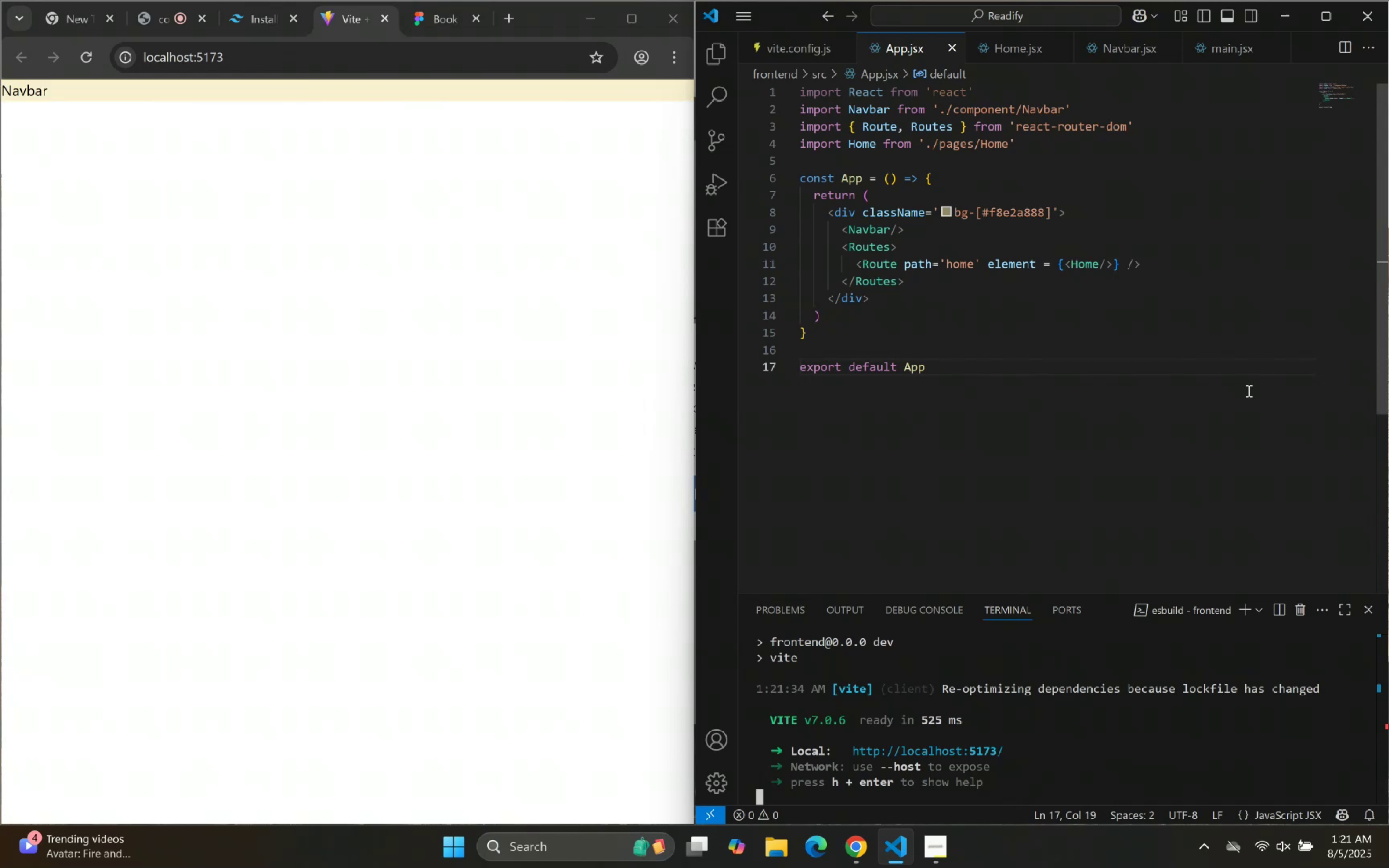 
left_click_drag(start_coordinate=[1024, 254], to_coordinate=[998, 253])
 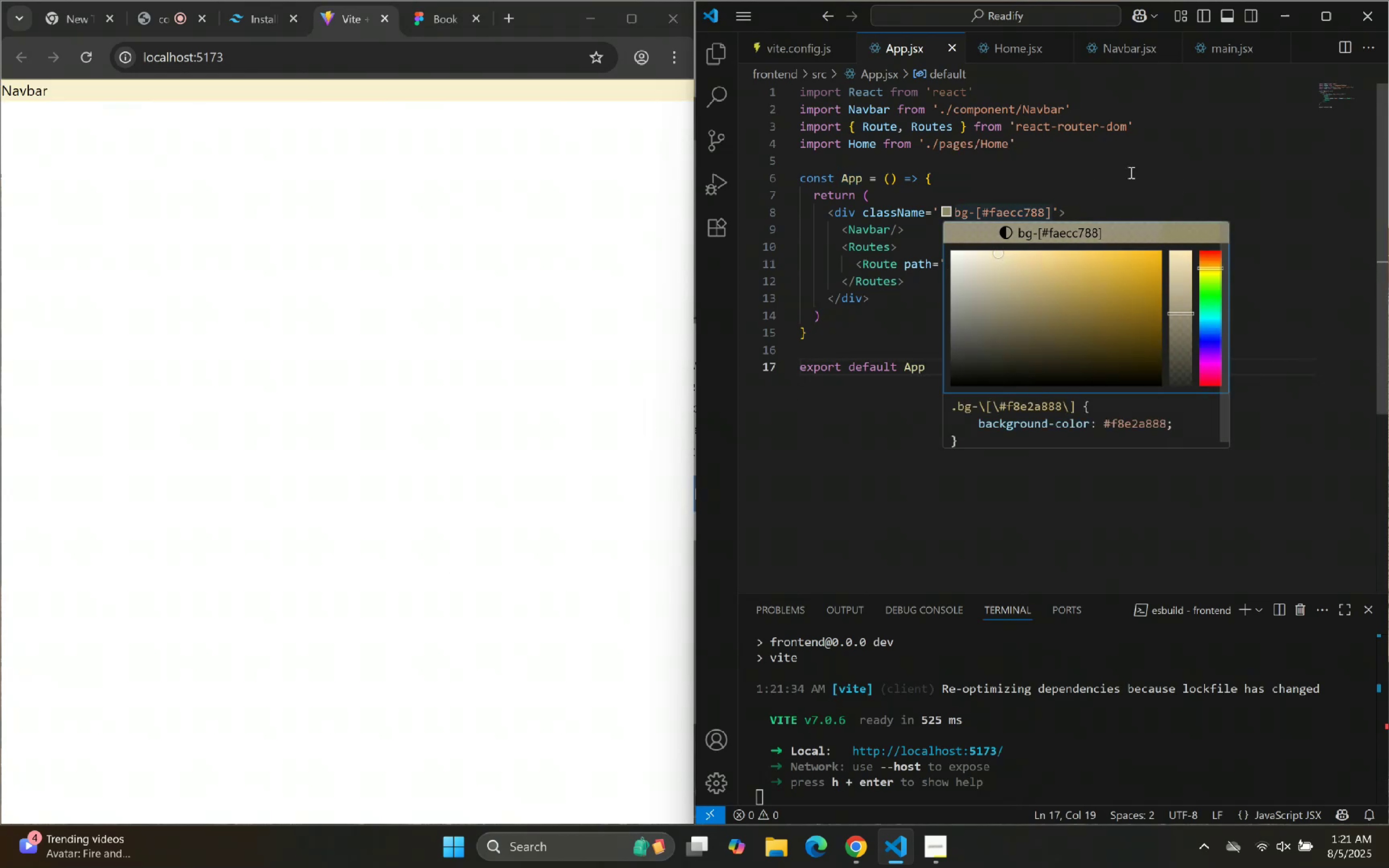 
left_click([1131, 172])
 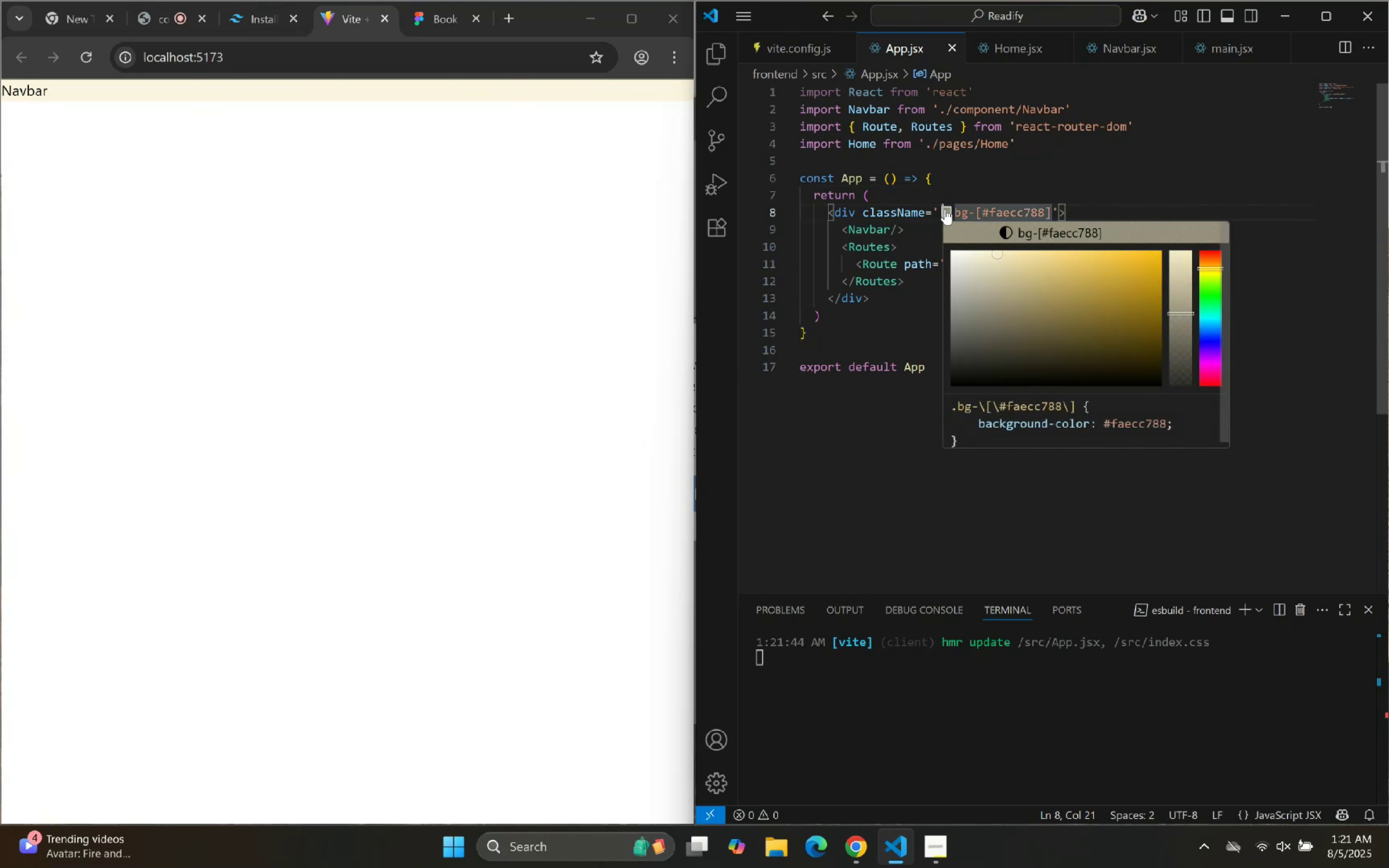 
left_click_drag(start_coordinate=[998, 251], to_coordinate=[997, 263])
 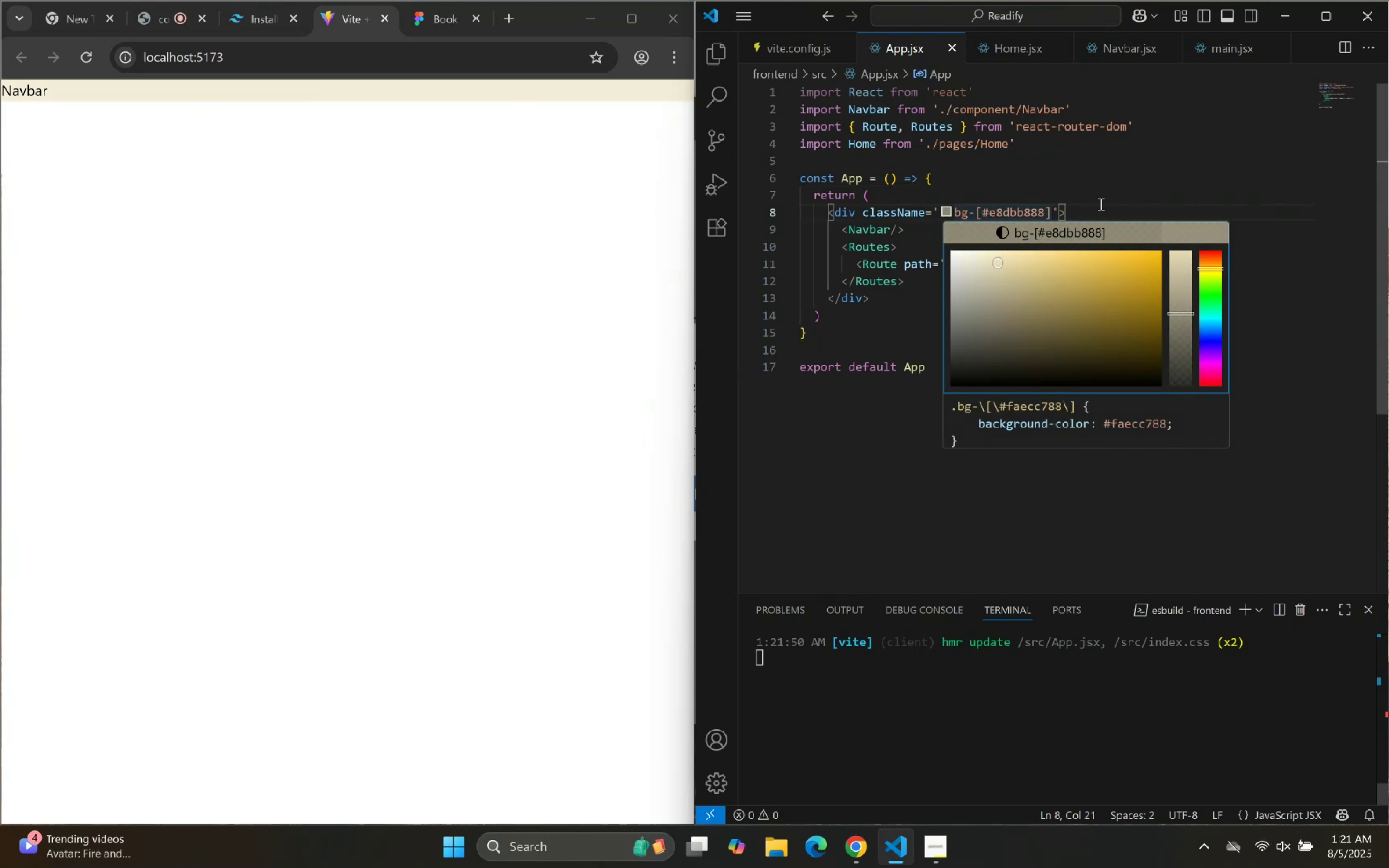 
left_click([1100, 204])
 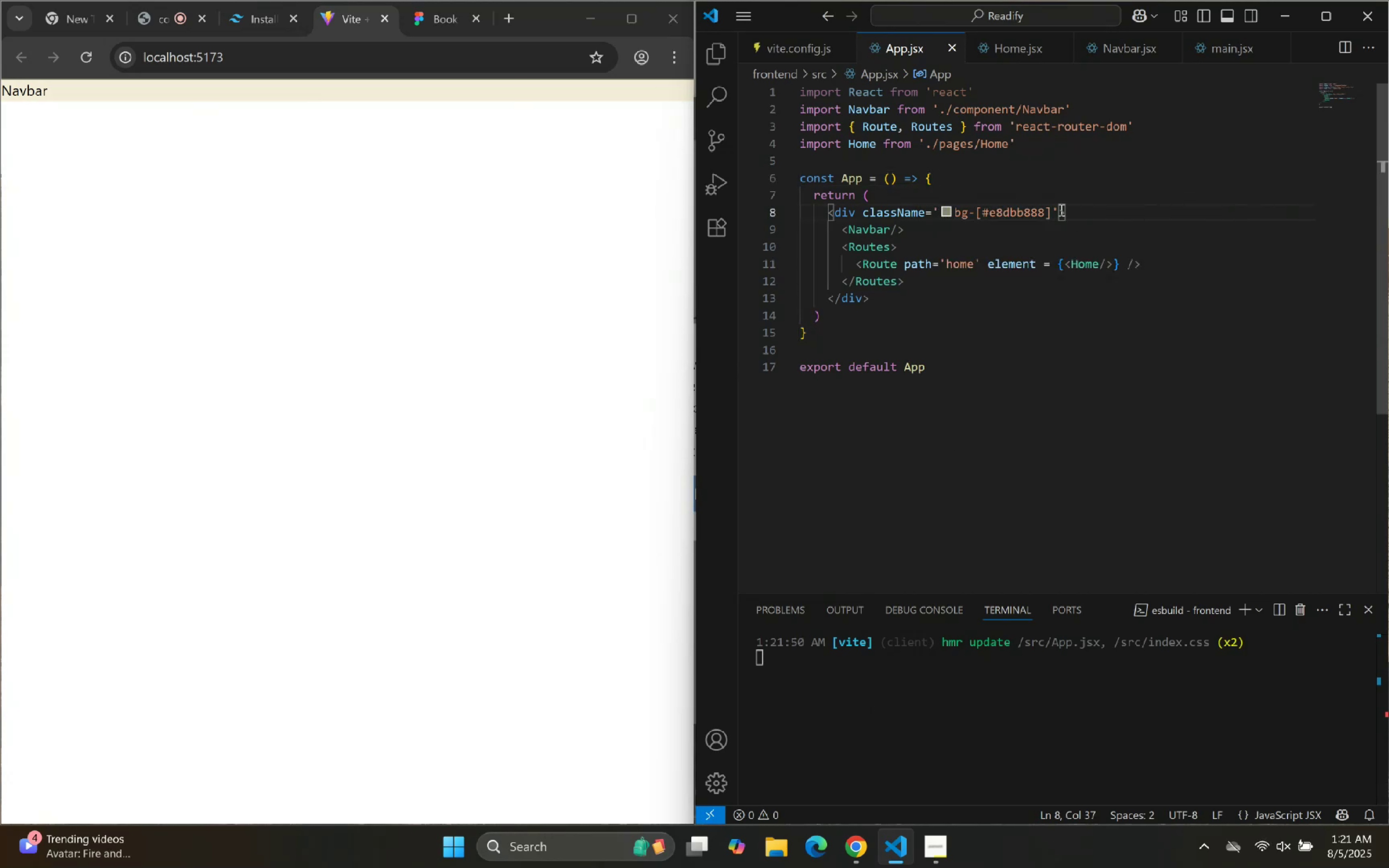 
left_click_drag(start_coordinate=[1046, 210], to_coordinate=[1049, 213])
 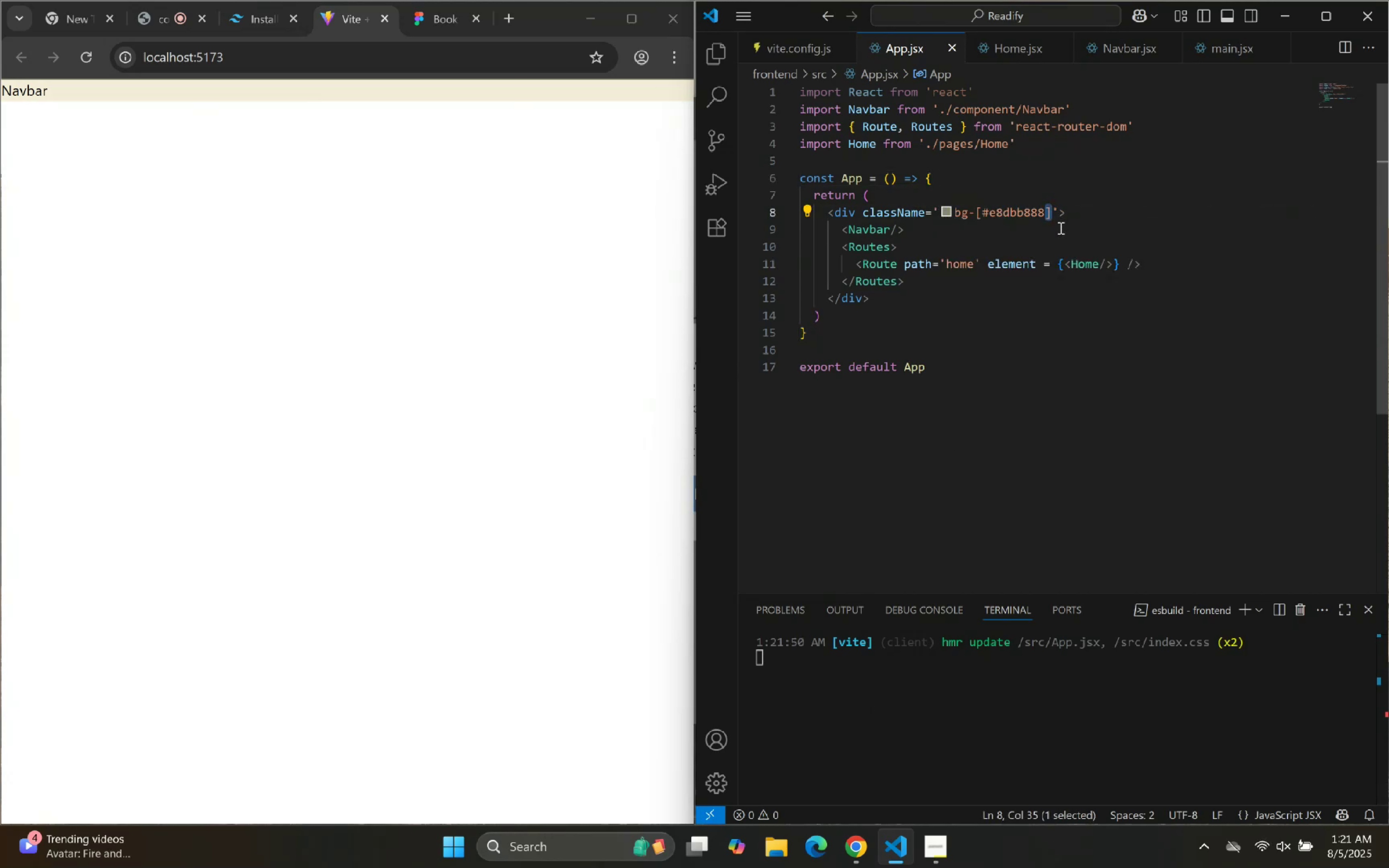 
key(ArrowRight)
 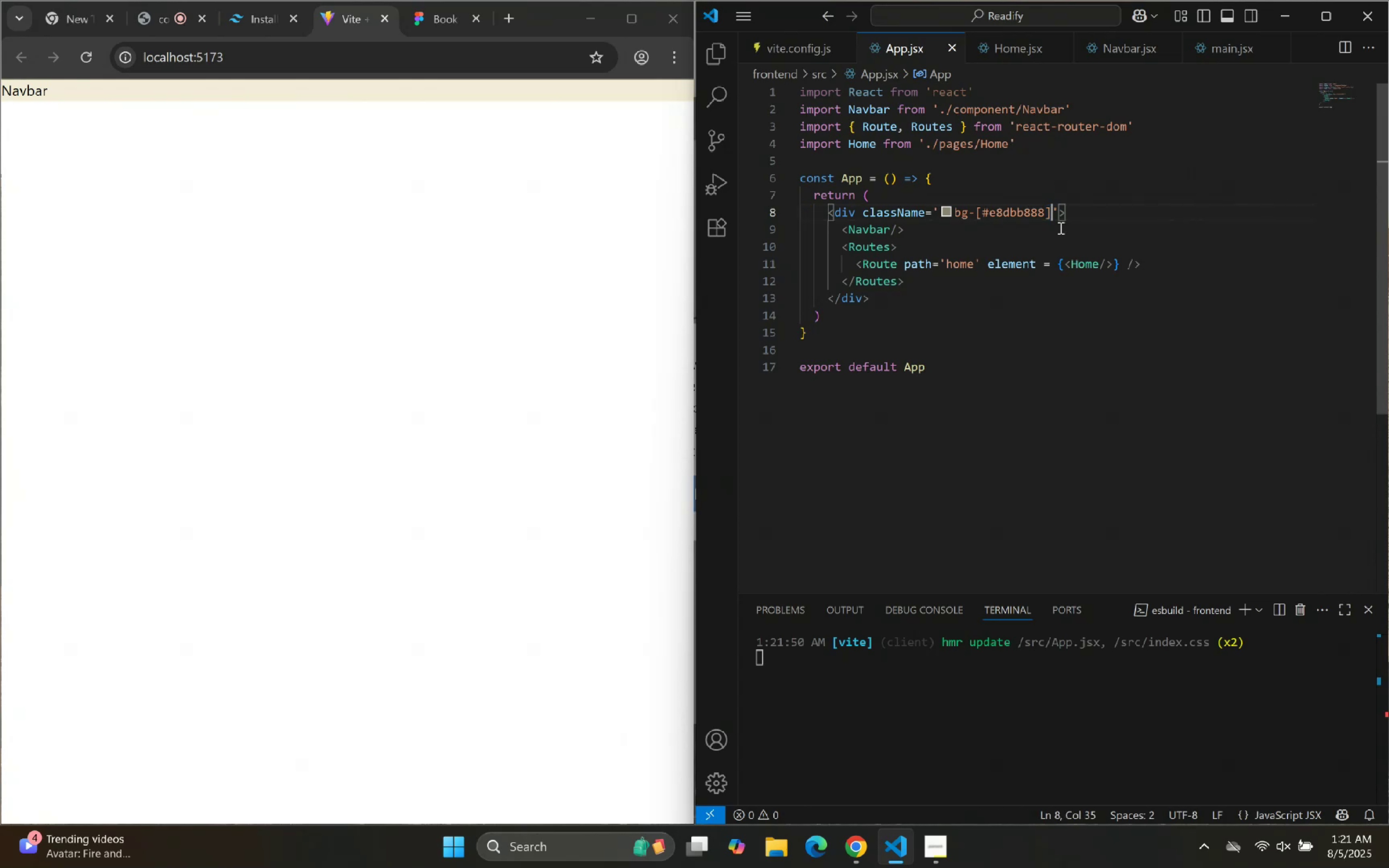 
key(ArrowLeft)
 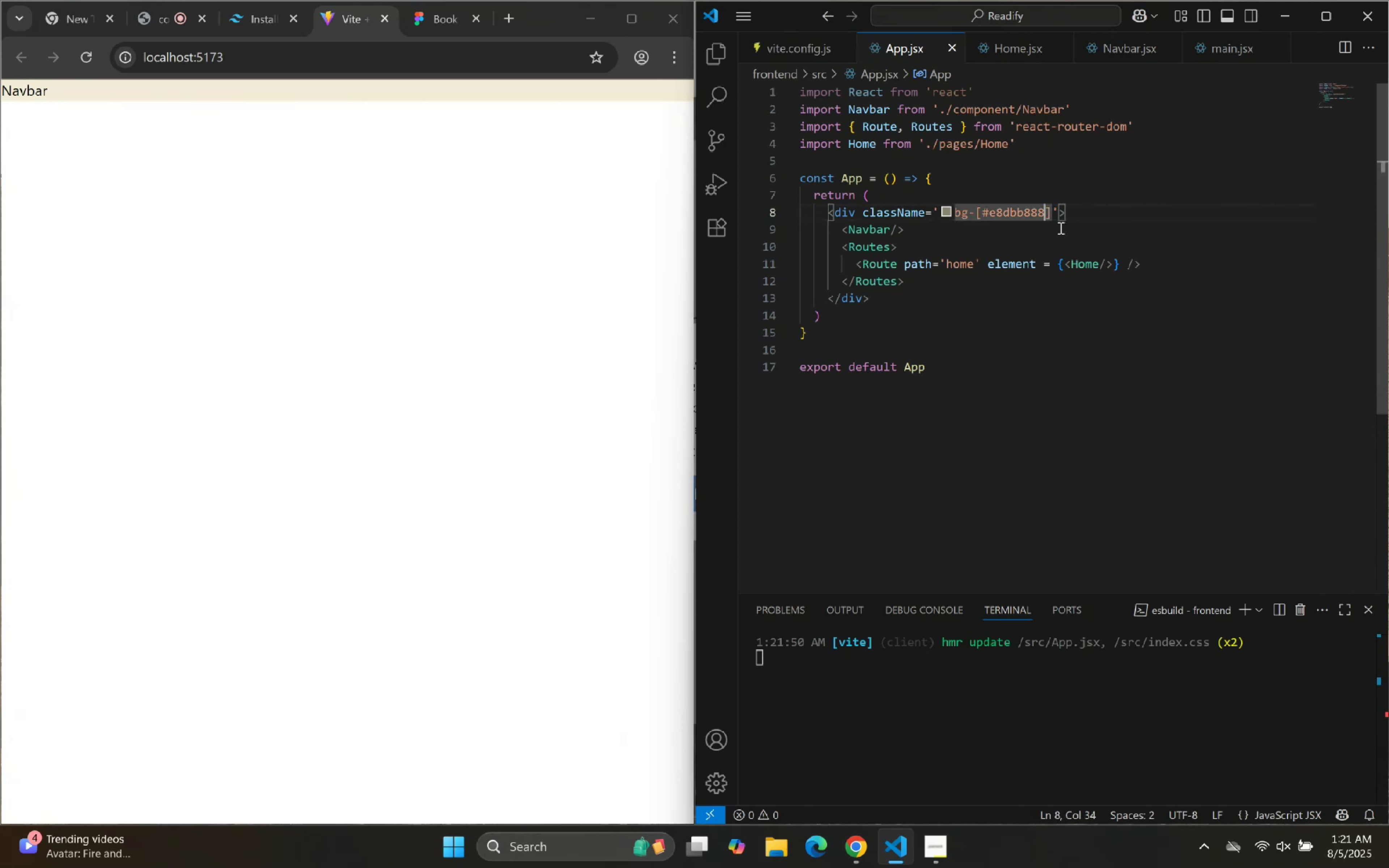 
key(ArrowRight)
 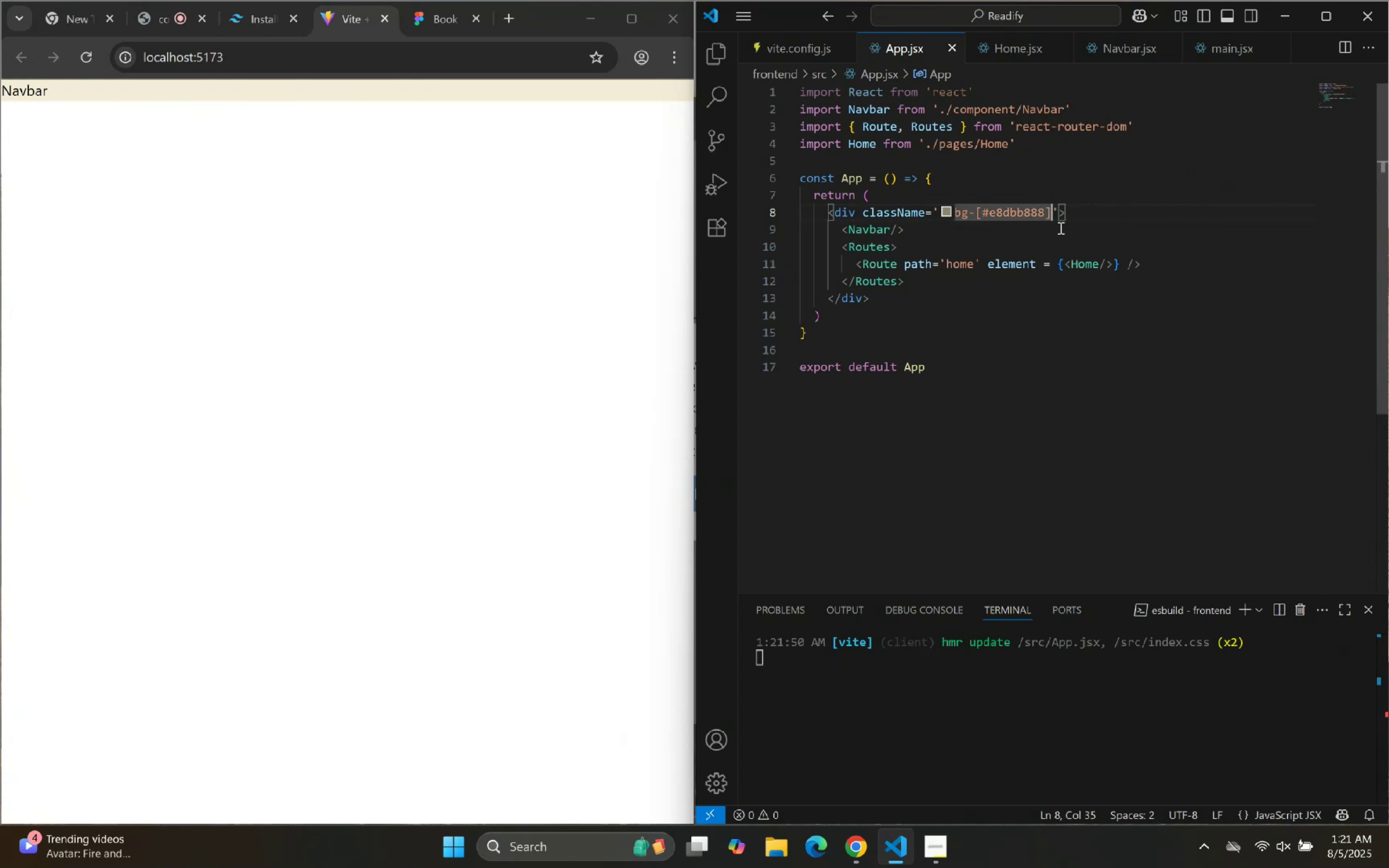 
key(Space)
 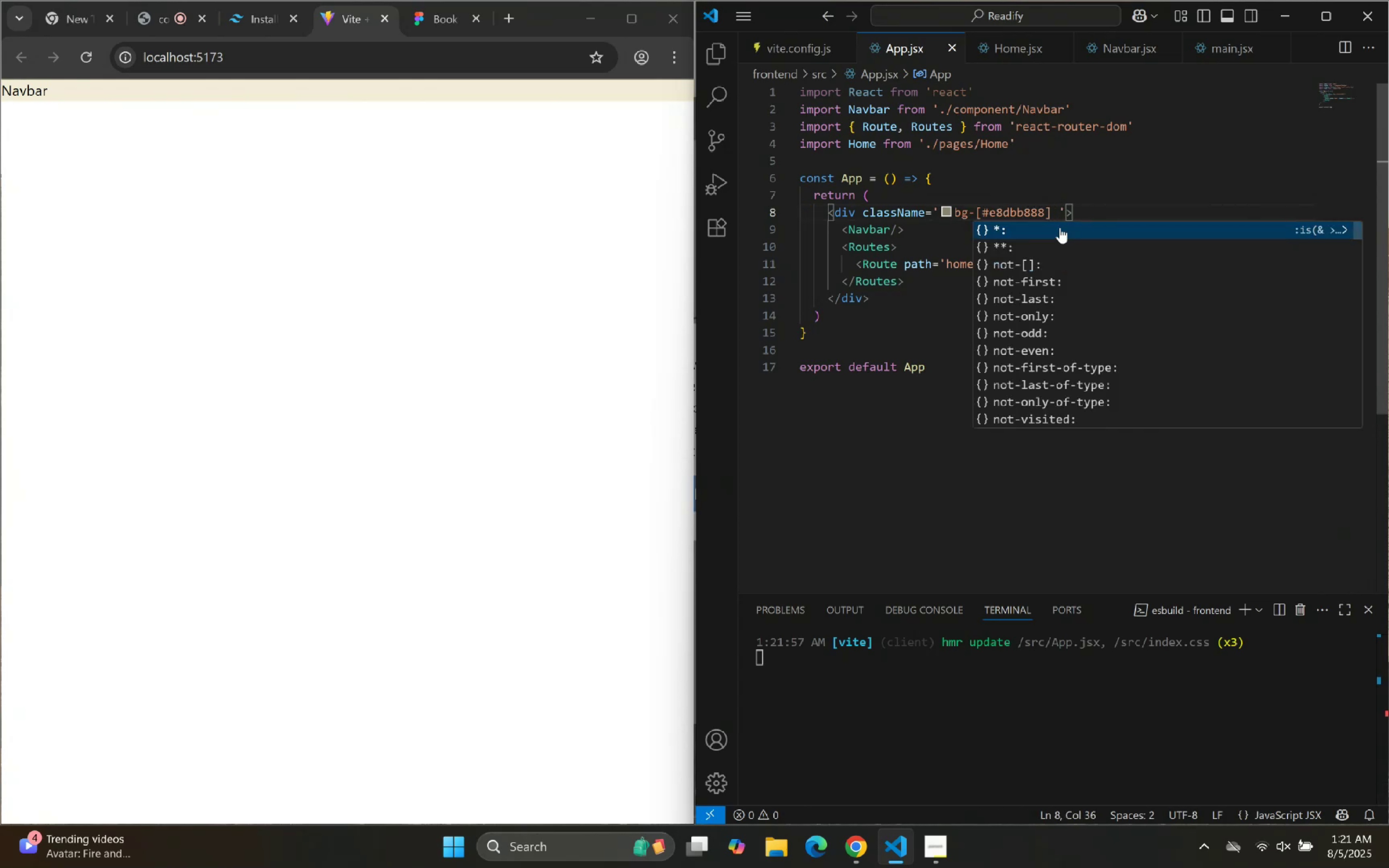 
type(min-h-s)
 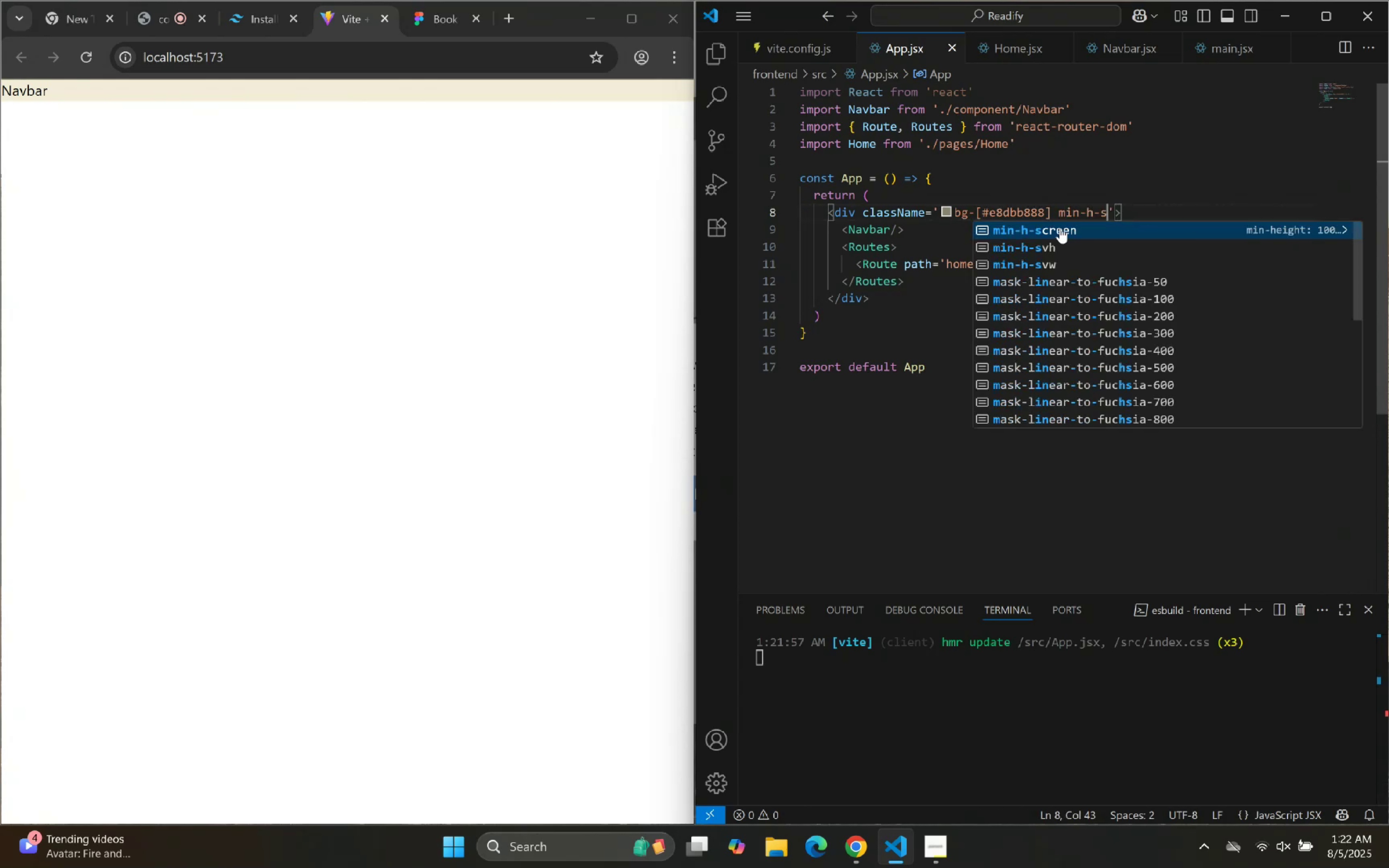 
key(Enter)
 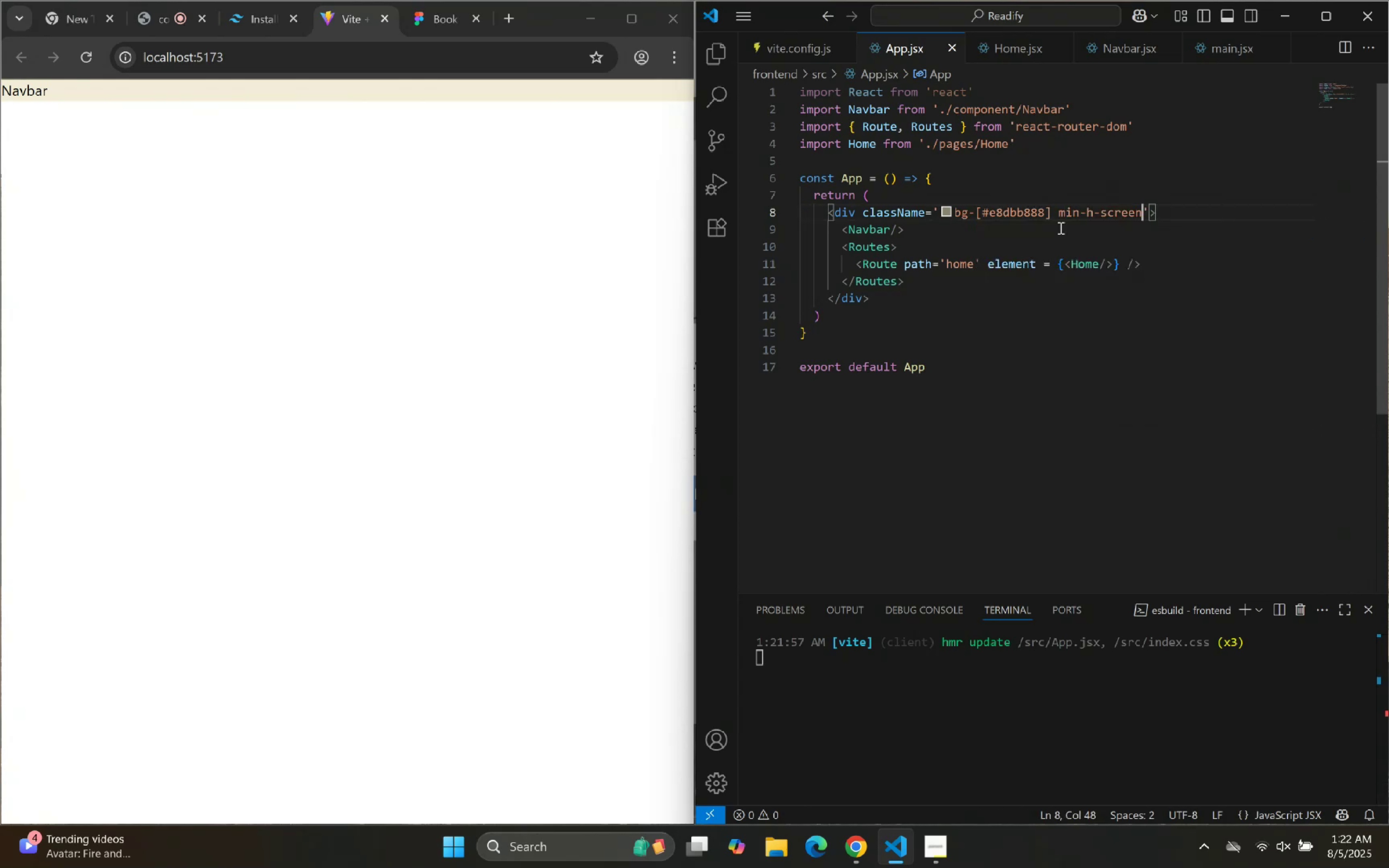 
key(Space)
 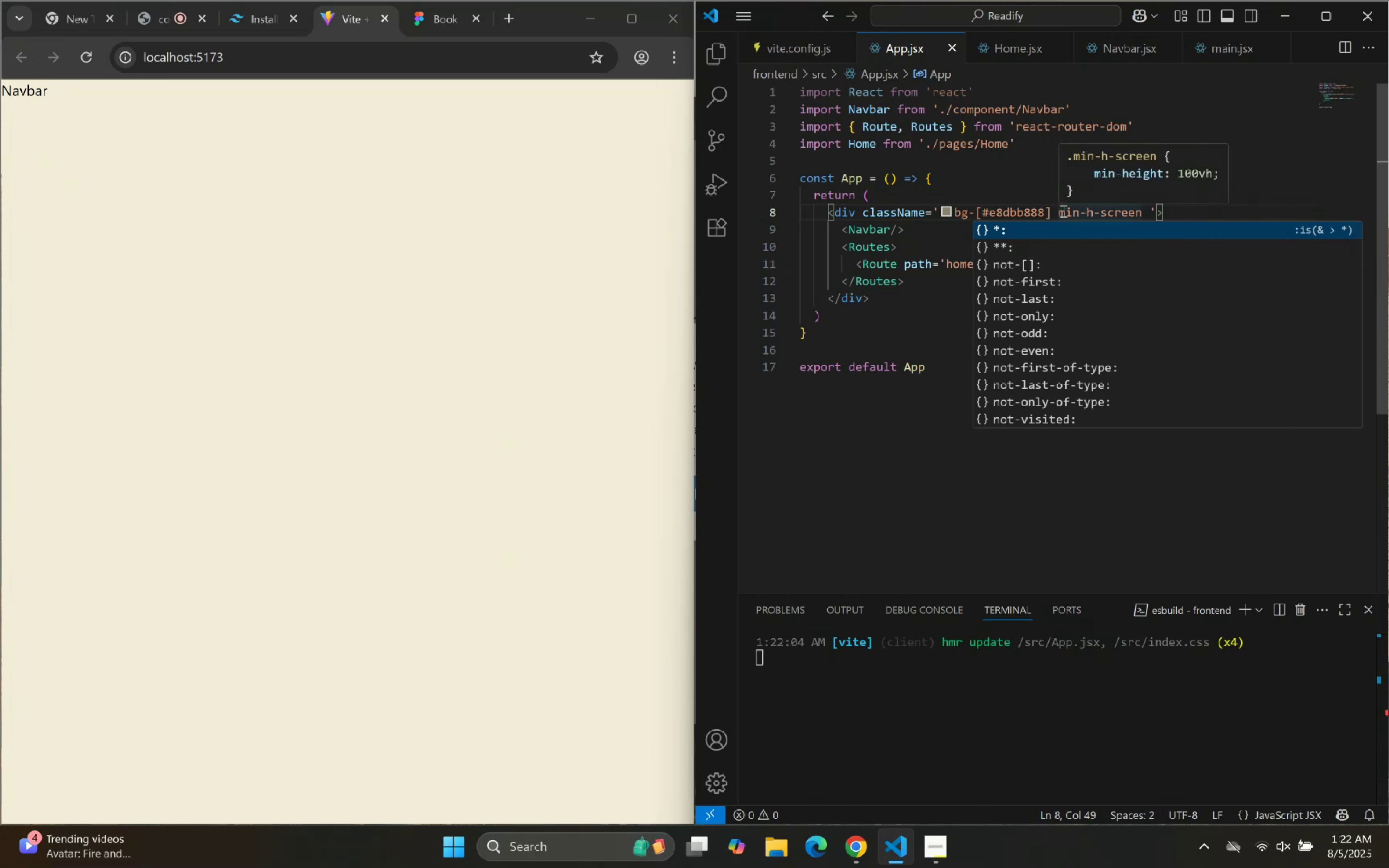 
type(w-full)
 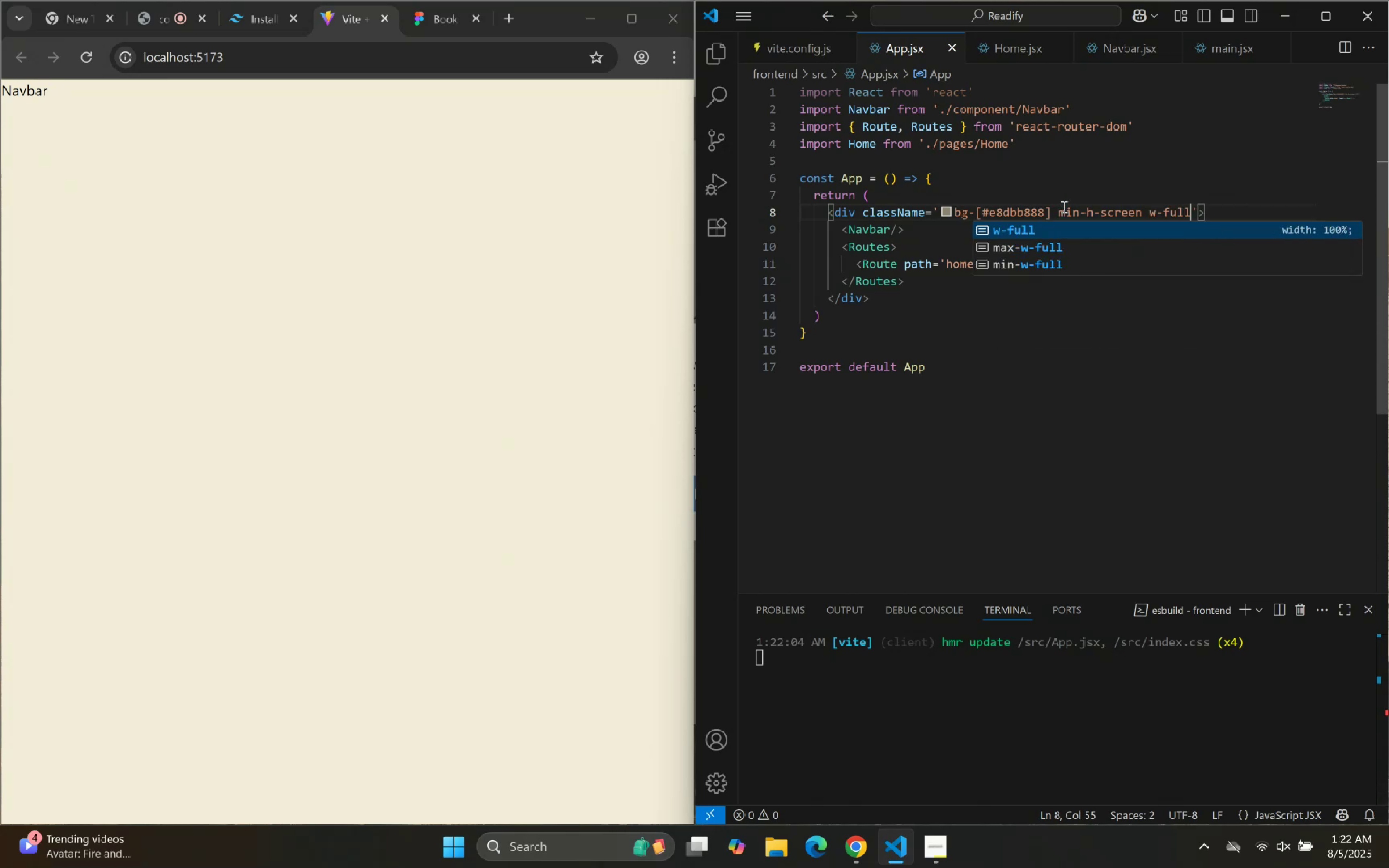 
key(ArrowRight)
 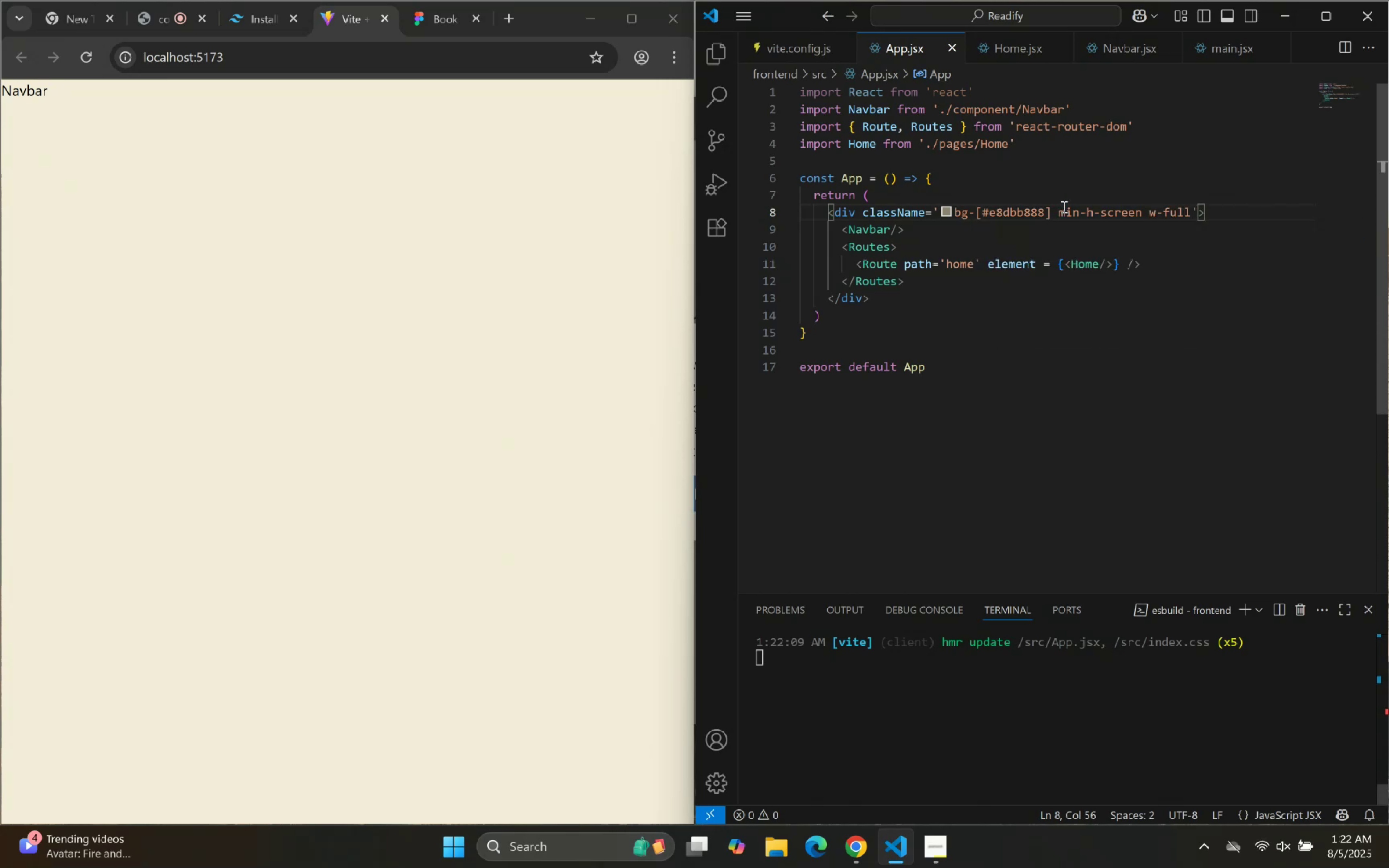 
key(ArrowLeft)
 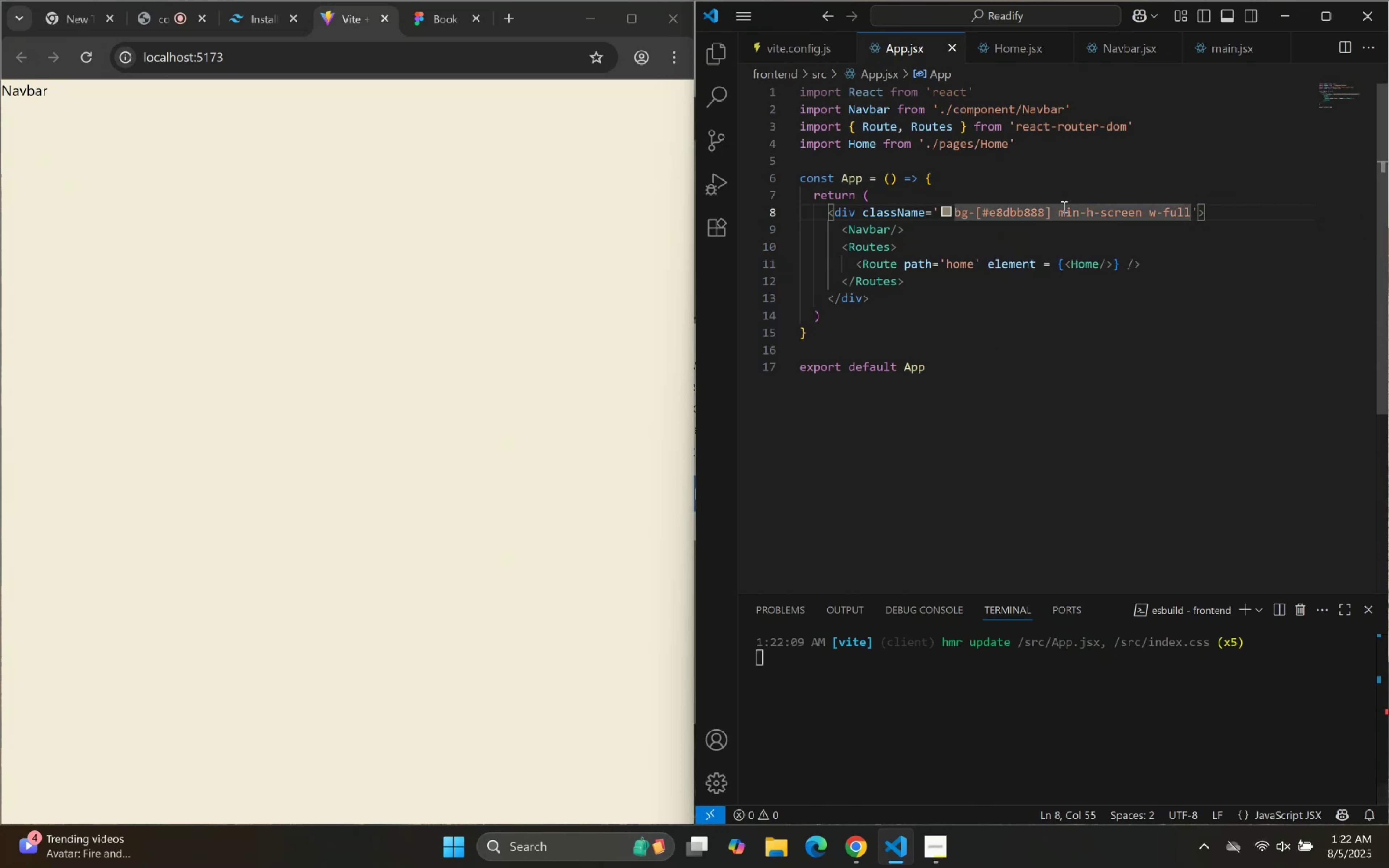 
key(Space)
 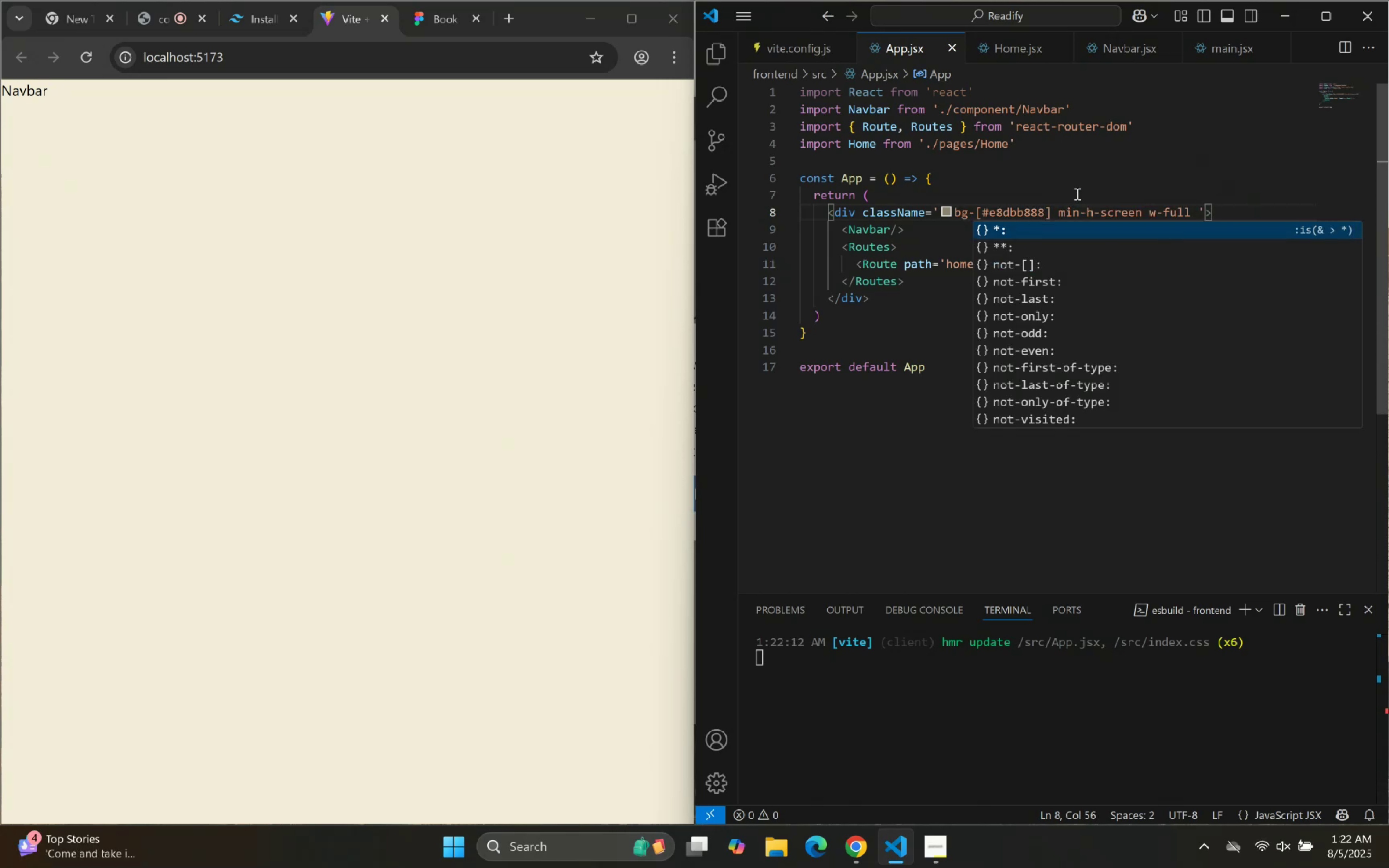 
key(P)
 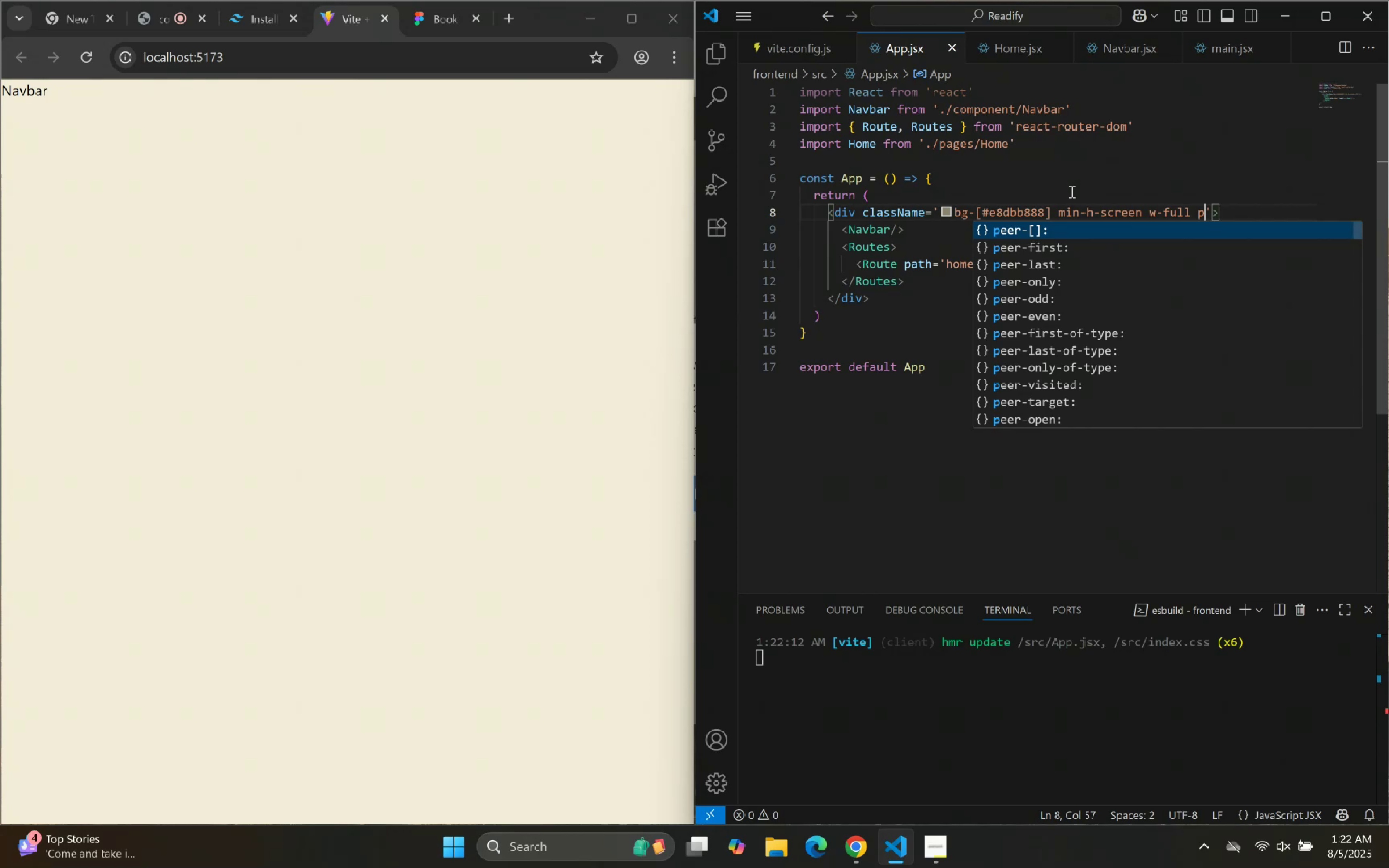 
key(Minus)
 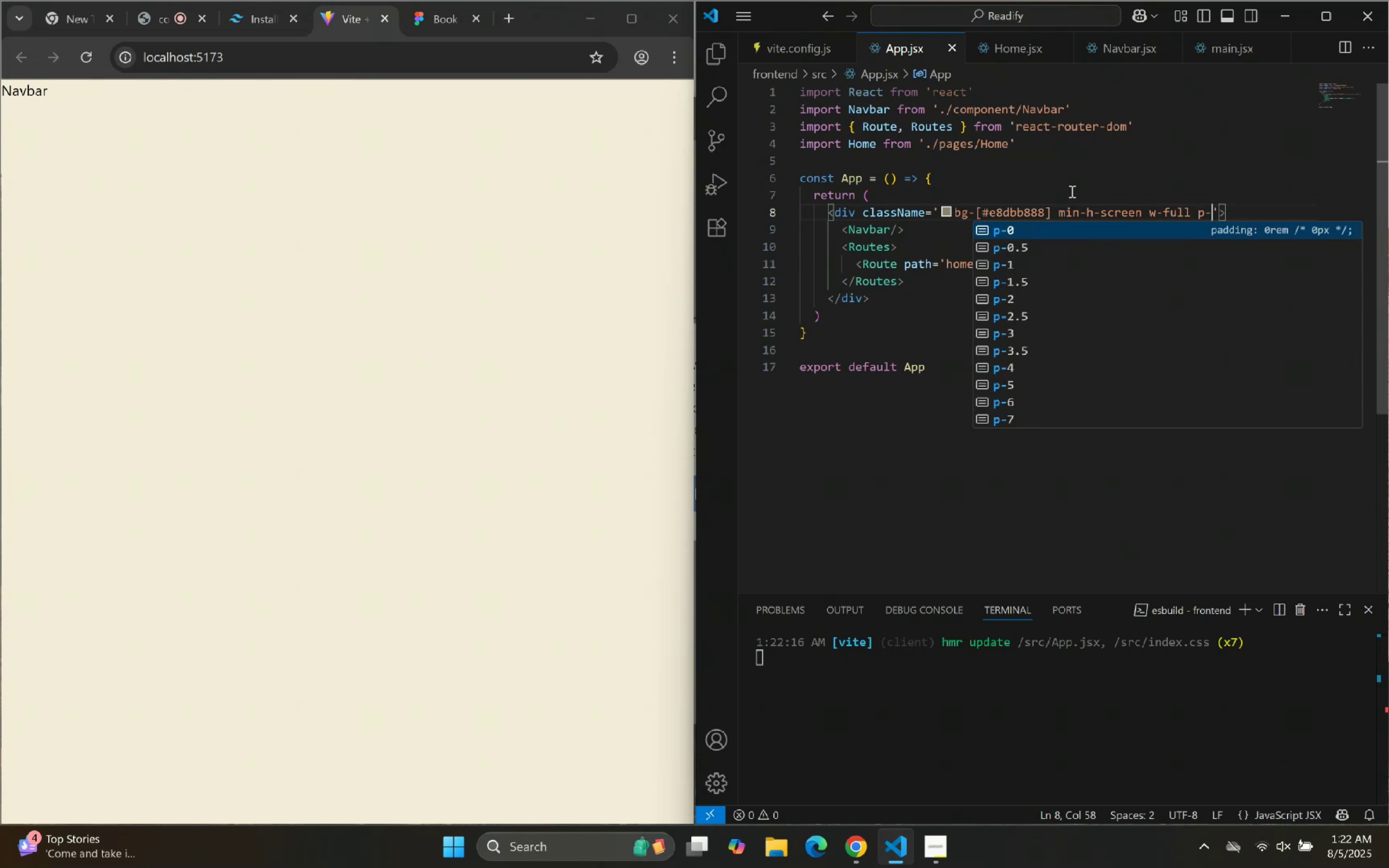 
type(10)
 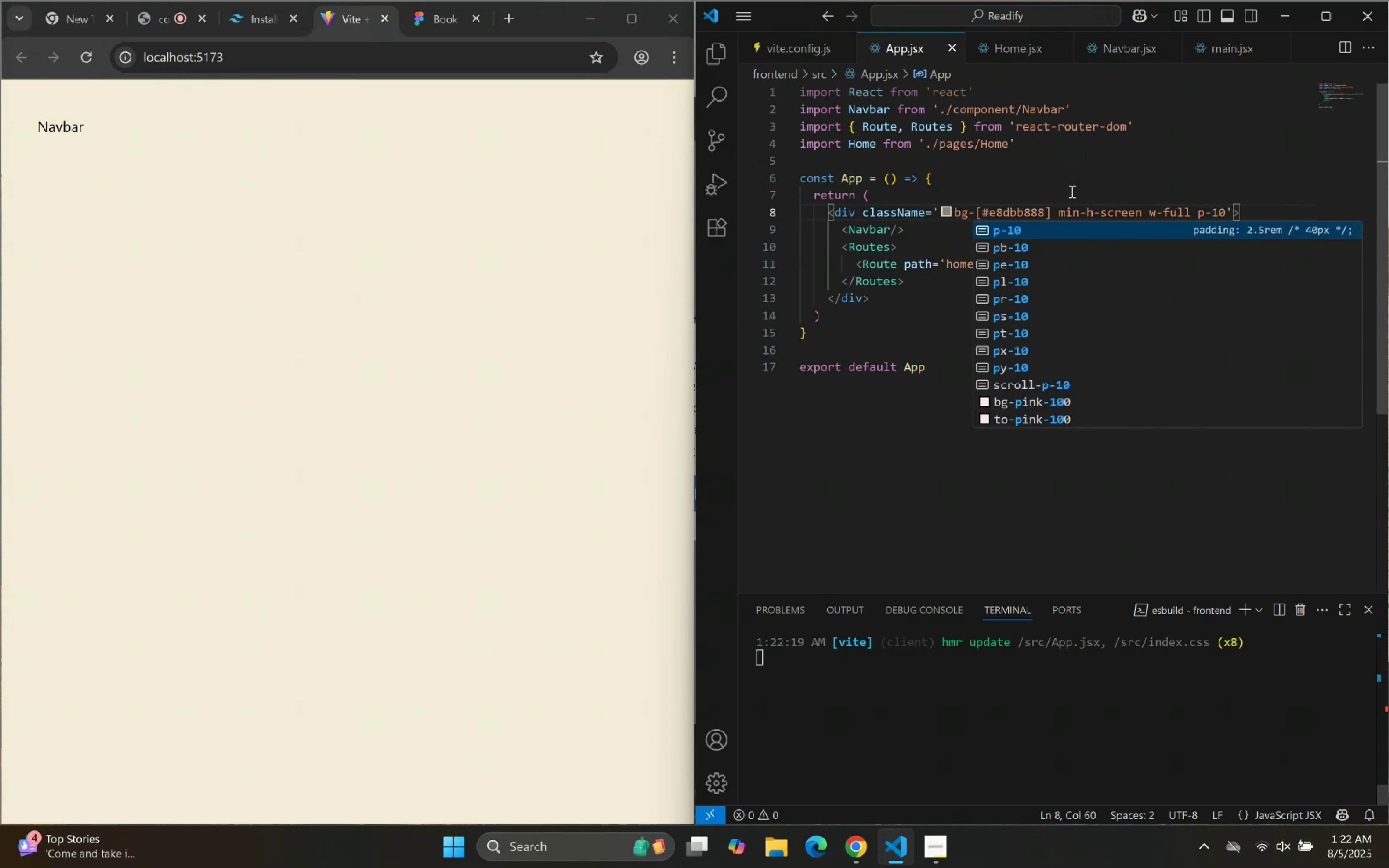 
key(ArrowLeft)
 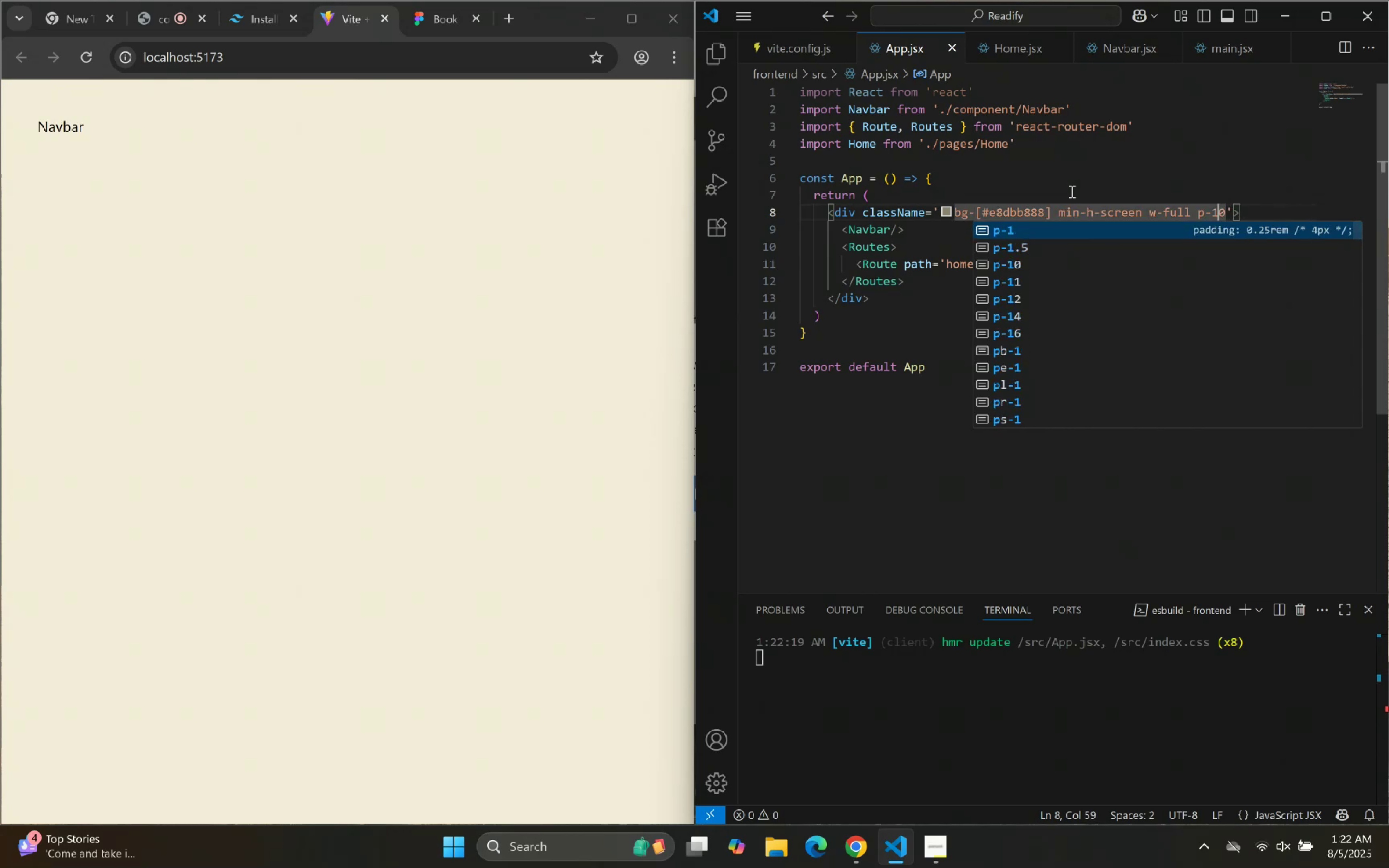 
key(Backspace)
 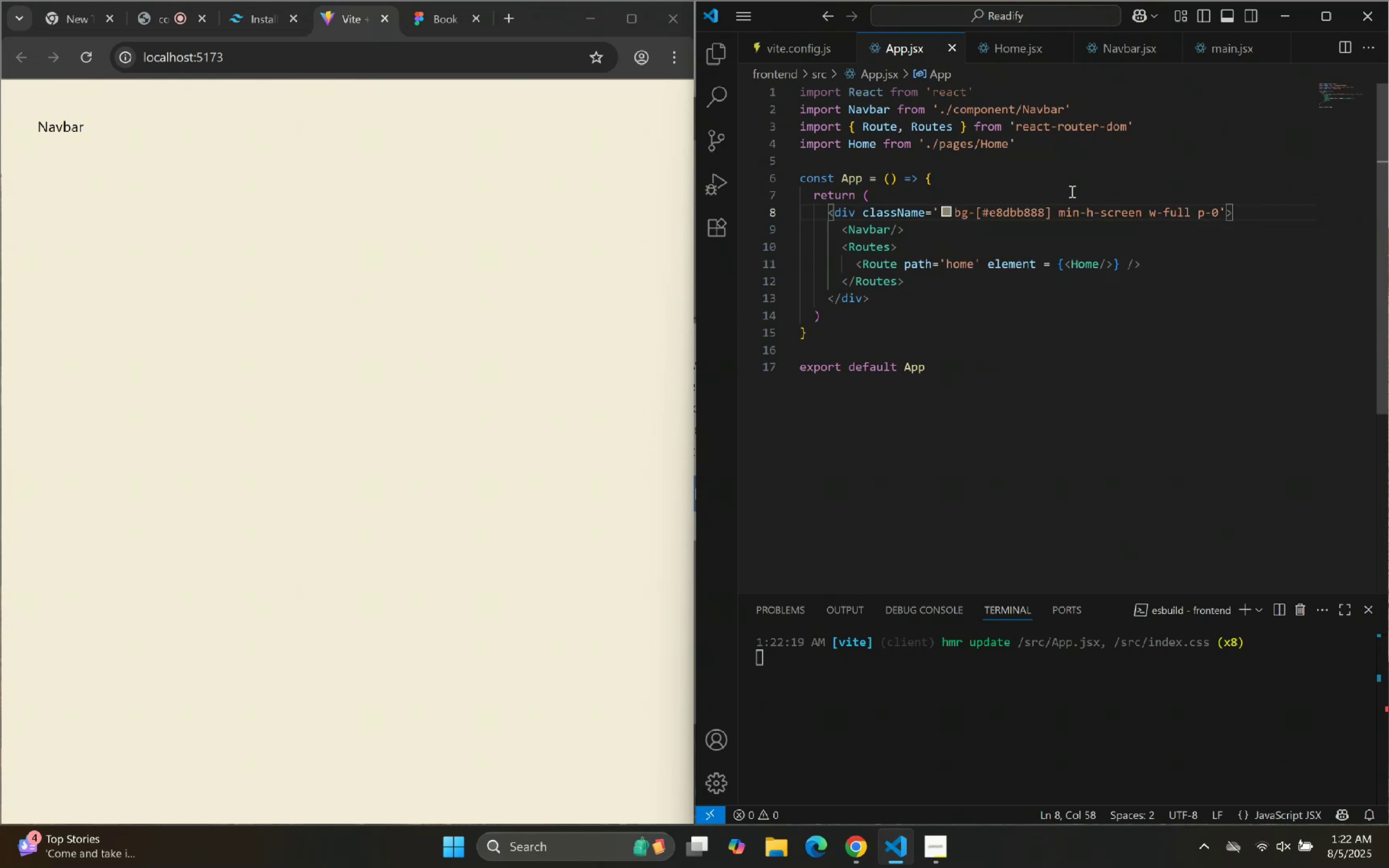 
key(ArrowRight)
 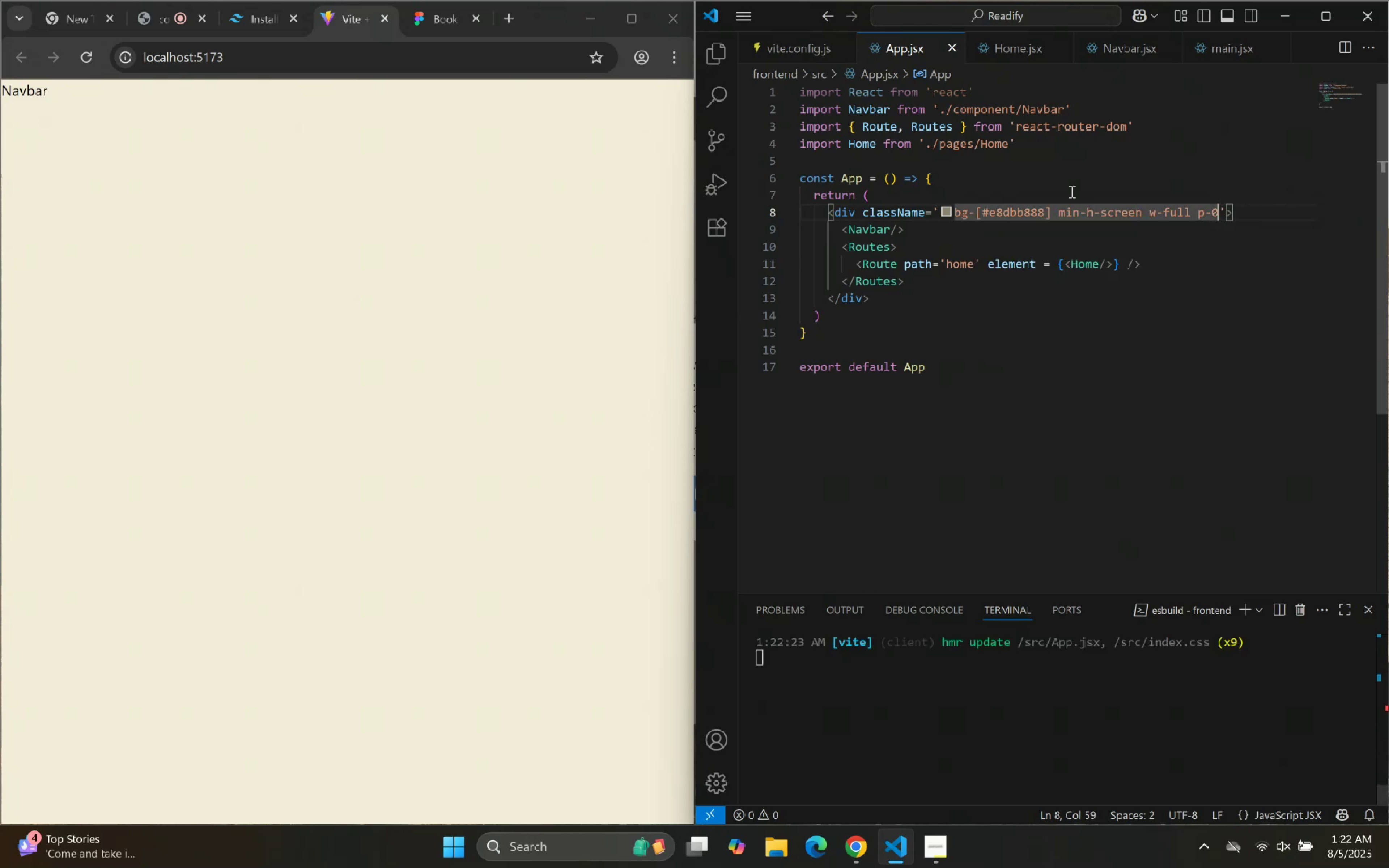 
key(Backspace)
 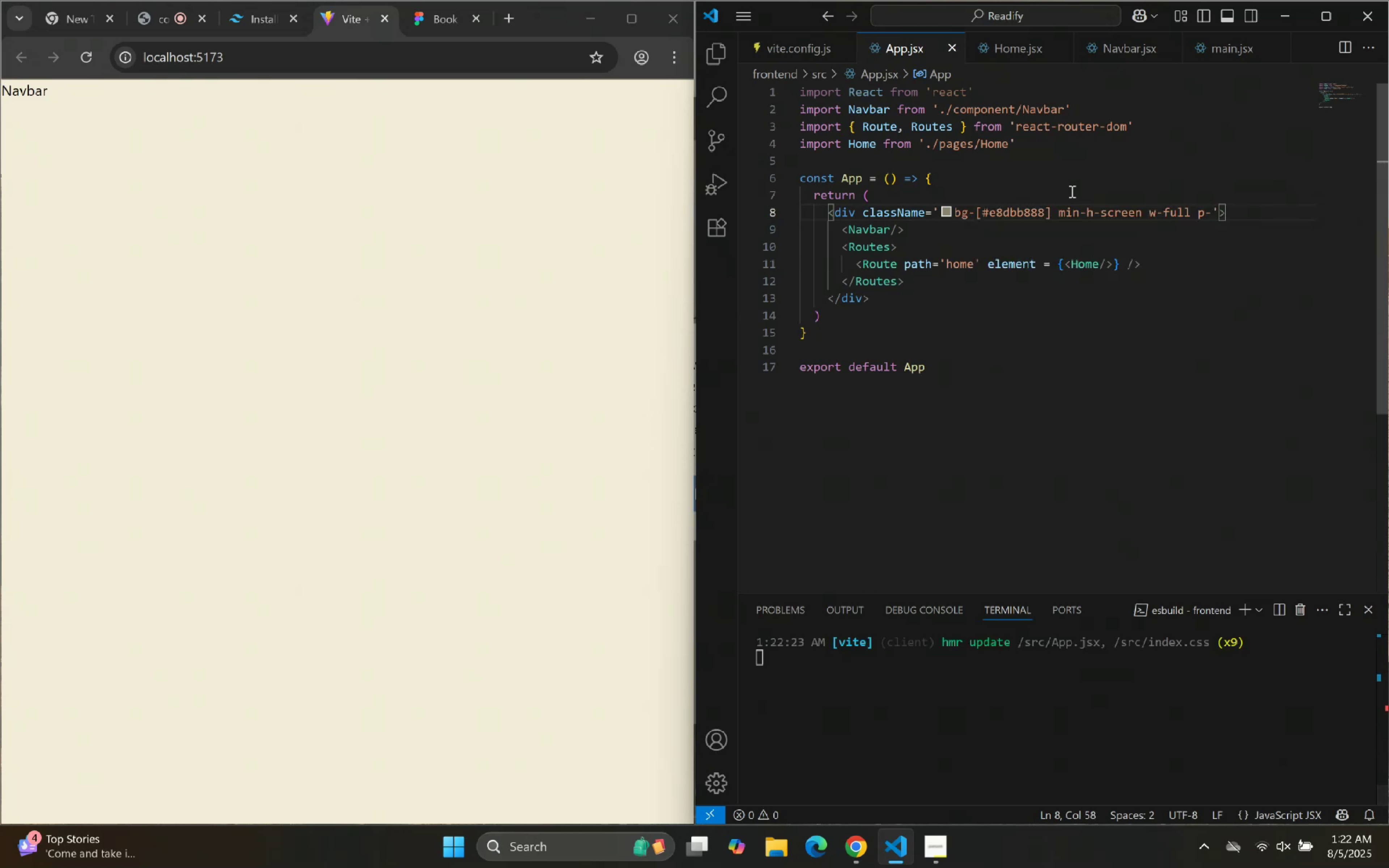 
key(5)
 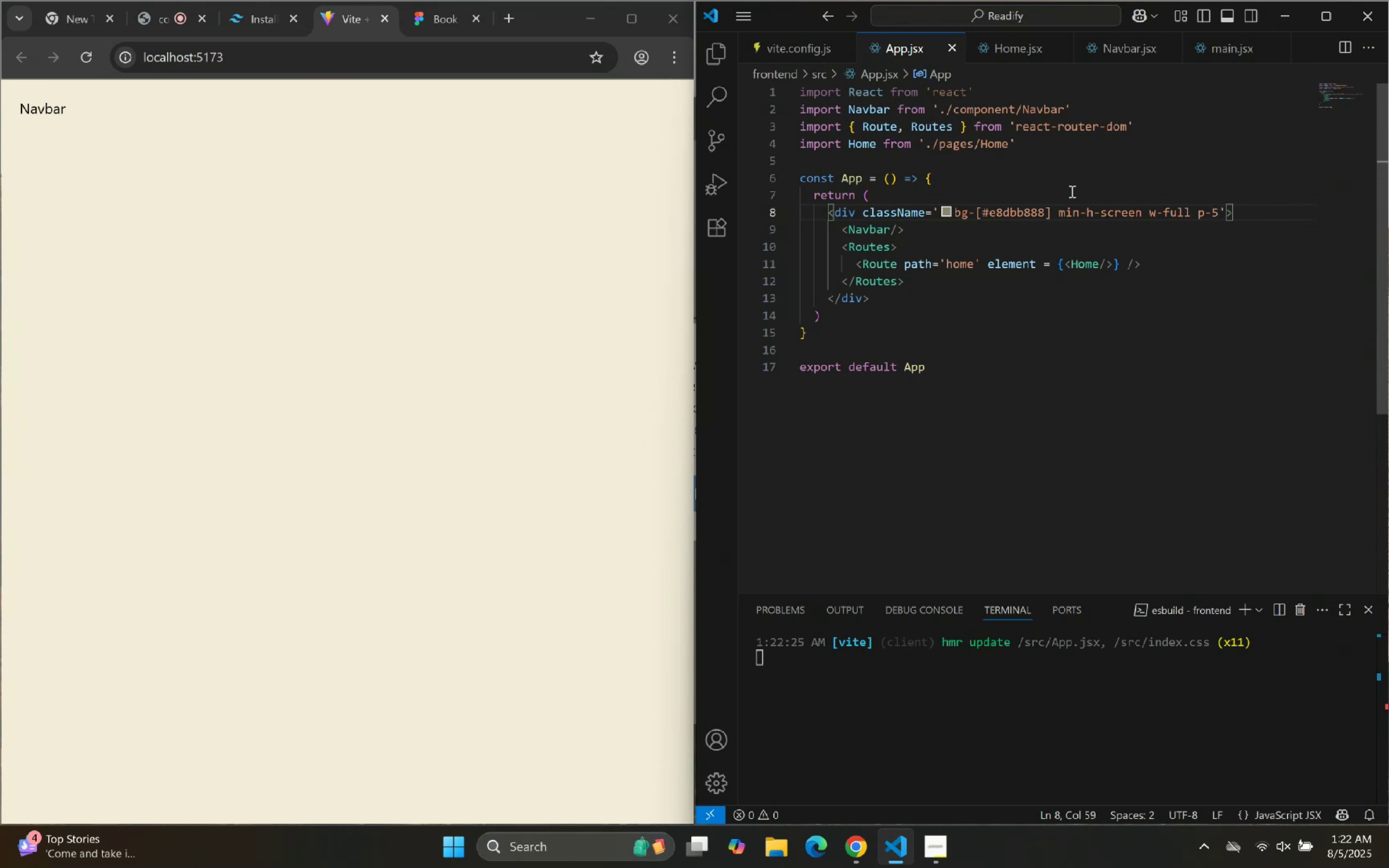 
key(Backspace)
 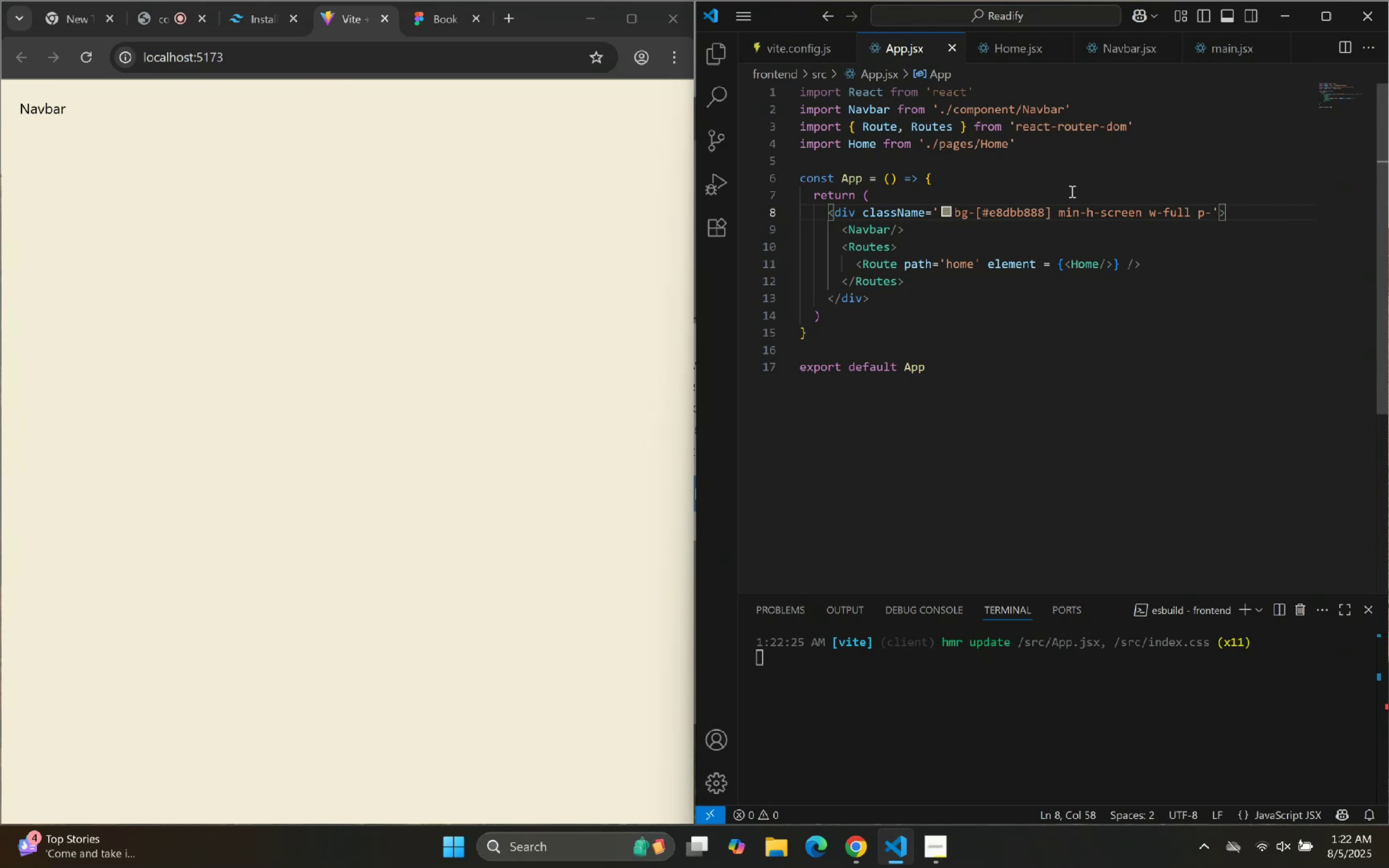 
key(8)
 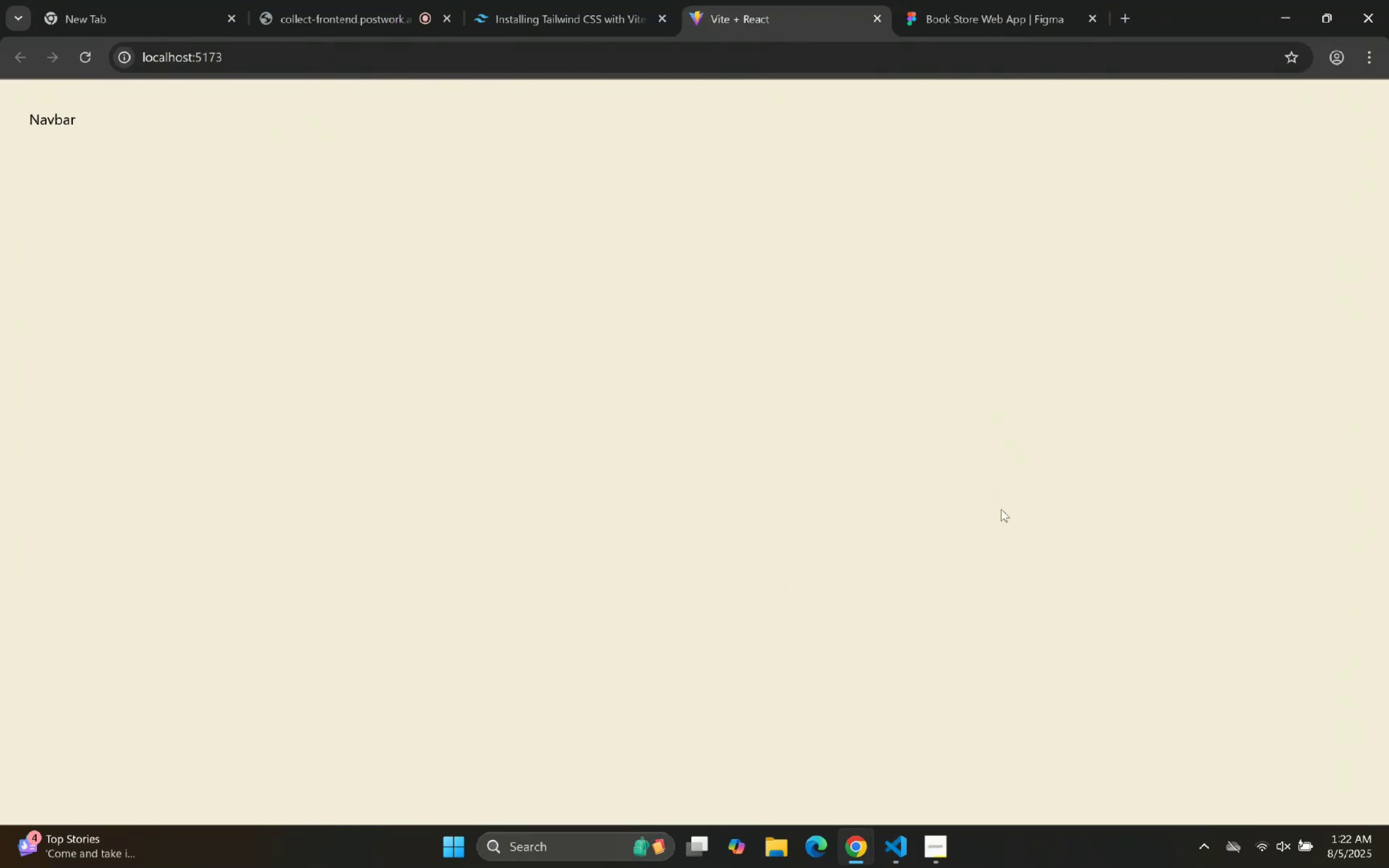 
wait(6.72)
 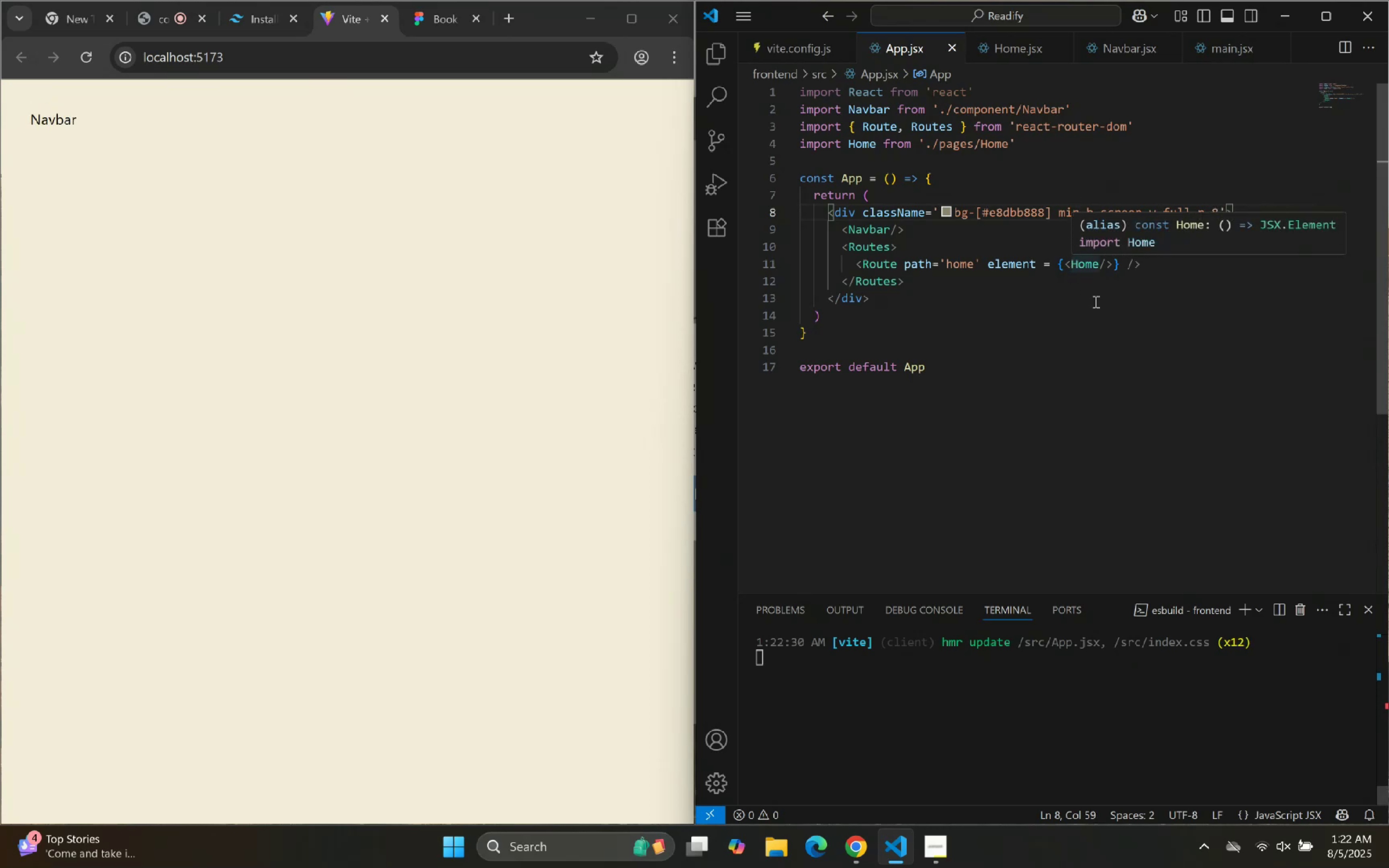 
left_click([980, 0])
 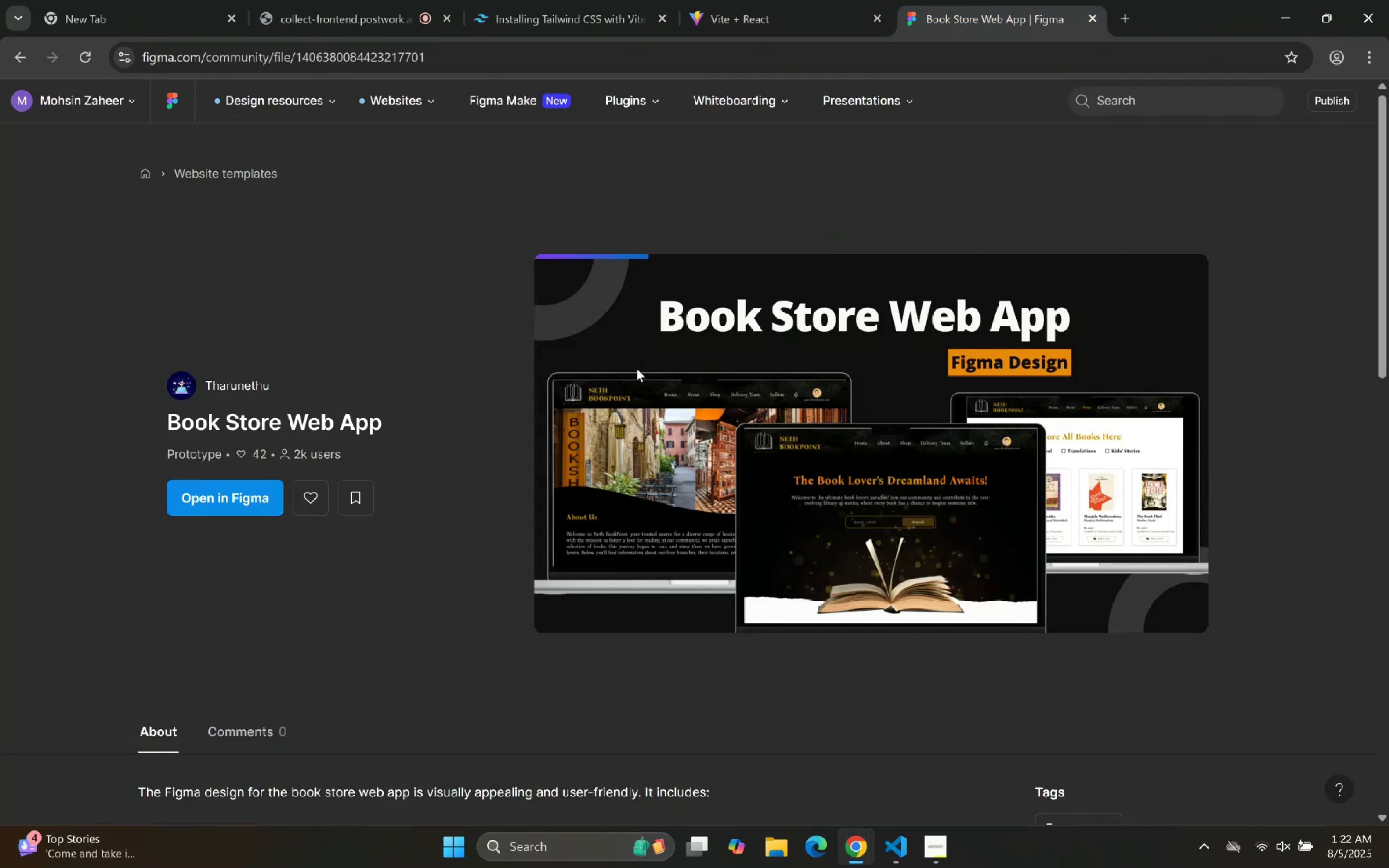 
scroll: coordinate [351, 307], scroll_direction: down, amount: 8.0
 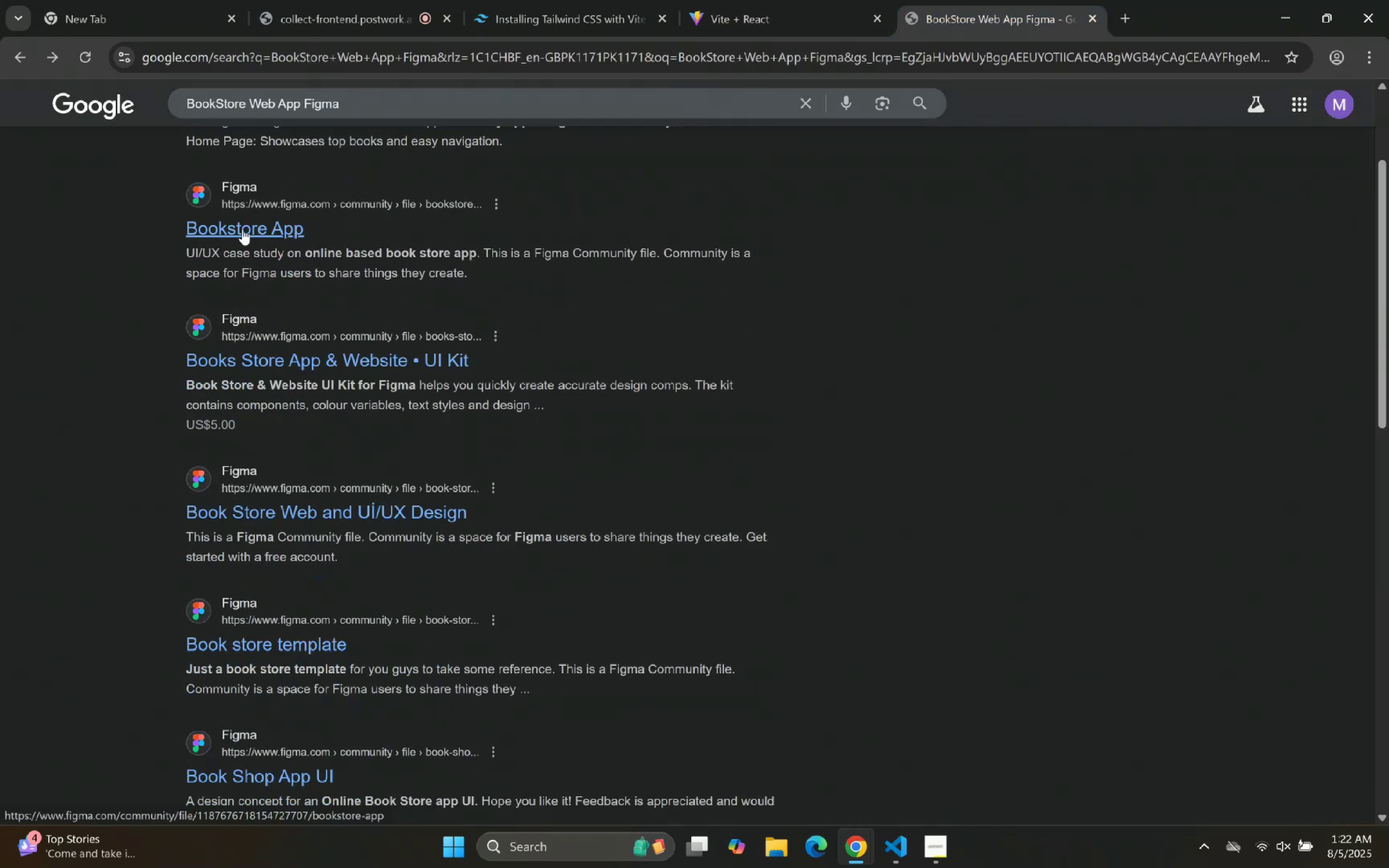 
left_click([243, 227])
 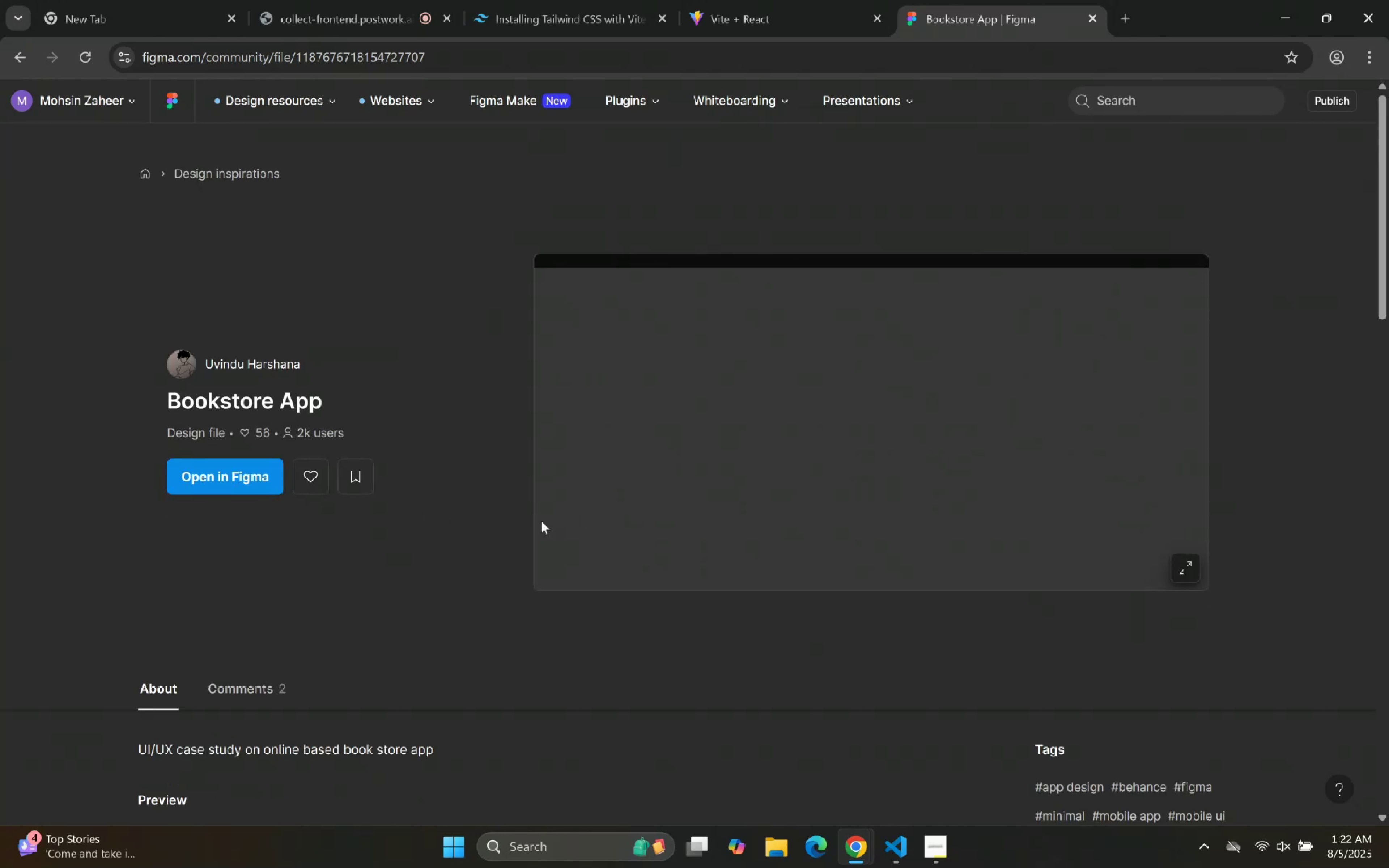 
wait(12.53)
 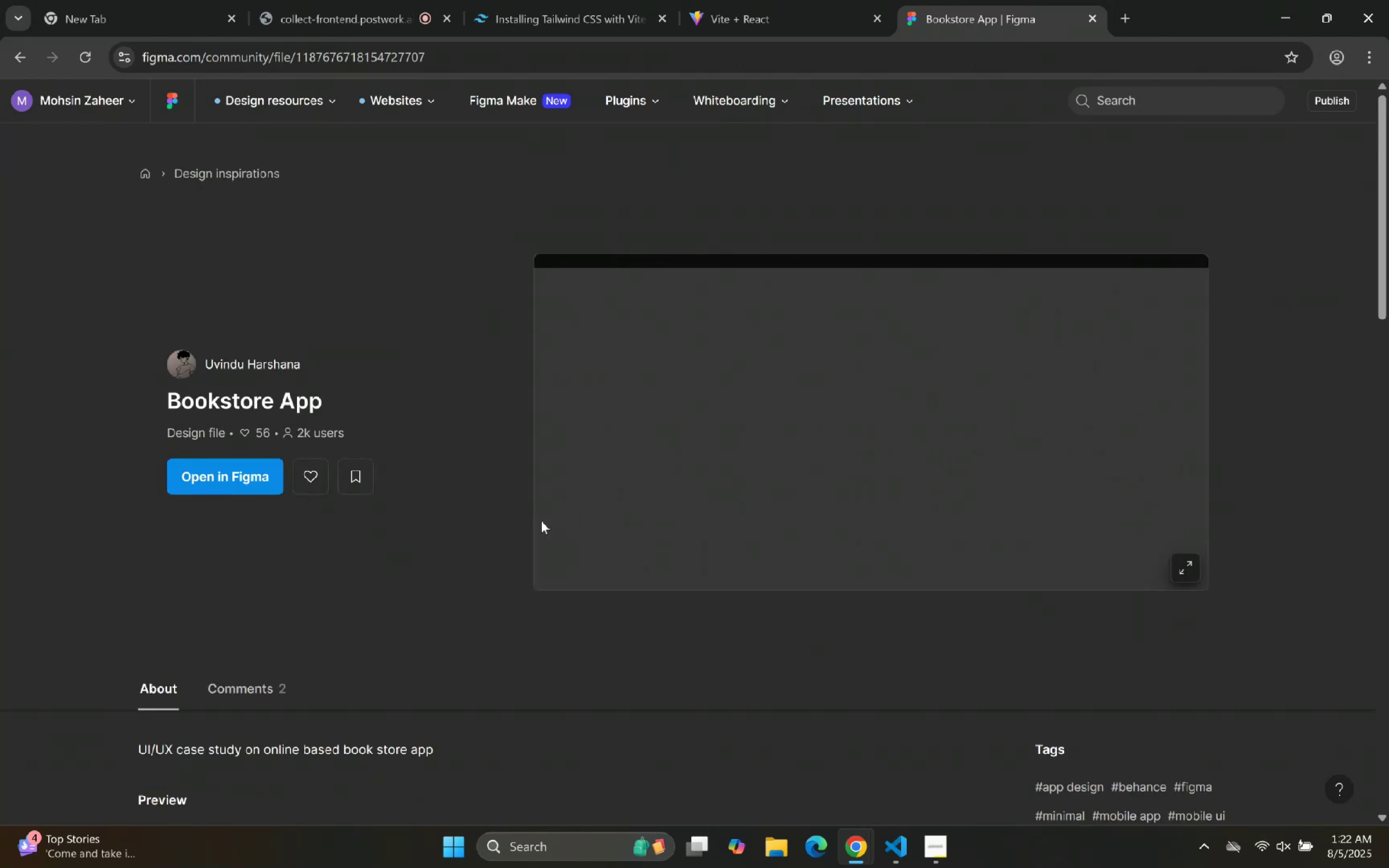 
scroll: coordinate [499, 323], scroll_direction: down, amount: 9.0
 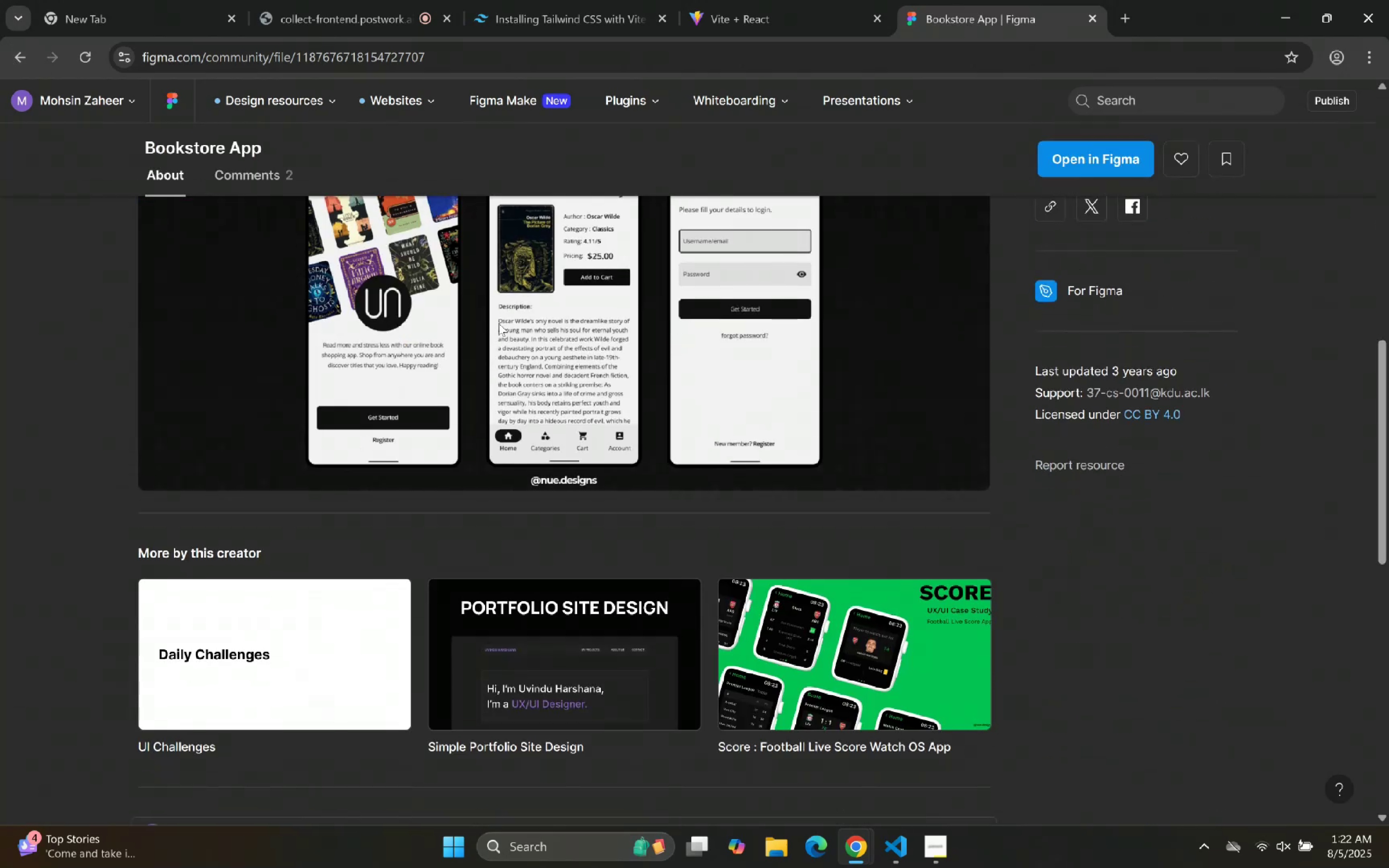 
scroll: coordinate [517, 168], scroll_direction: up, amount: 10.0
 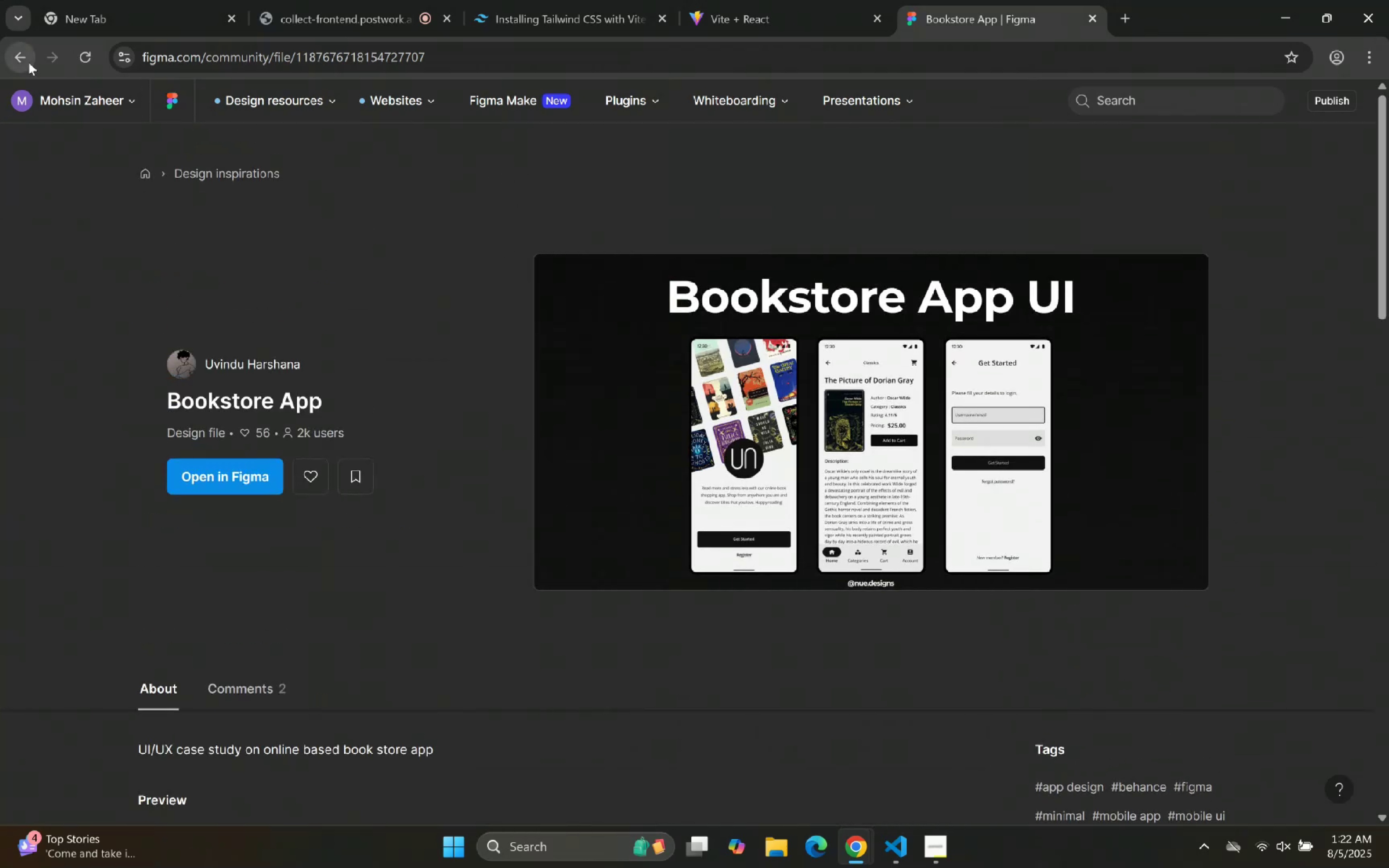 
left_click([16, 62])
 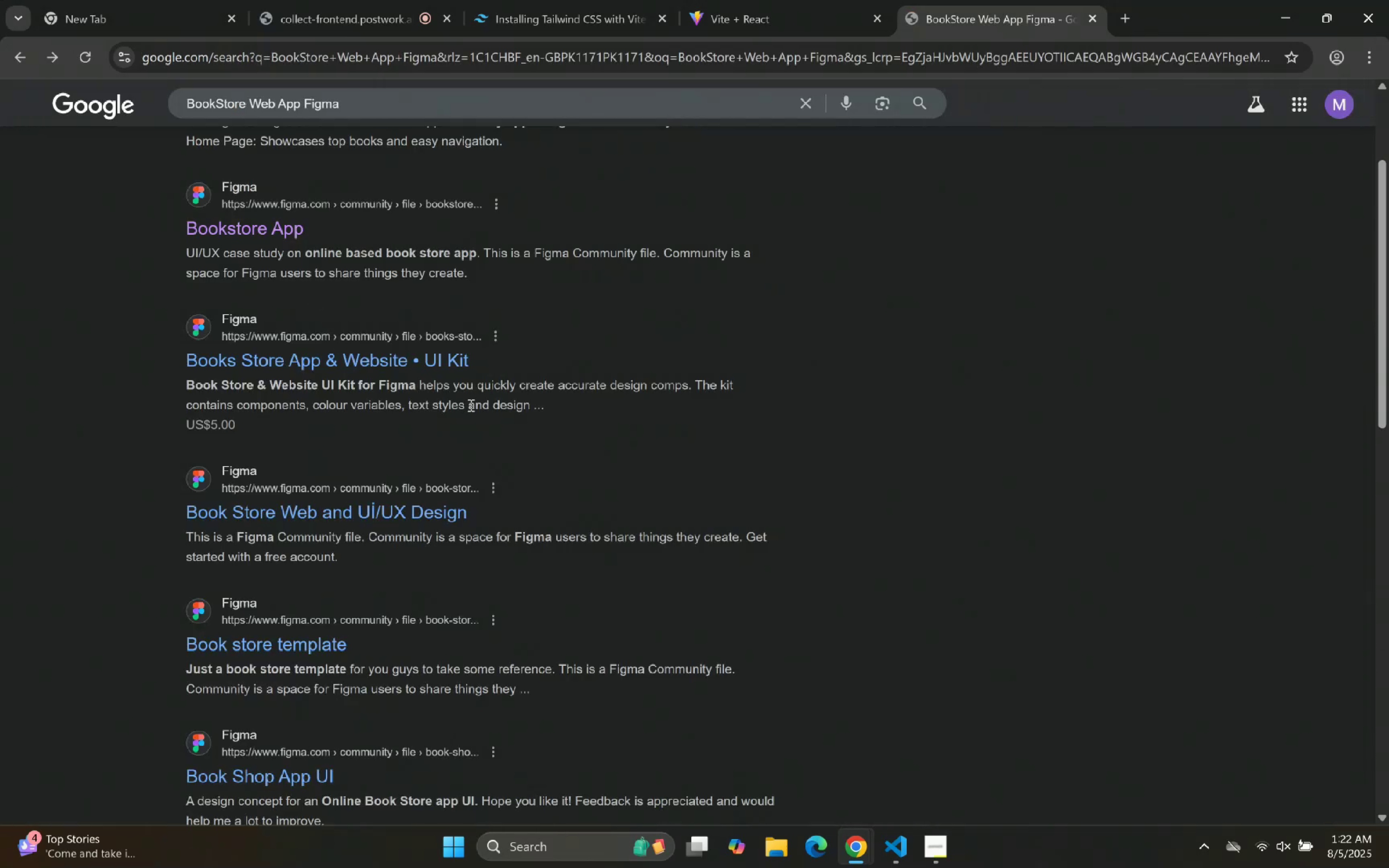 
scroll: coordinate [531, 363], scroll_direction: down, amount: 4.0
 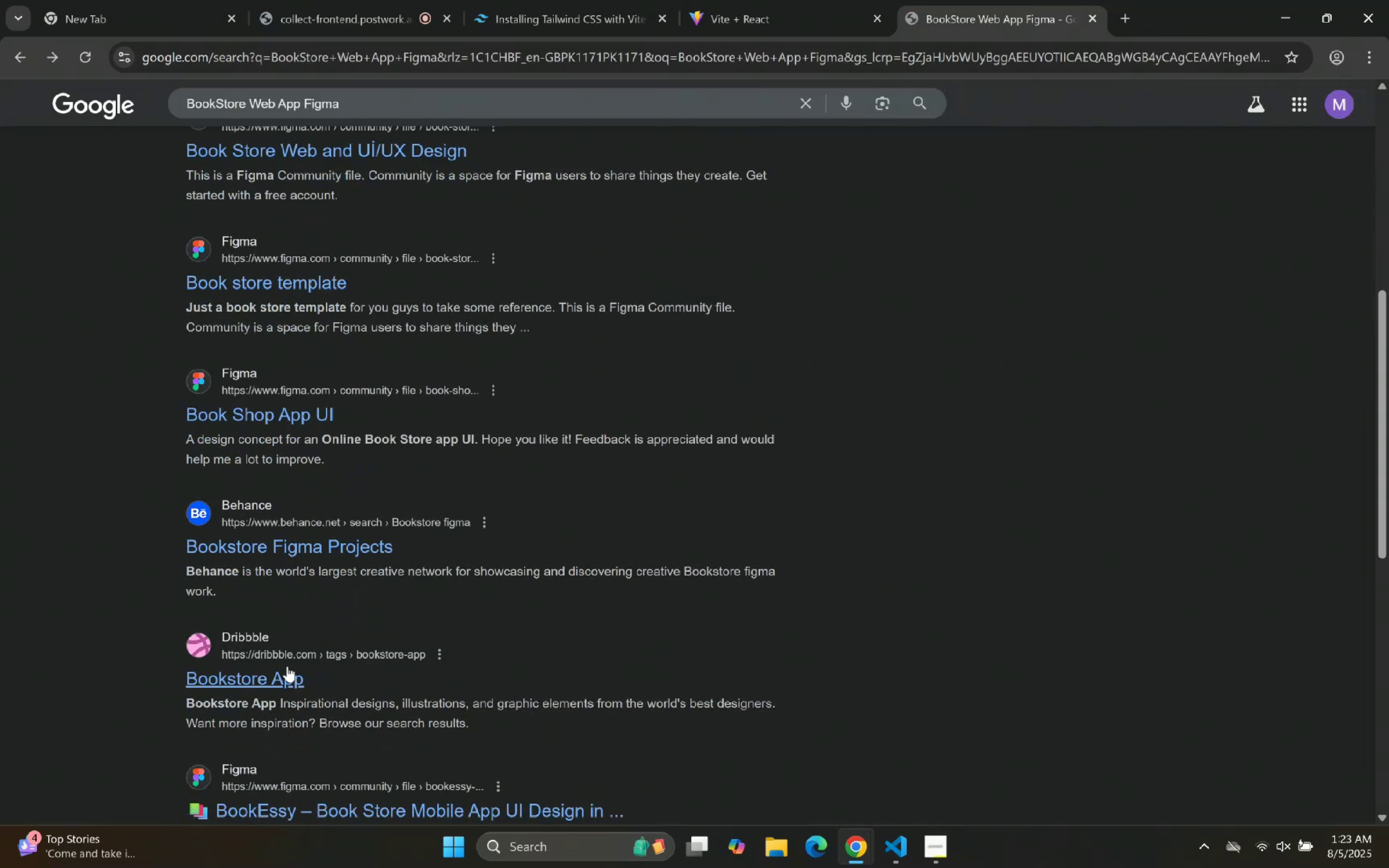 
left_click([271, 685])
 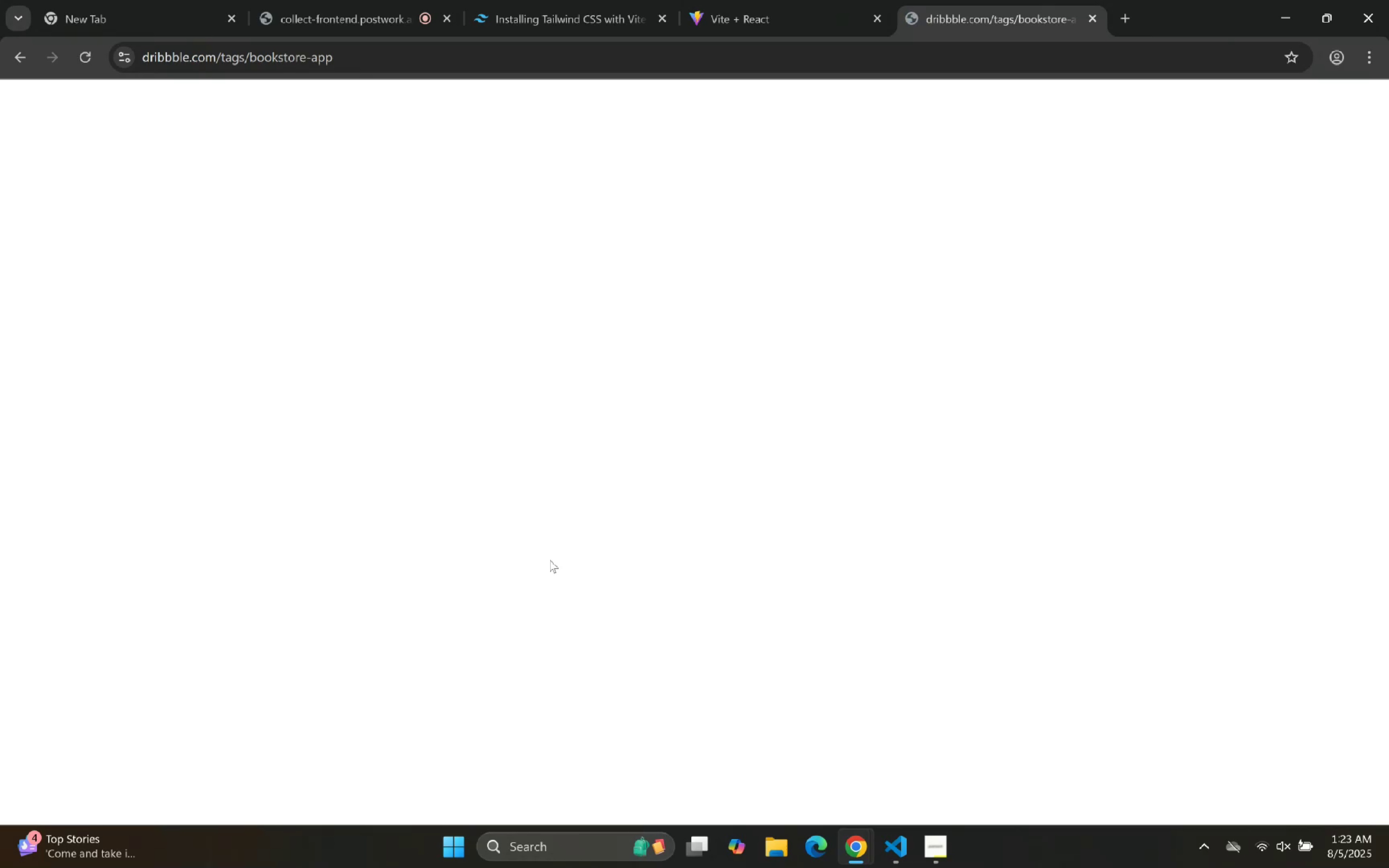 
wait(6.08)
 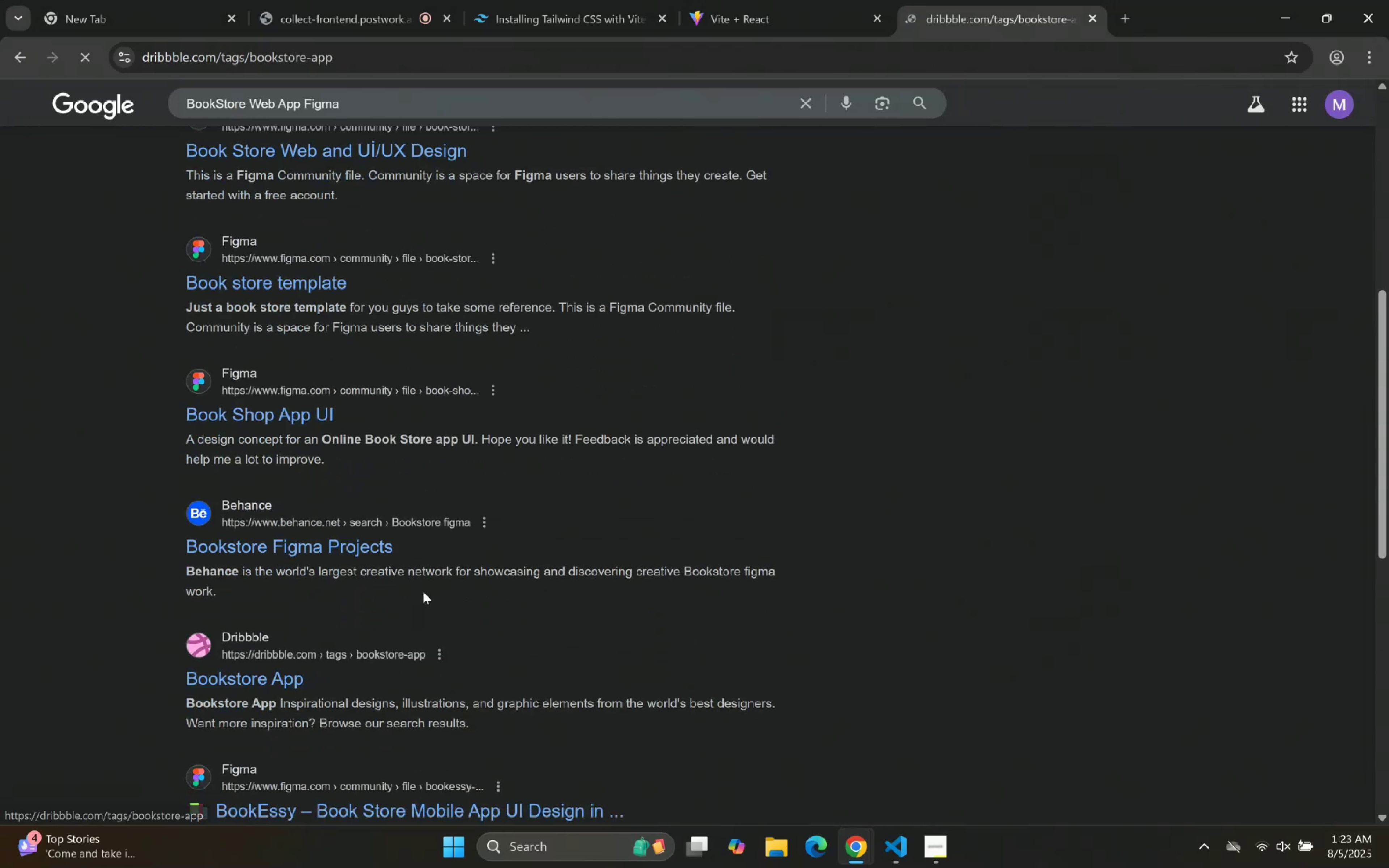 
mouse_move([579, 563])
 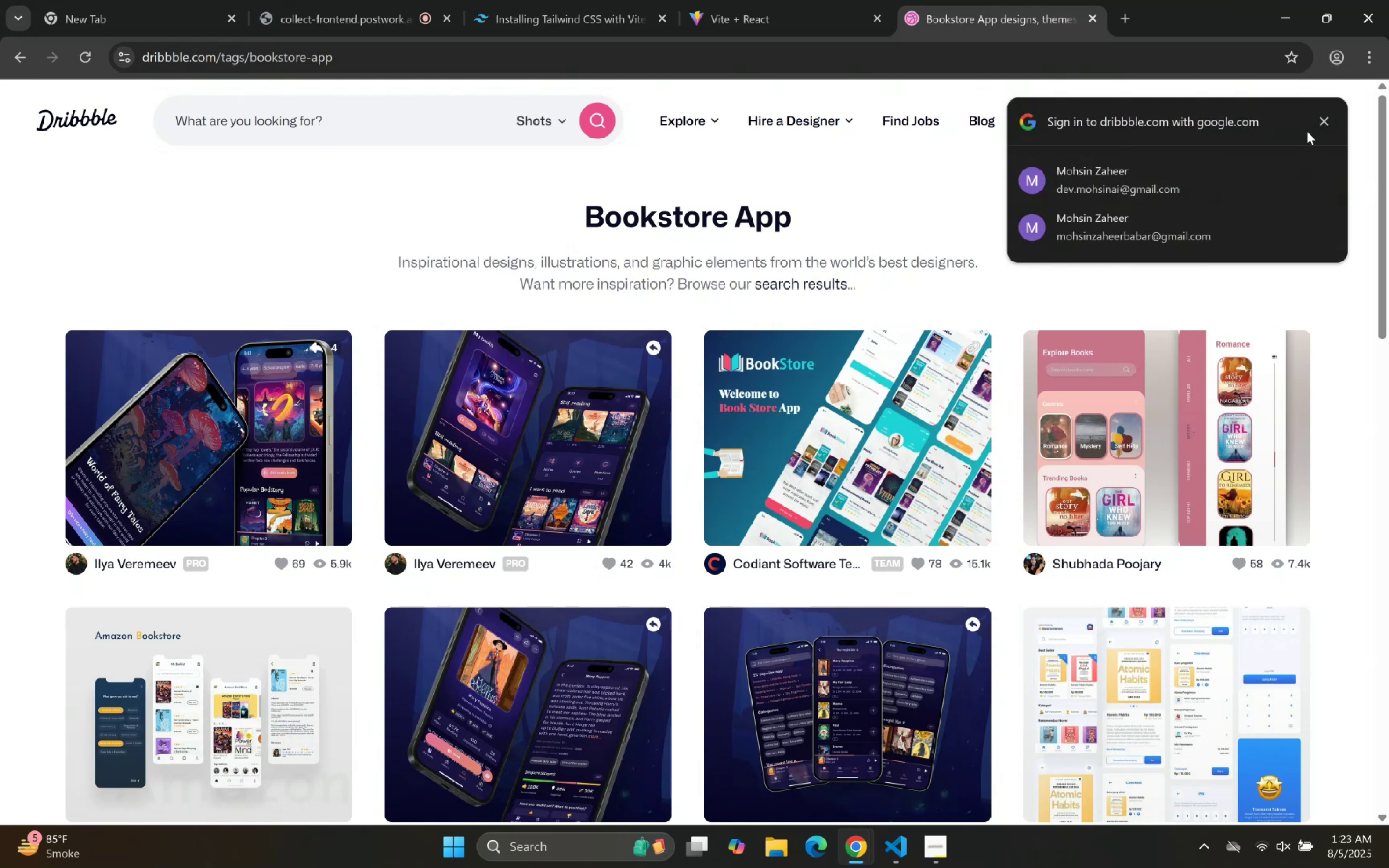 
left_click([1325, 123])
 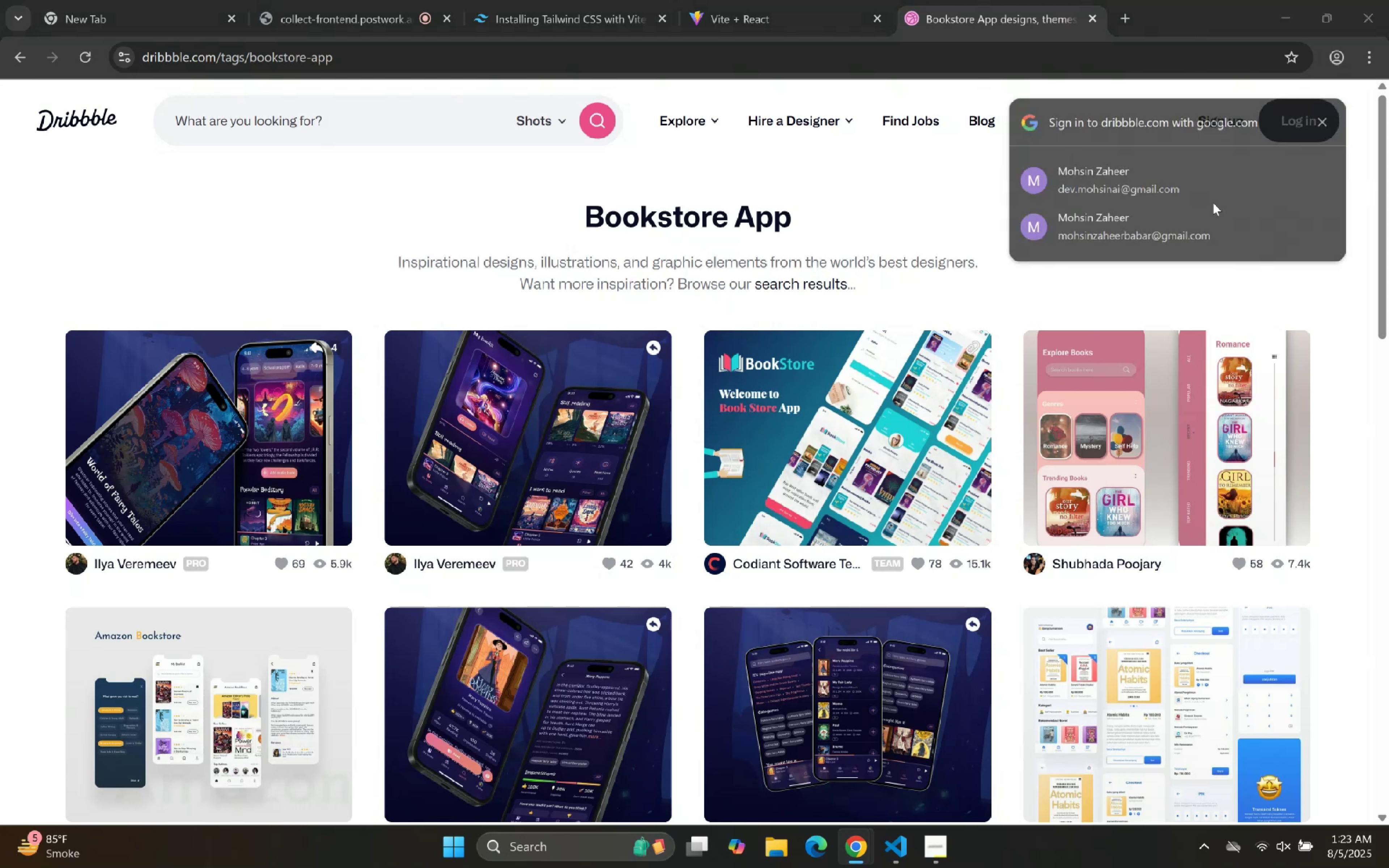 
scroll: coordinate [618, 261], scroll_direction: down, amount: 8.0
 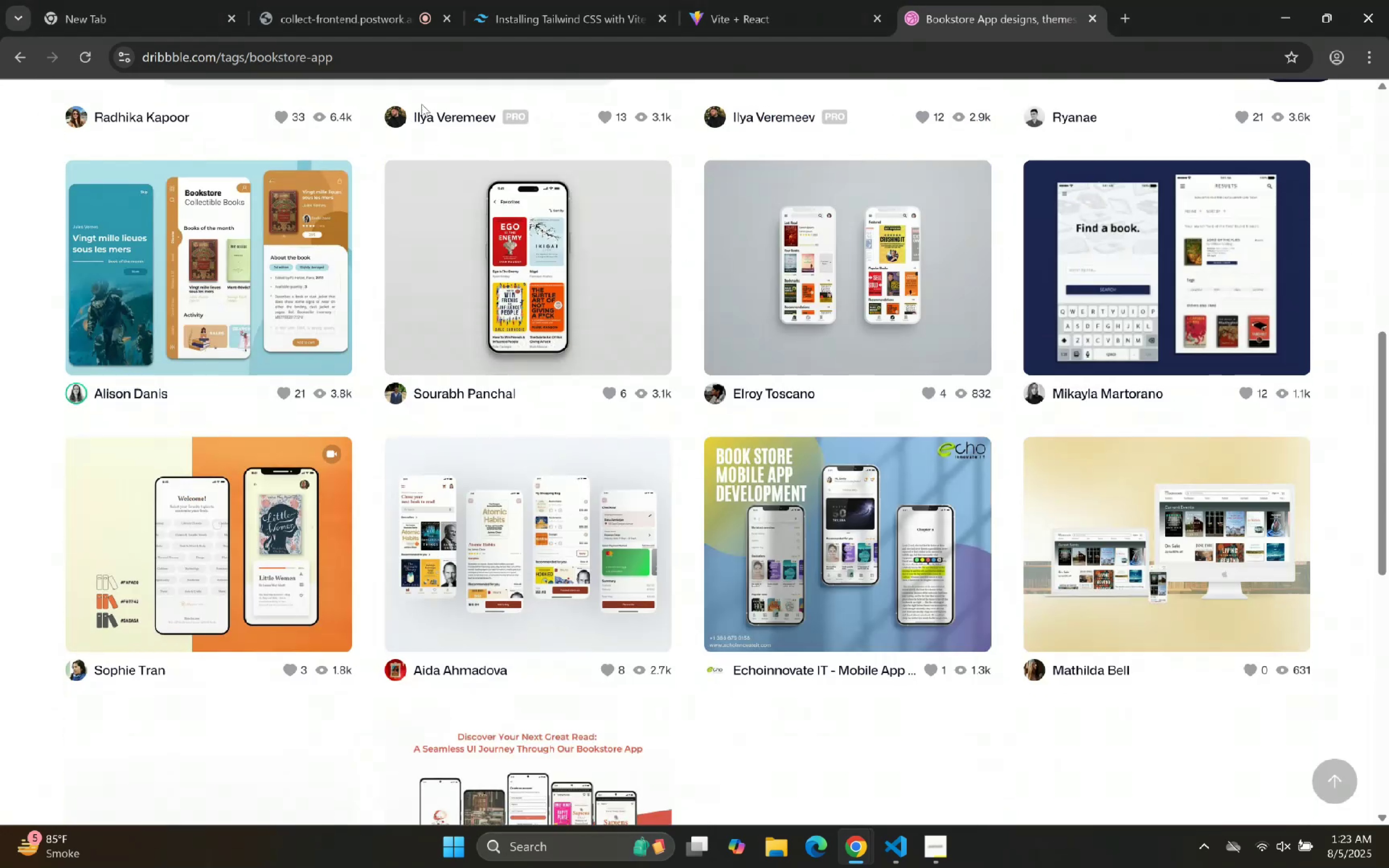 
scroll: coordinate [443, 149], scroll_direction: up, amount: 8.0
 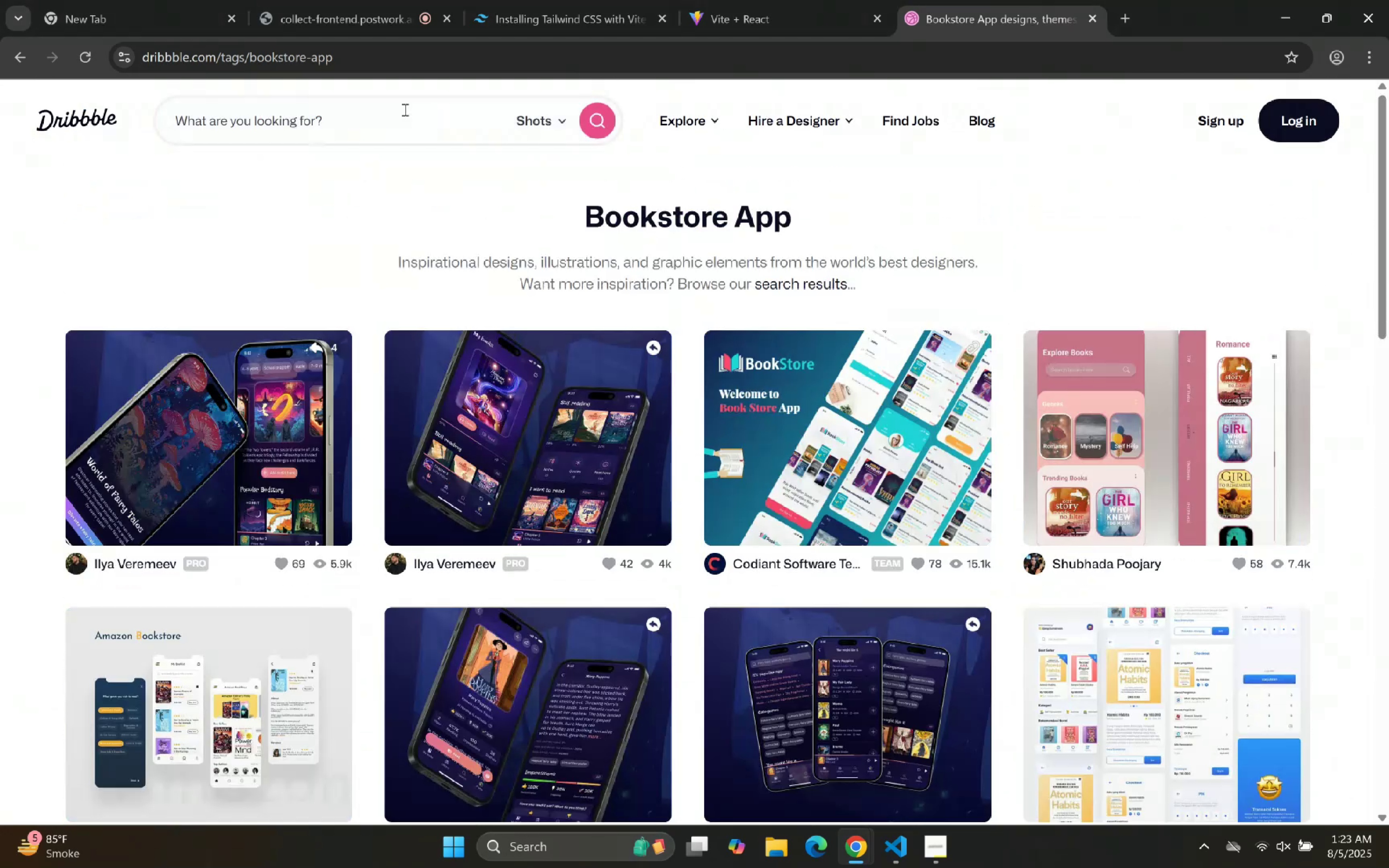 
left_click([394, 107])
 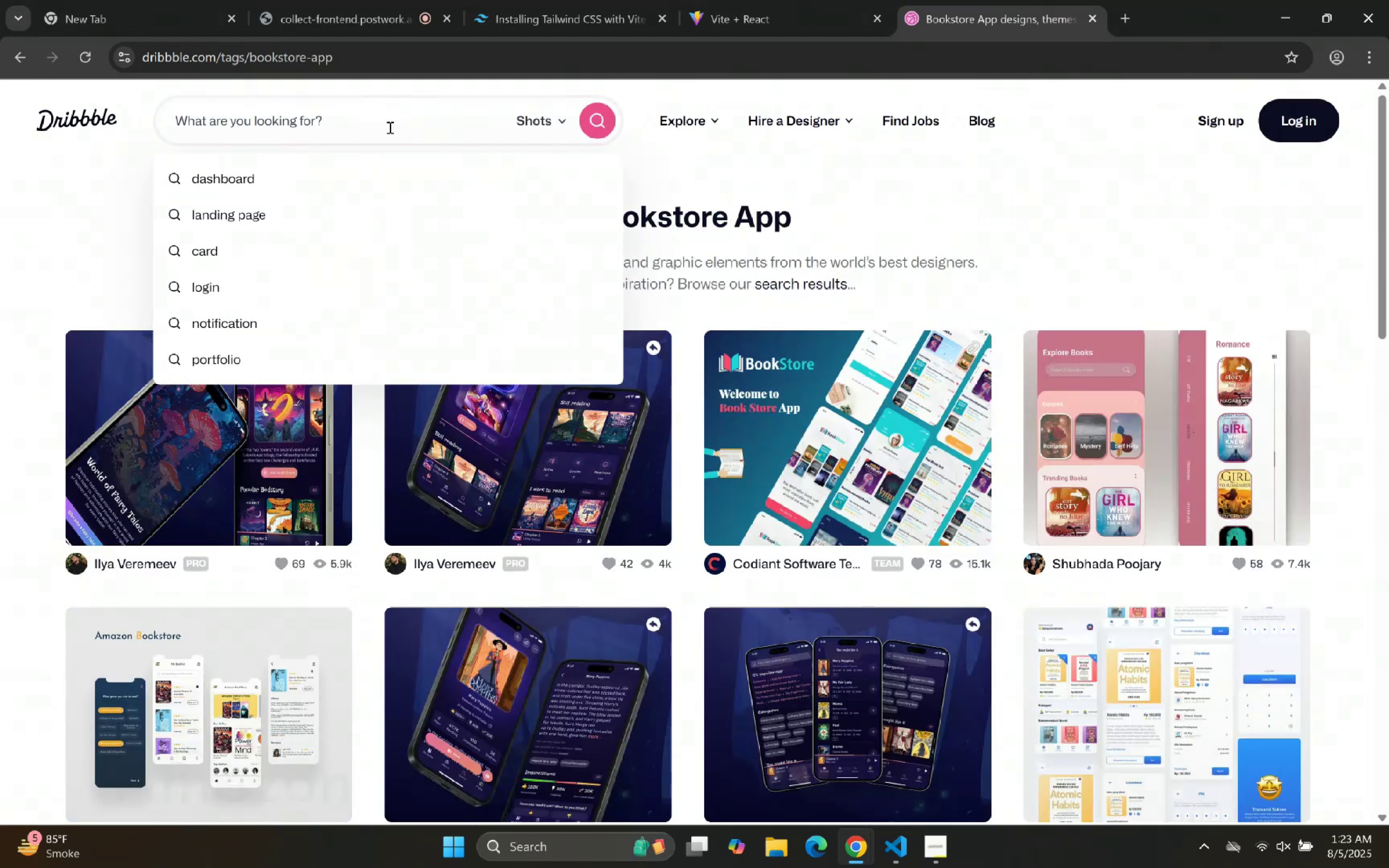 
type(Book Store)
 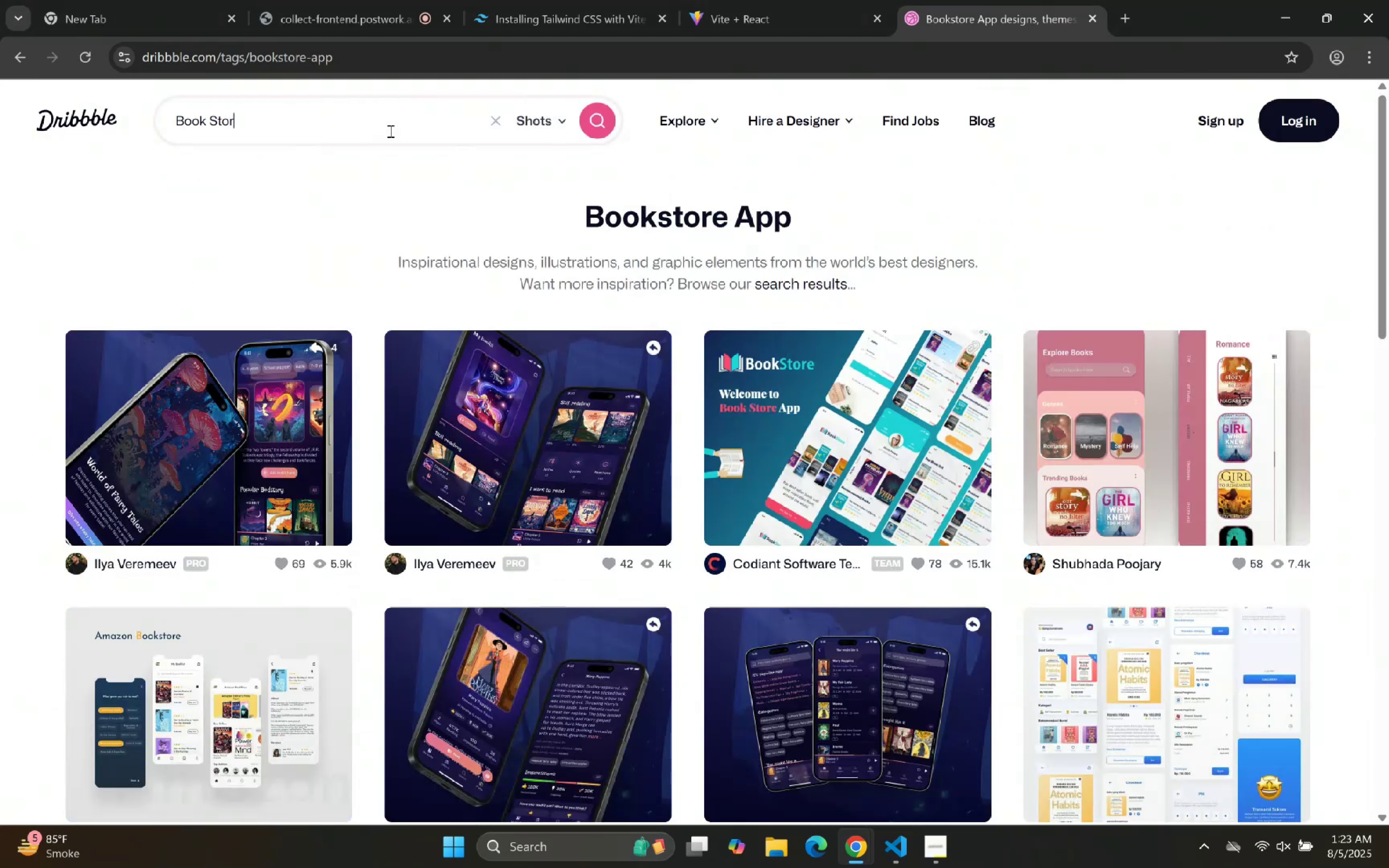 
key(Enter)
 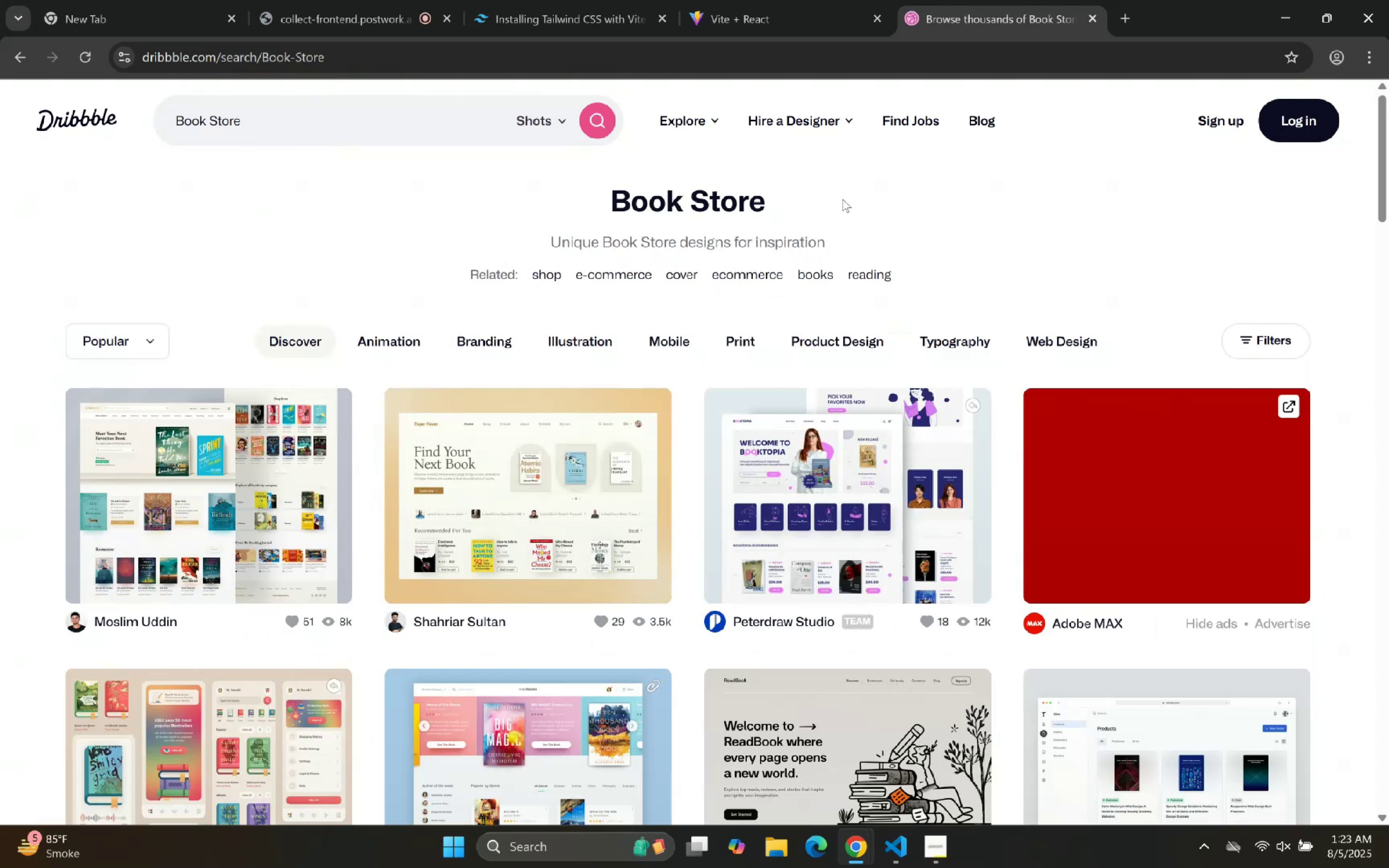 
wait(9.42)
 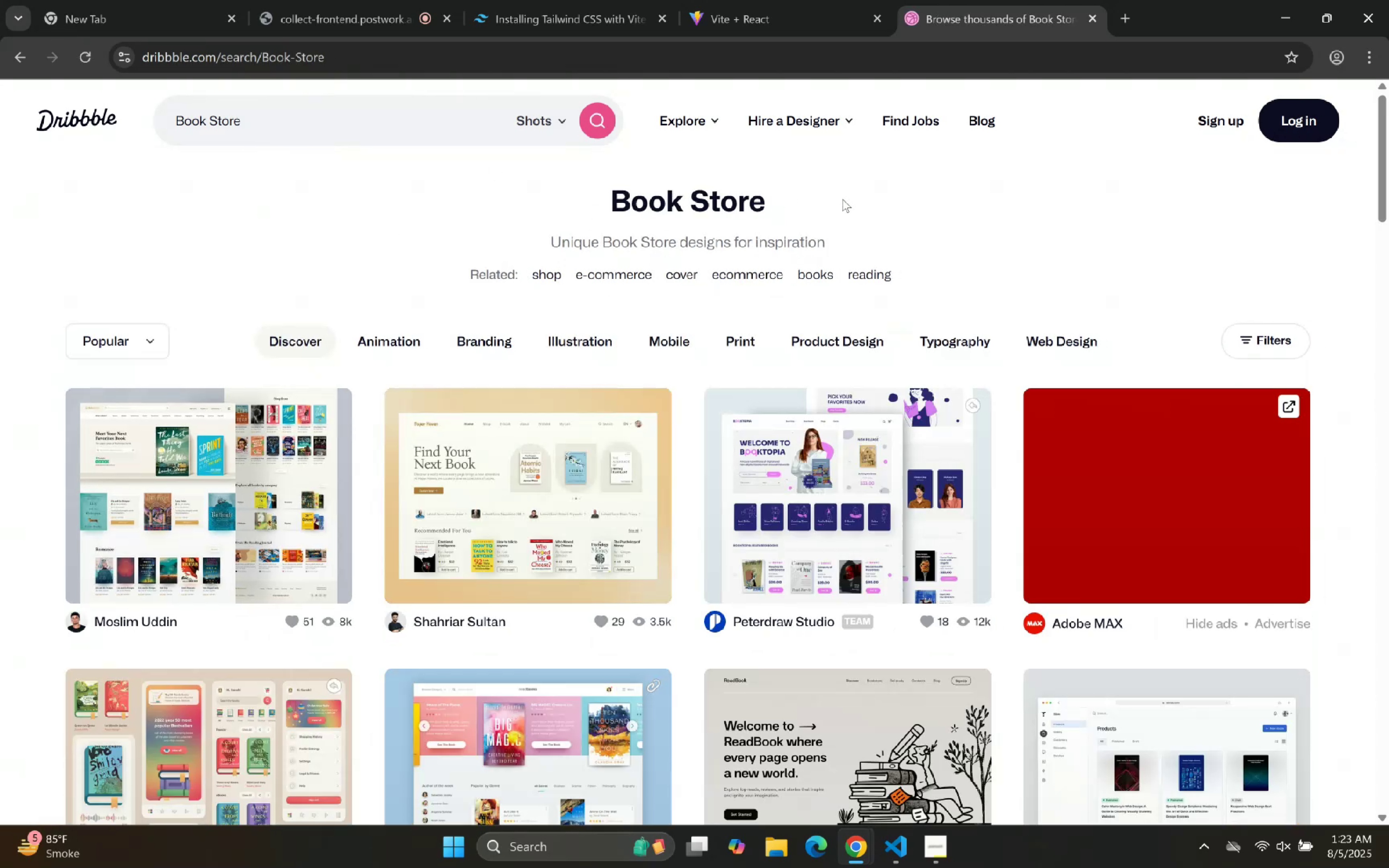 
scroll: coordinate [839, 199], scroll_direction: down, amount: 6.0
 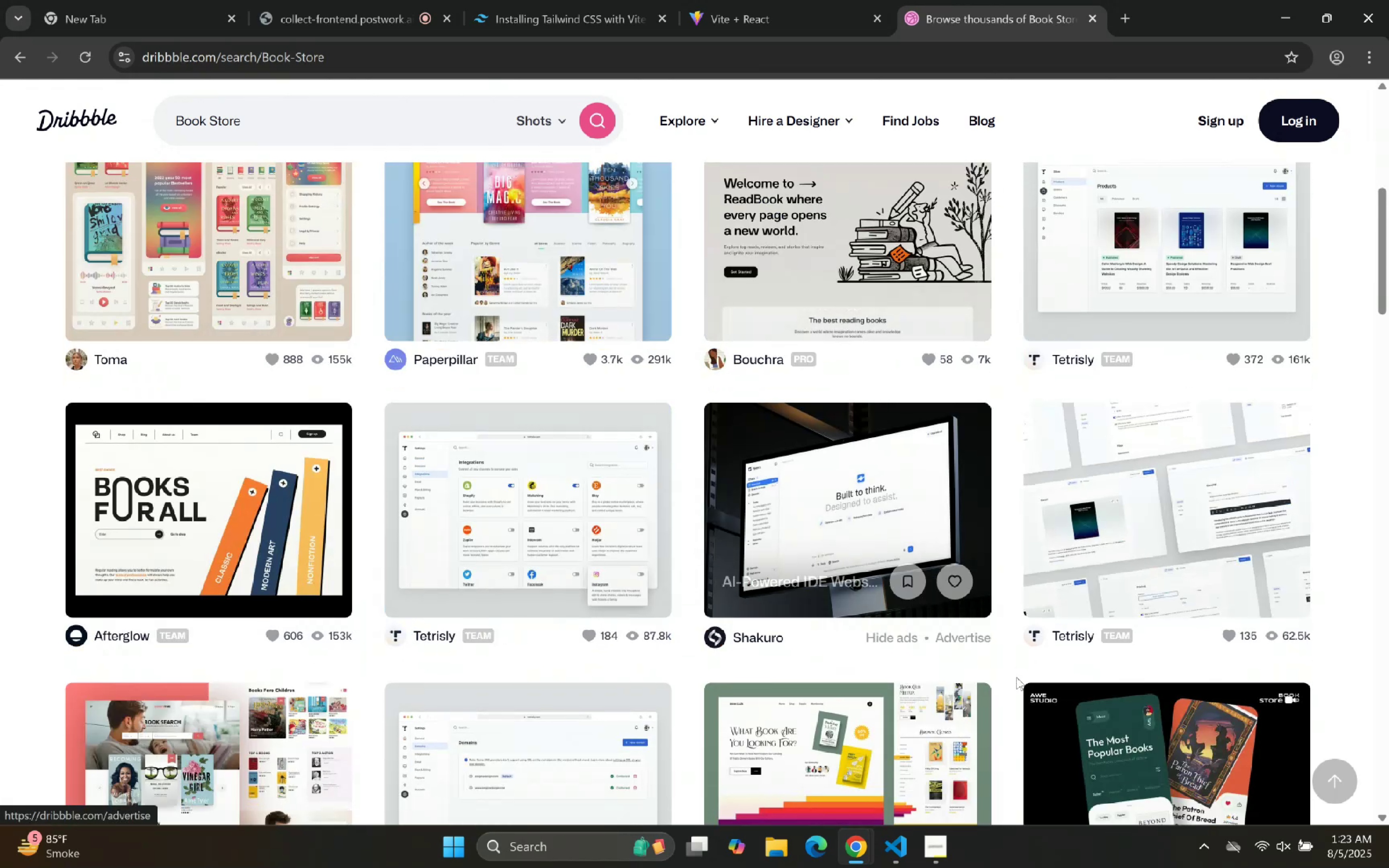 
scroll: coordinate [950, 337], scroll_direction: up, amount: 2.0
 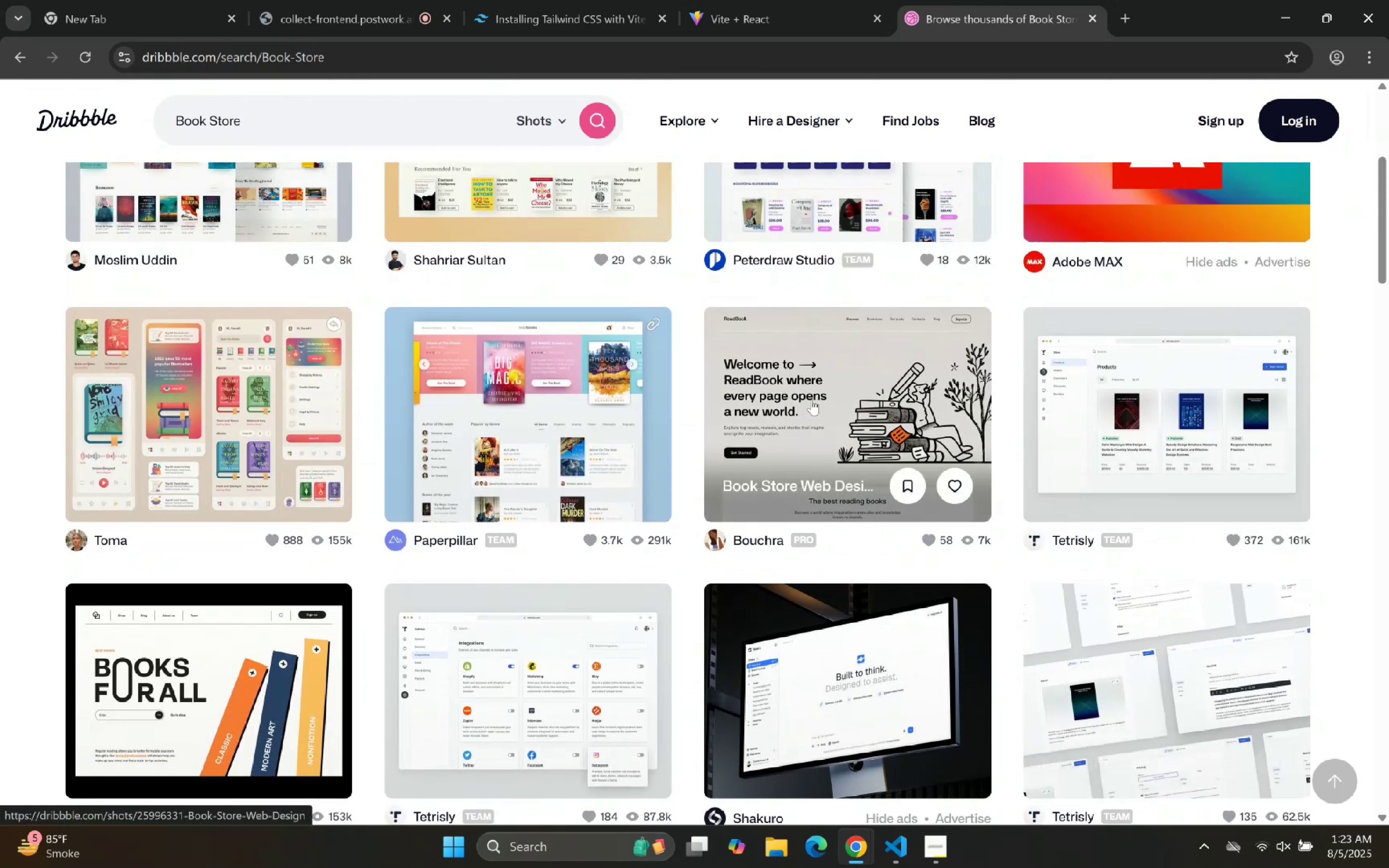 
left_click([824, 402])
 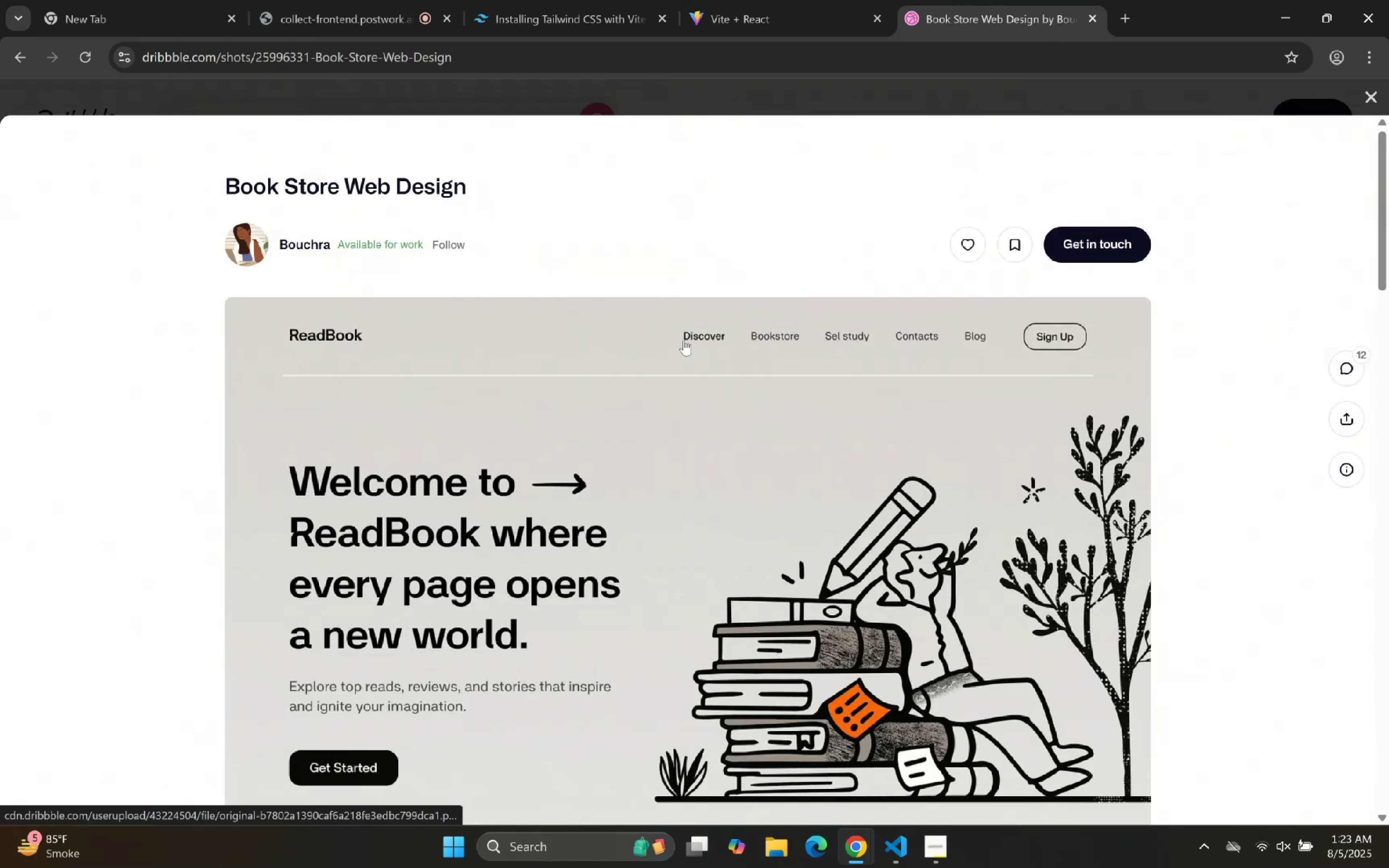 
scroll: coordinate [701, 298], scroll_direction: down, amount: 3.0
 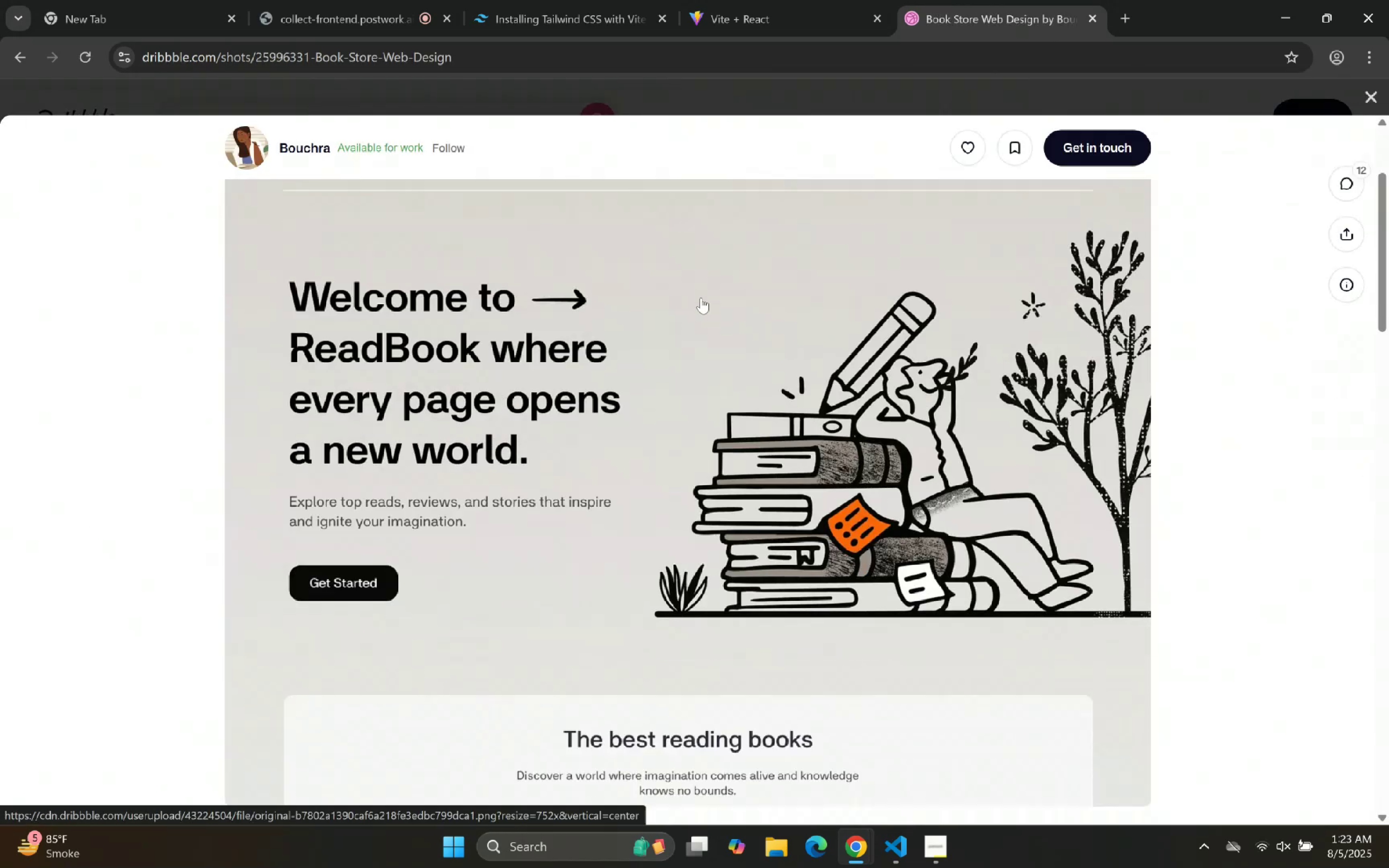 
mouse_move([697, 286])
 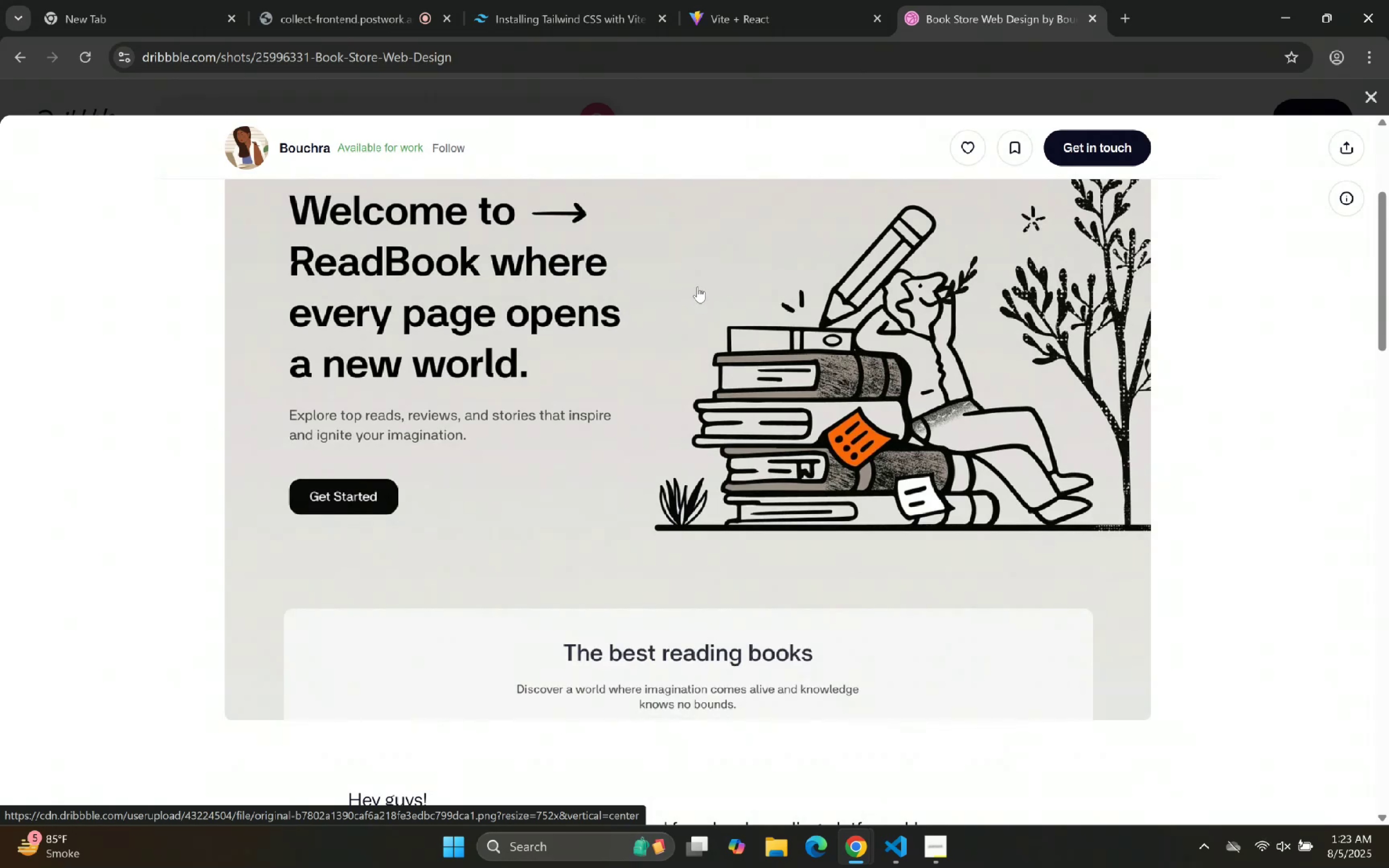 
scroll: coordinate [697, 287], scroll_direction: up, amount: 6.0
 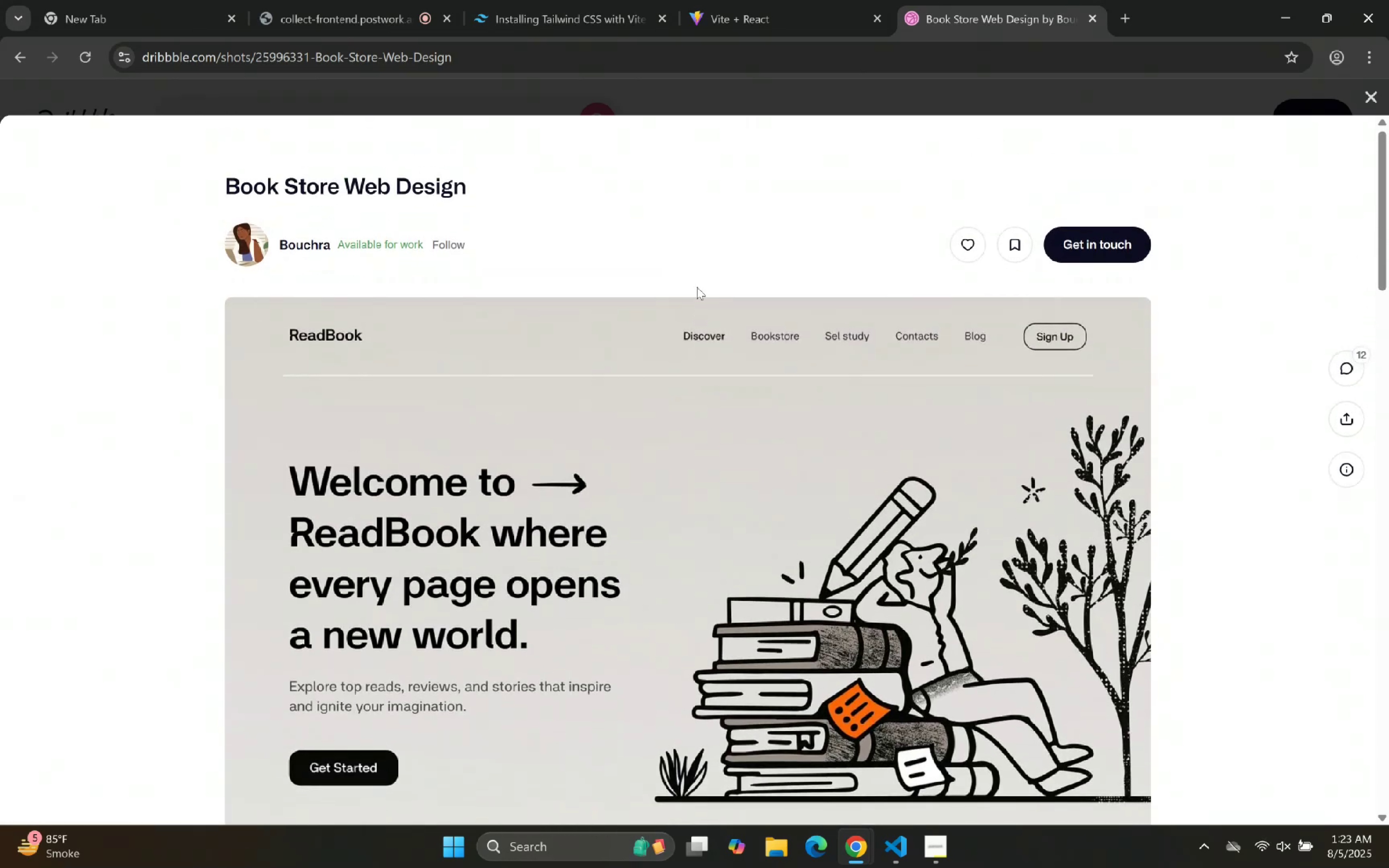 
scroll: coordinate [697, 287], scroll_direction: down, amount: 3.0
 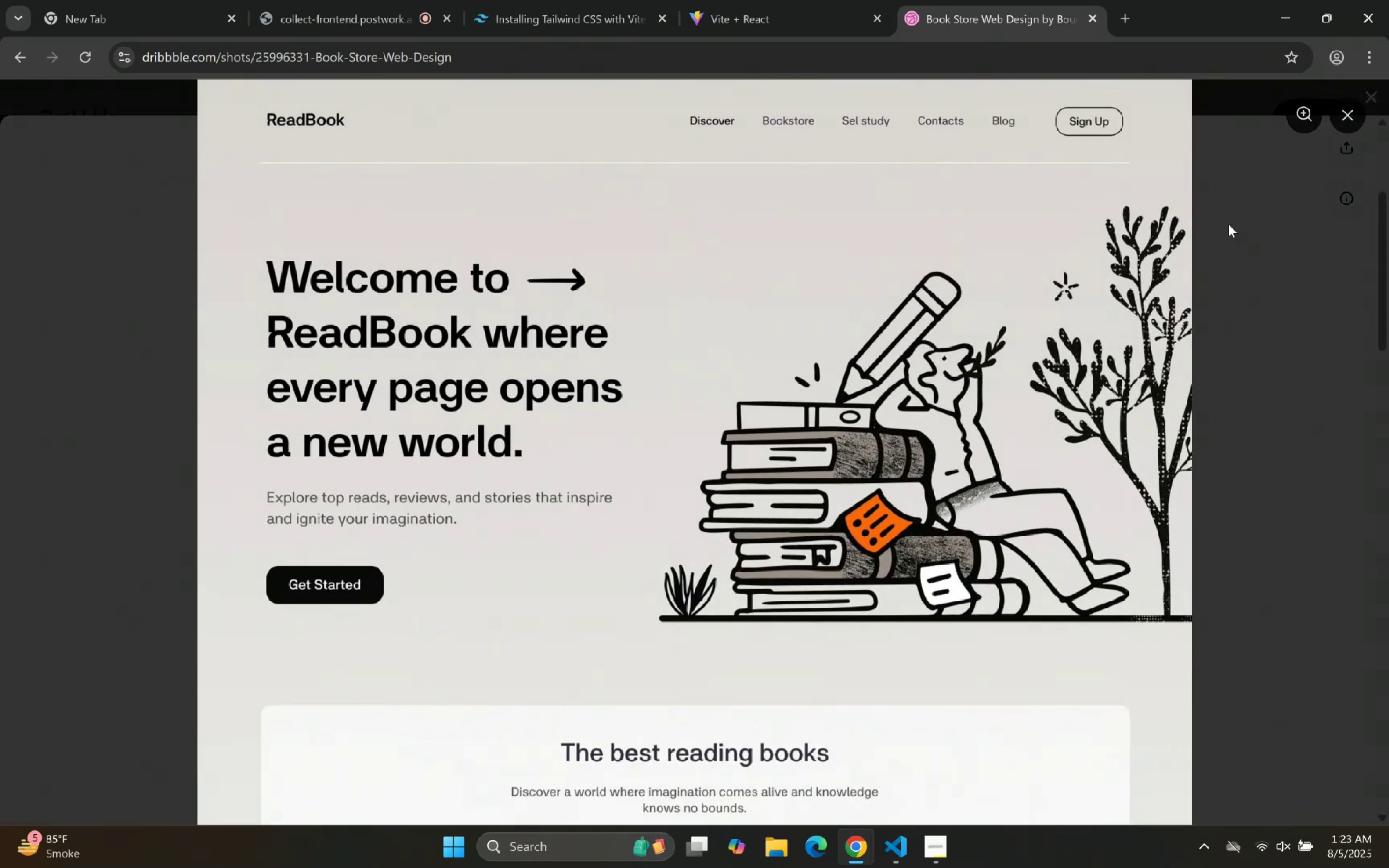 
left_click([1345, 119])
 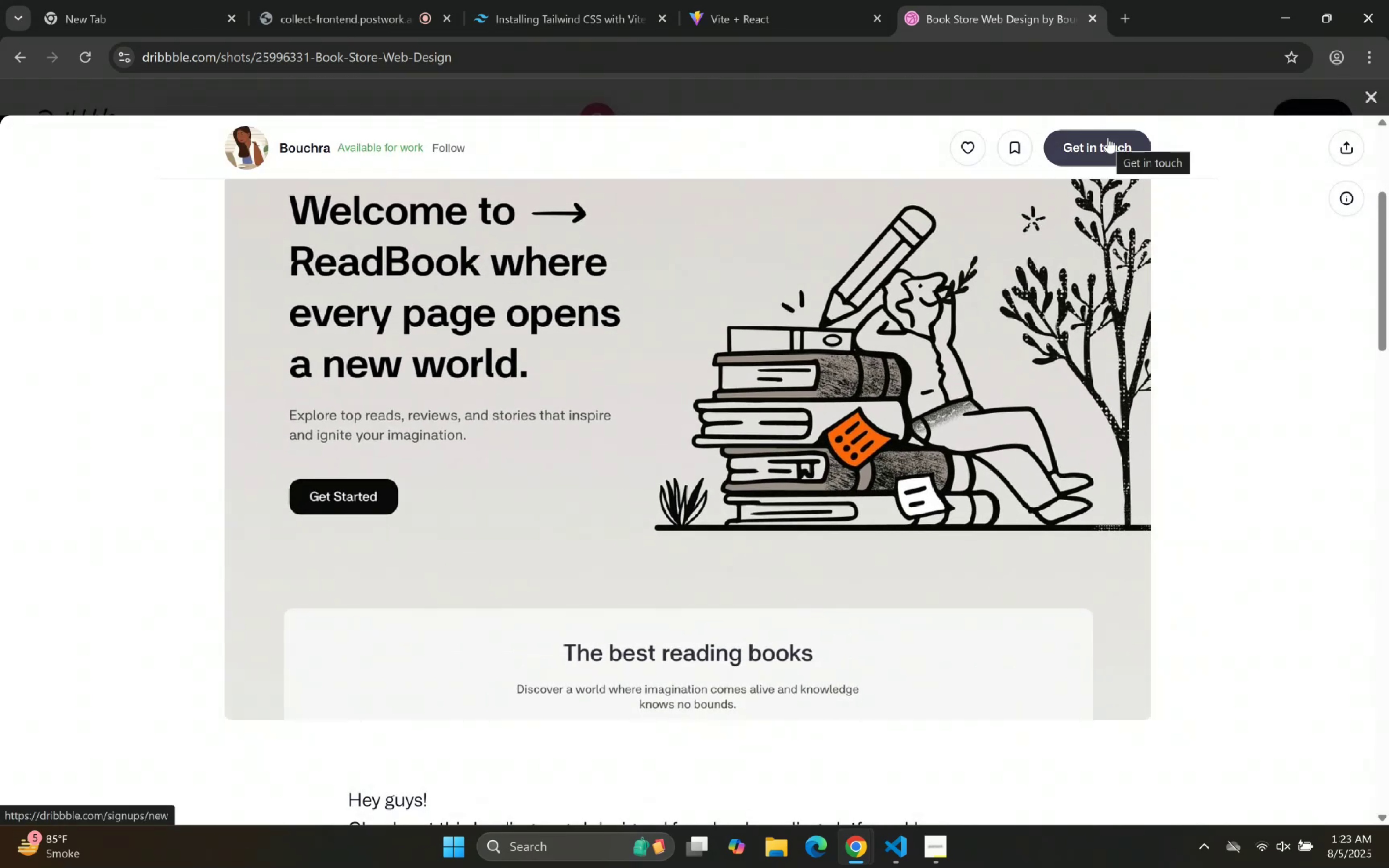 
left_click([1106, 137])
 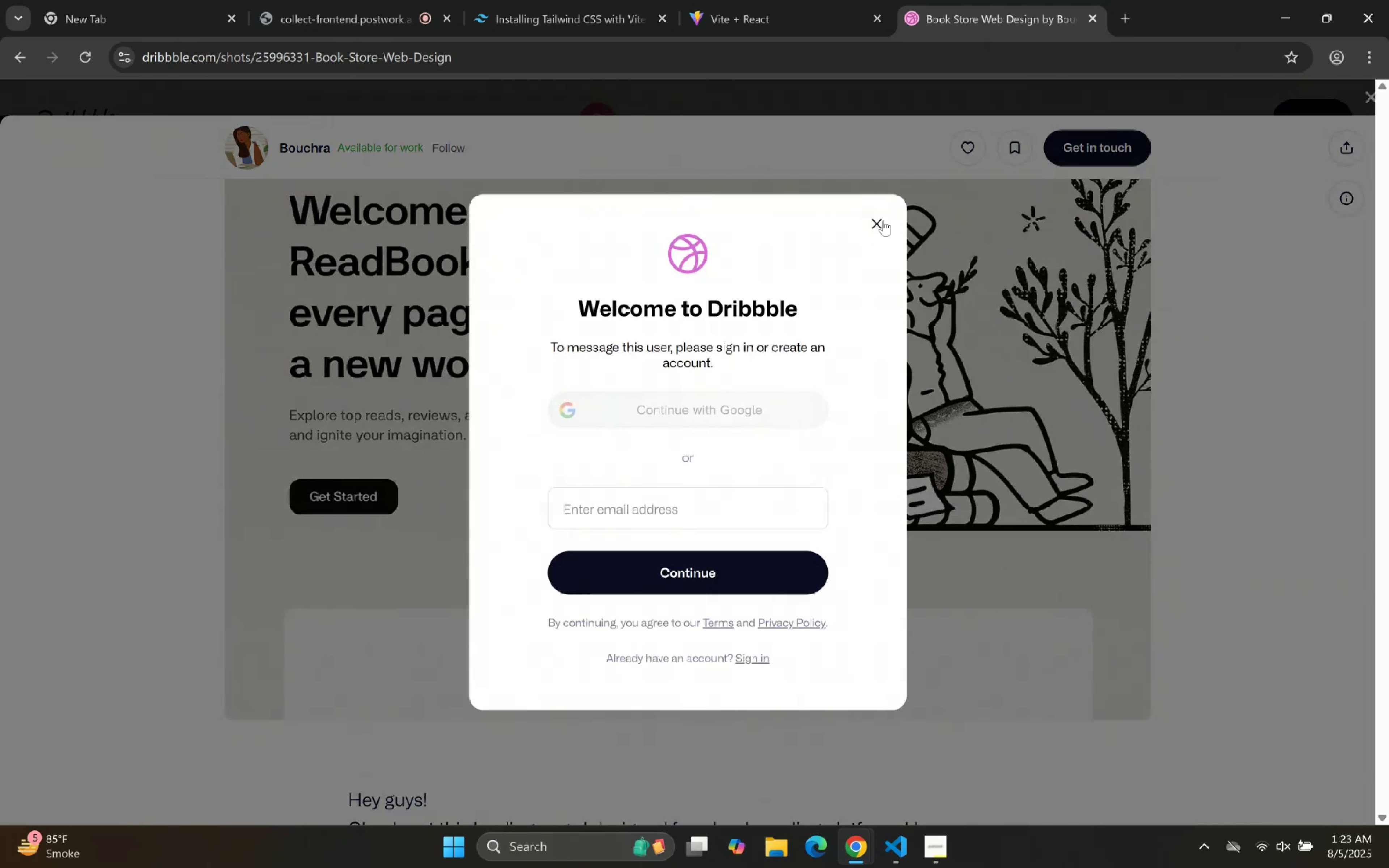 
left_click([883, 226])
 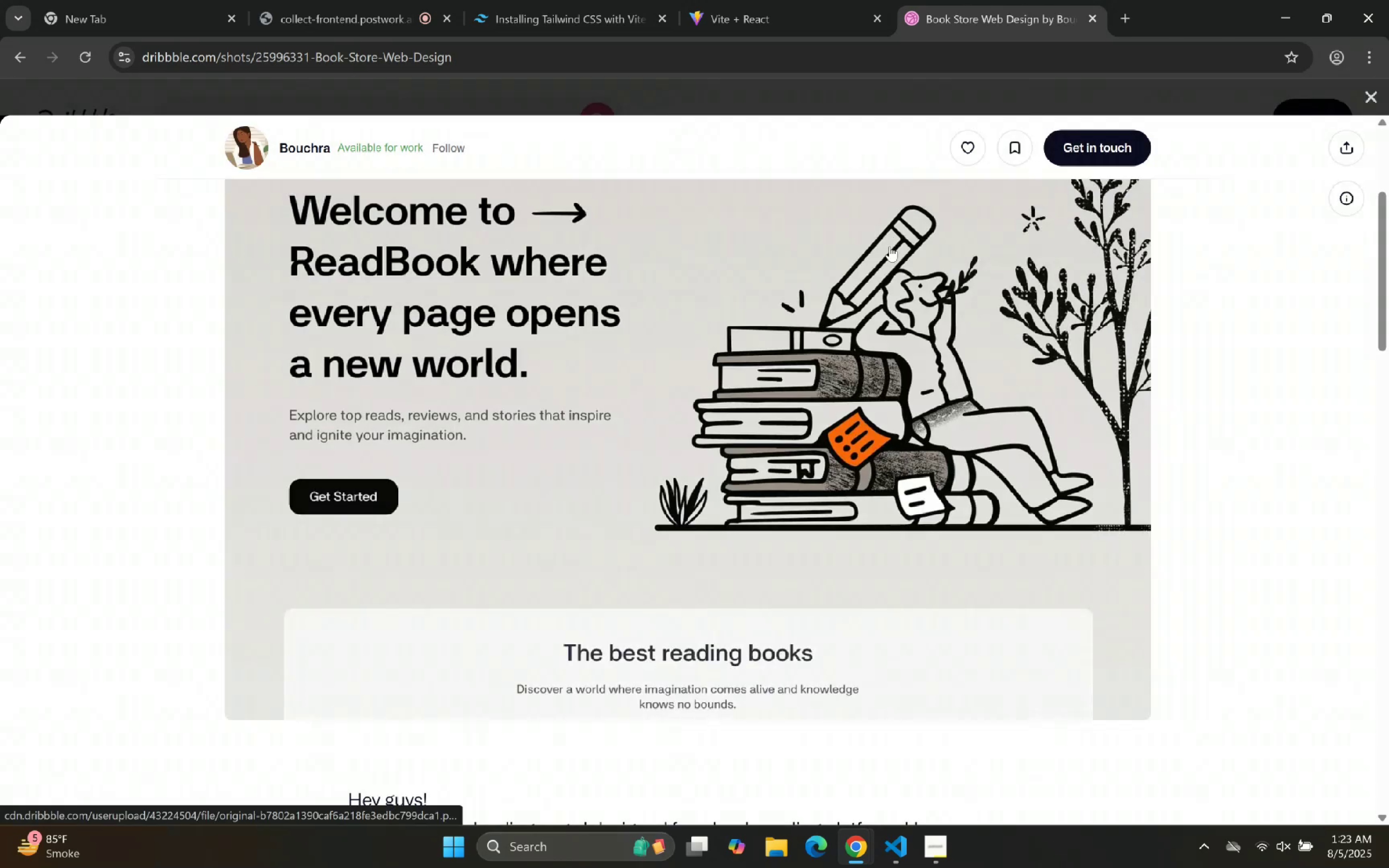 
scroll: coordinate [916, 239], scroll_direction: up, amount: 2.0
 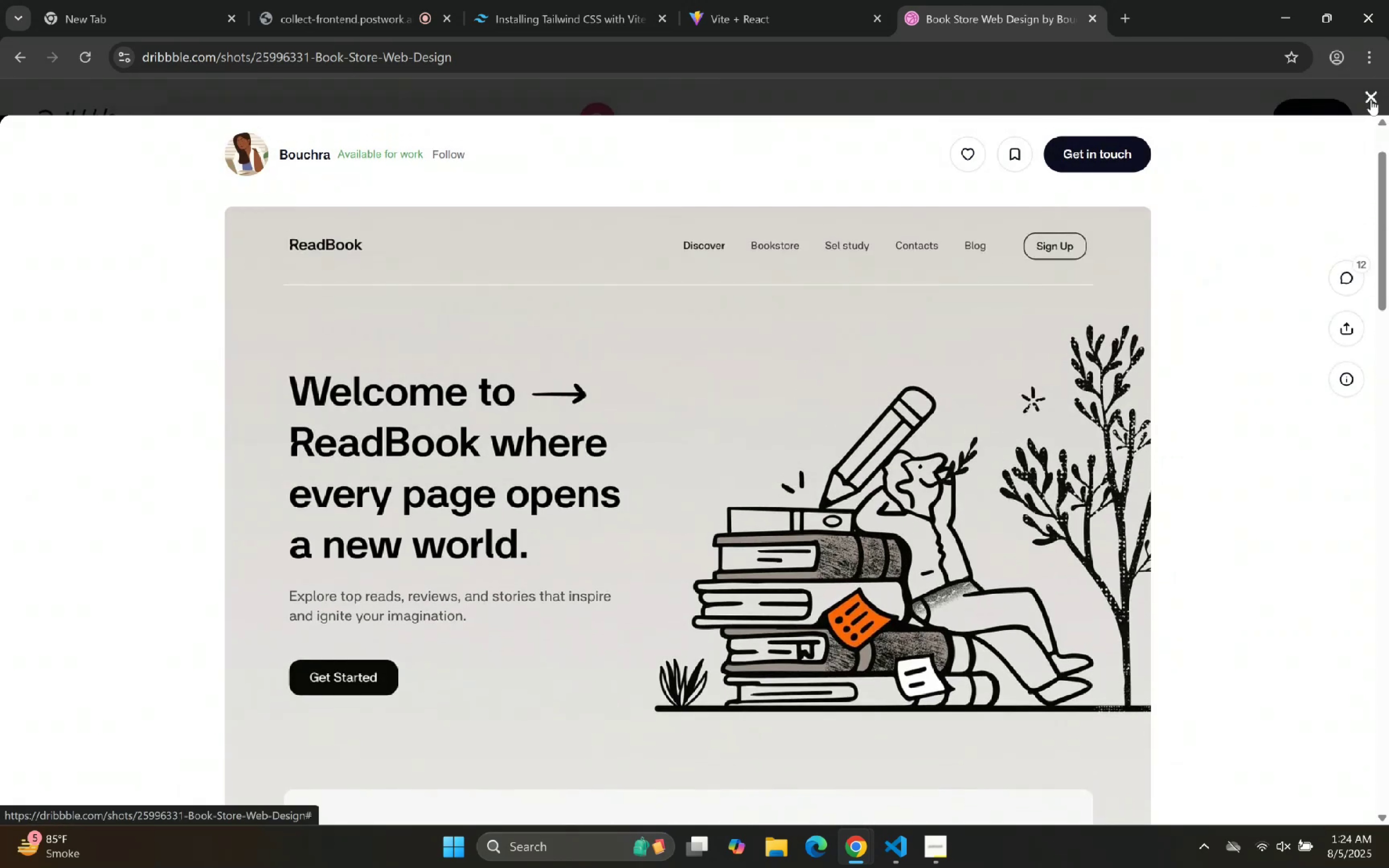 
wait(6.13)
 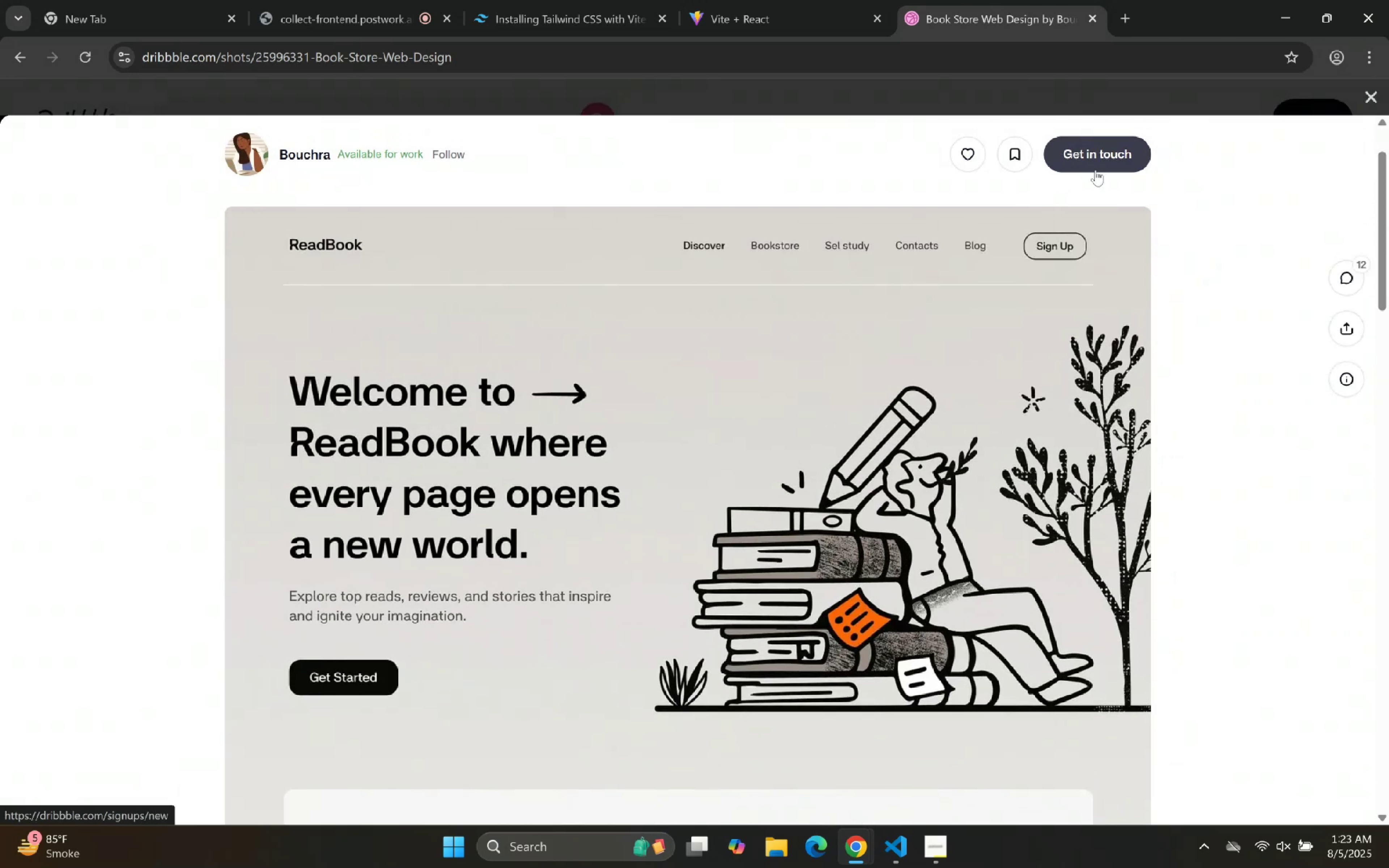 
left_click([1334, 325])
 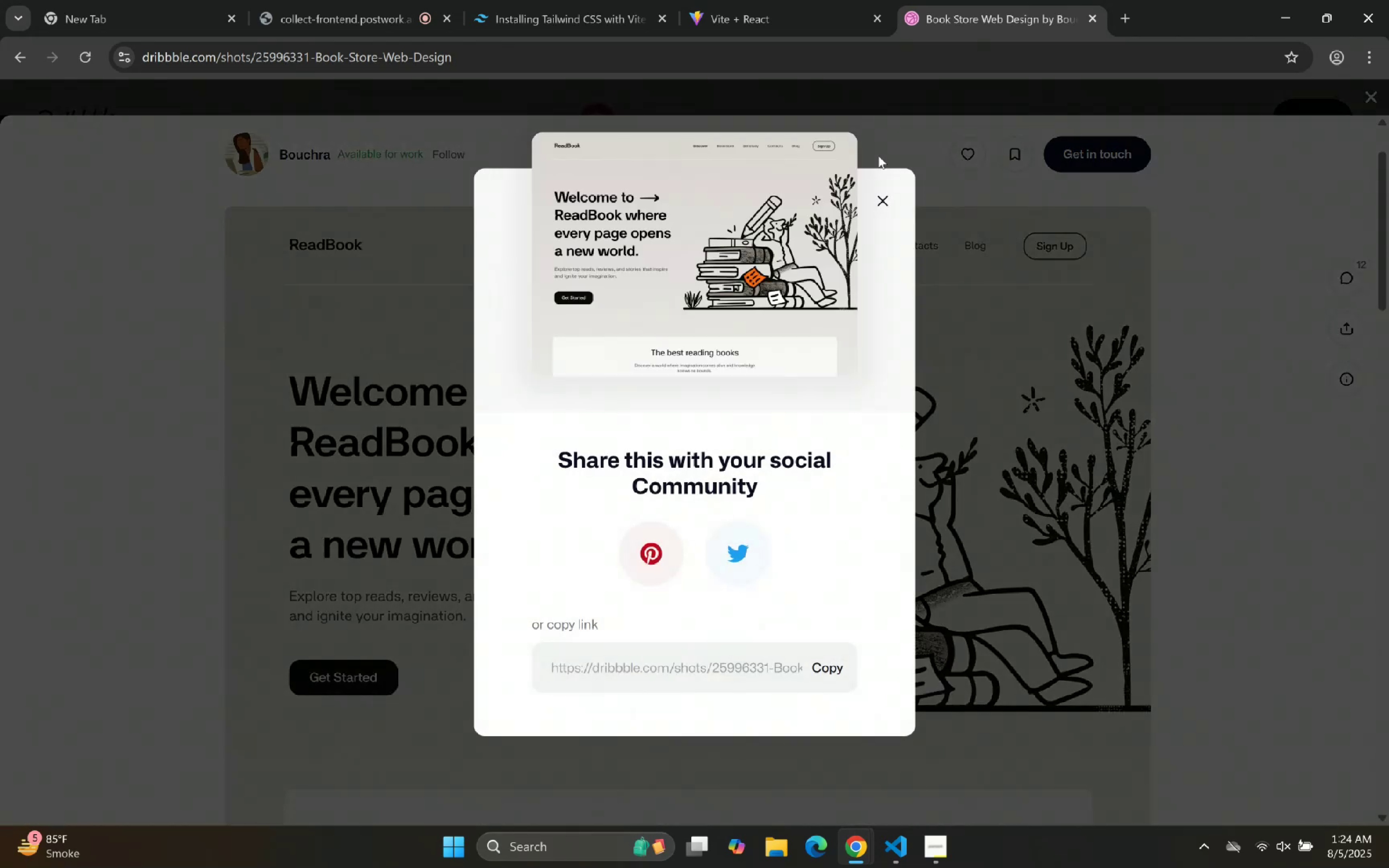 
left_click_drag(start_coordinate=[857, 193], to_coordinate=[871, 195])
 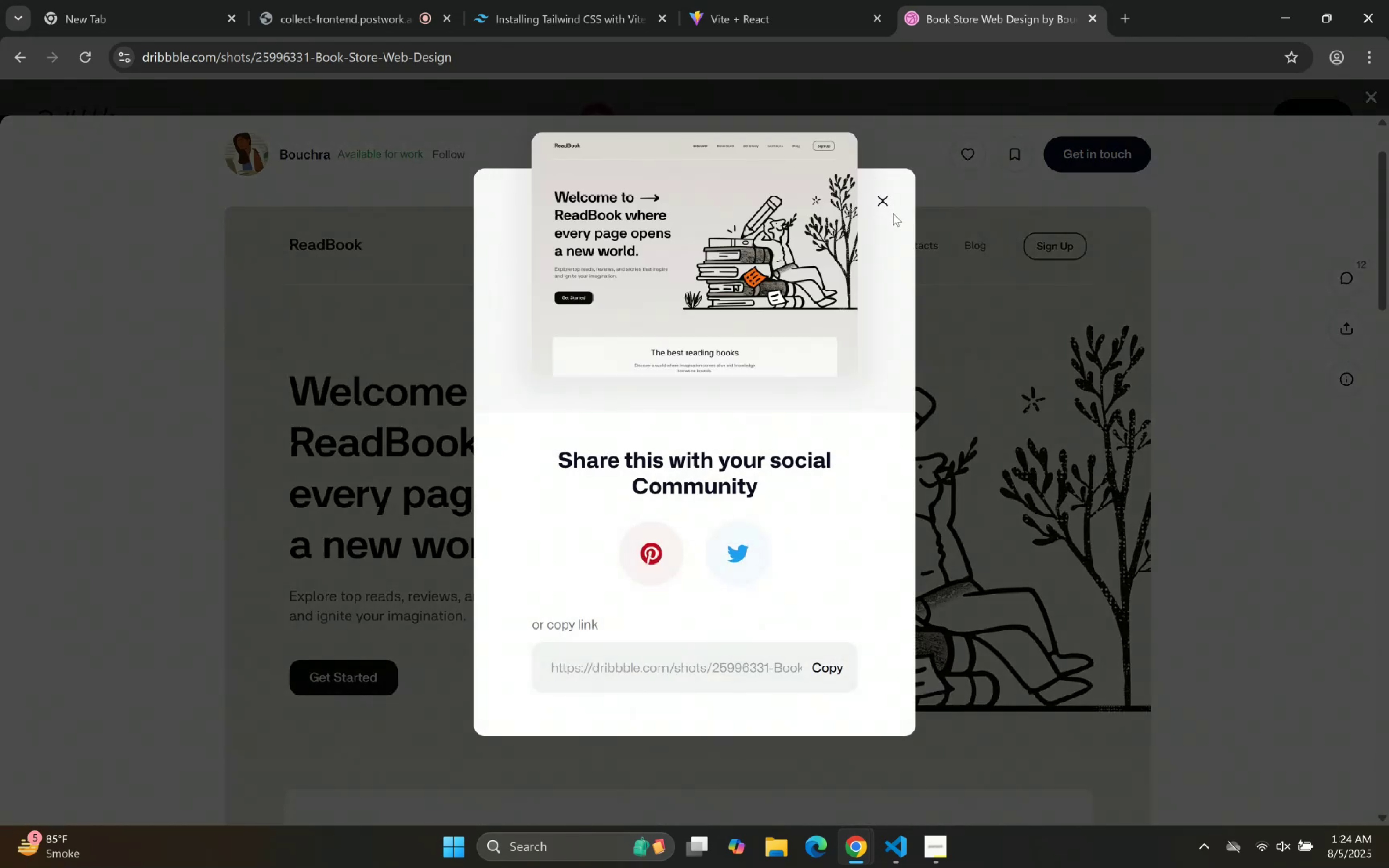 
left_click_drag(start_coordinate=[890, 207], to_coordinate=[888, 206])
 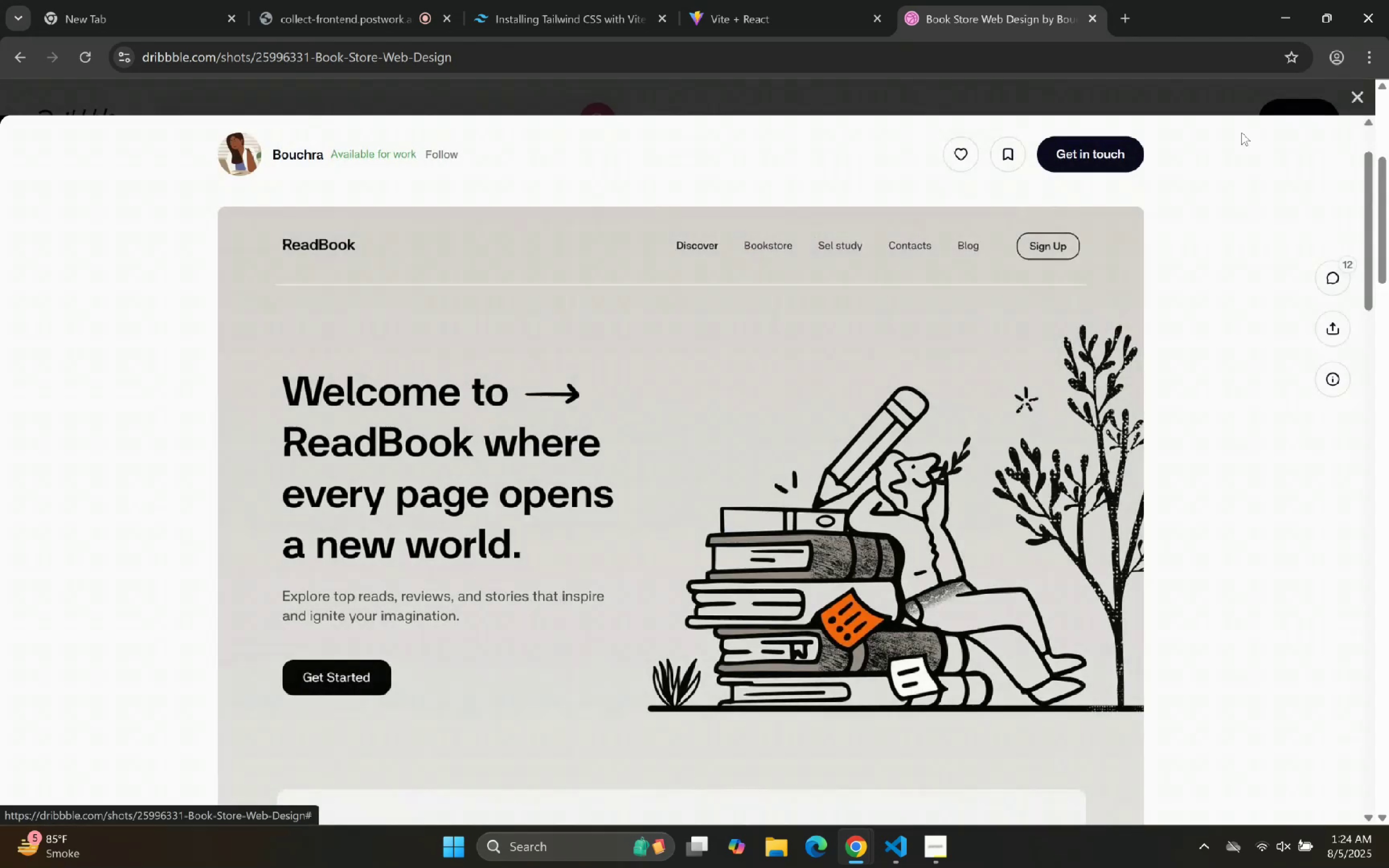 
left_click([1357, 86])
 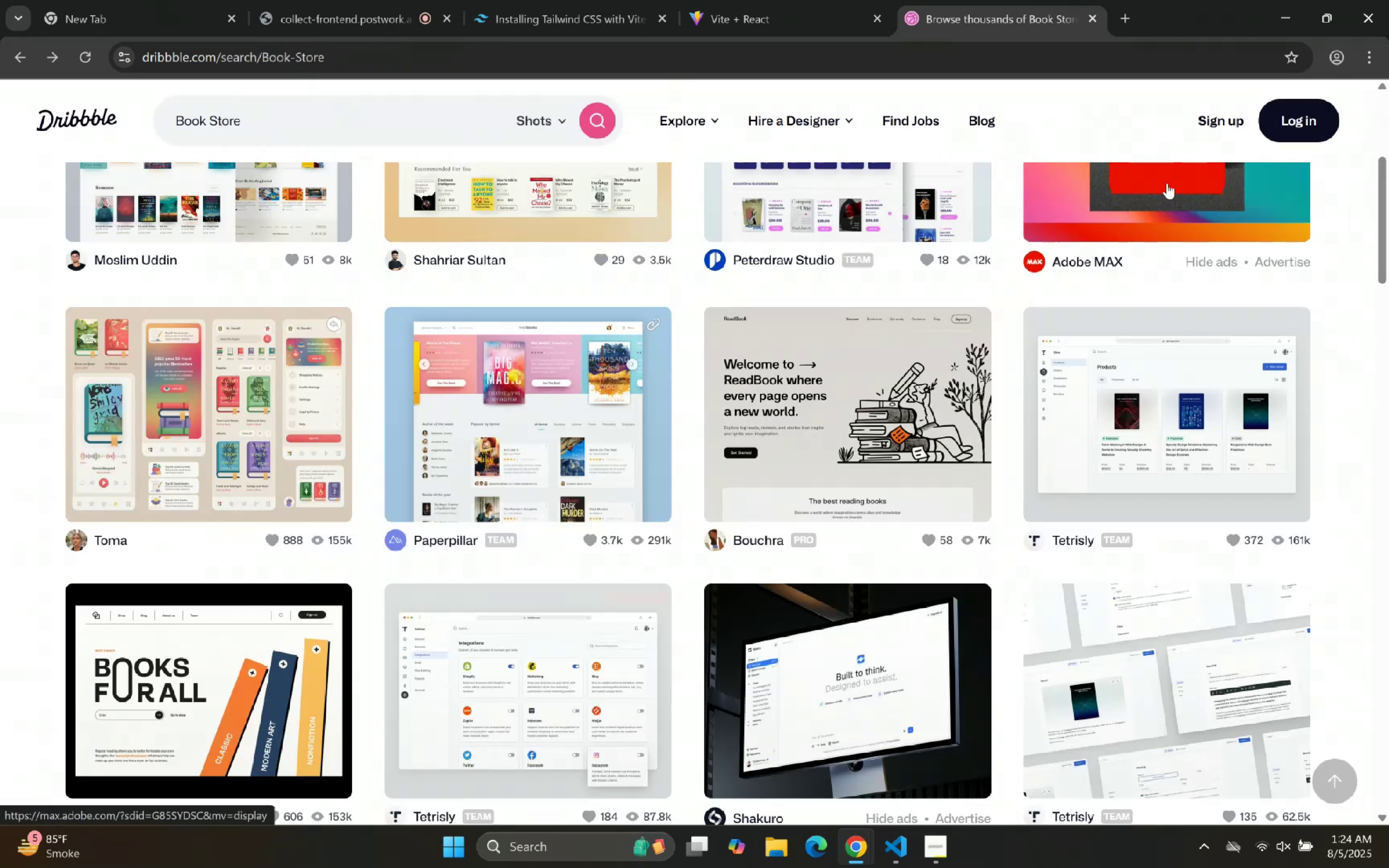 
scroll: coordinate [748, 231], scroll_direction: down, amount: 12.0
 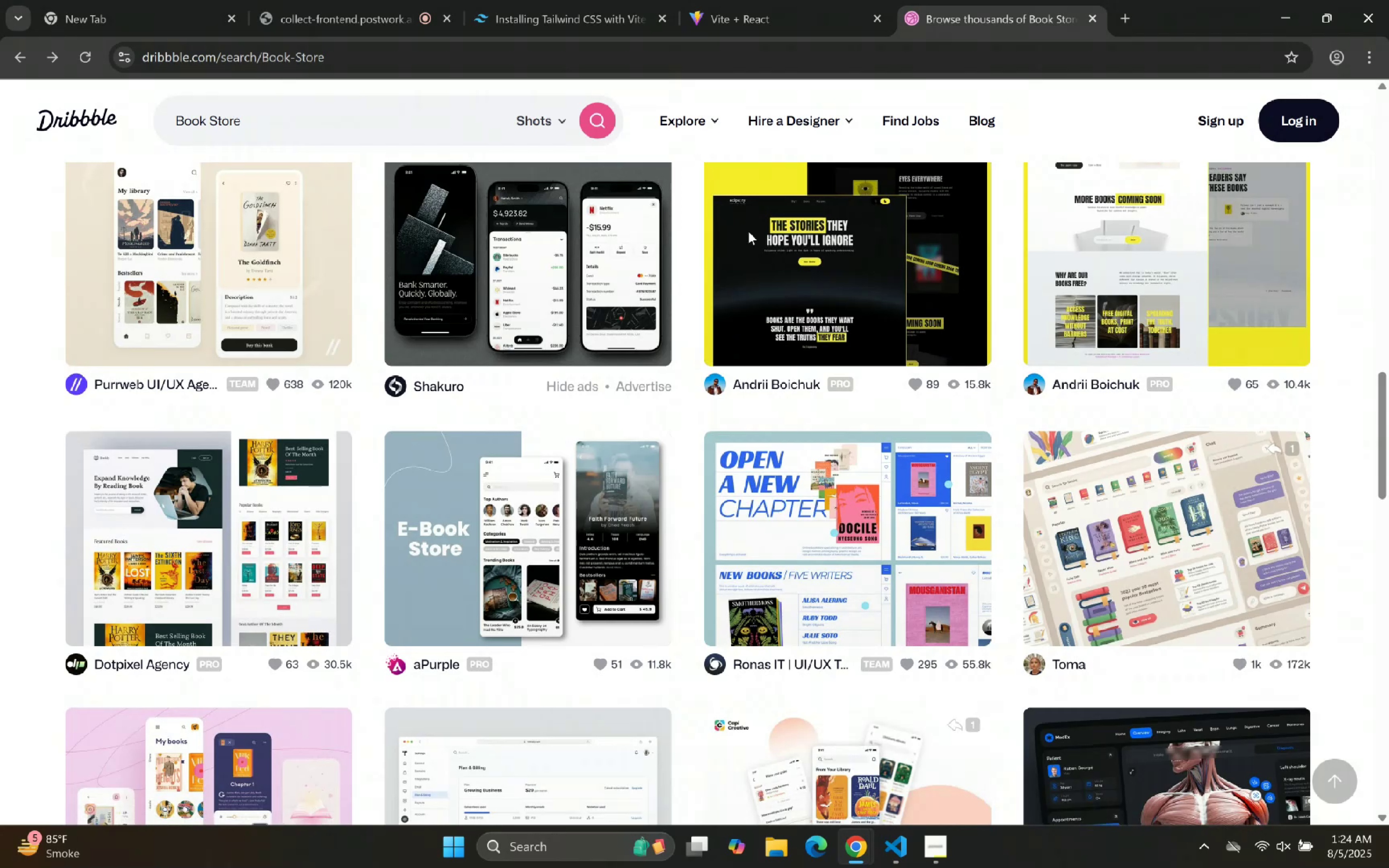 
scroll: coordinate [612, 247], scroll_direction: up, amount: 21.0
 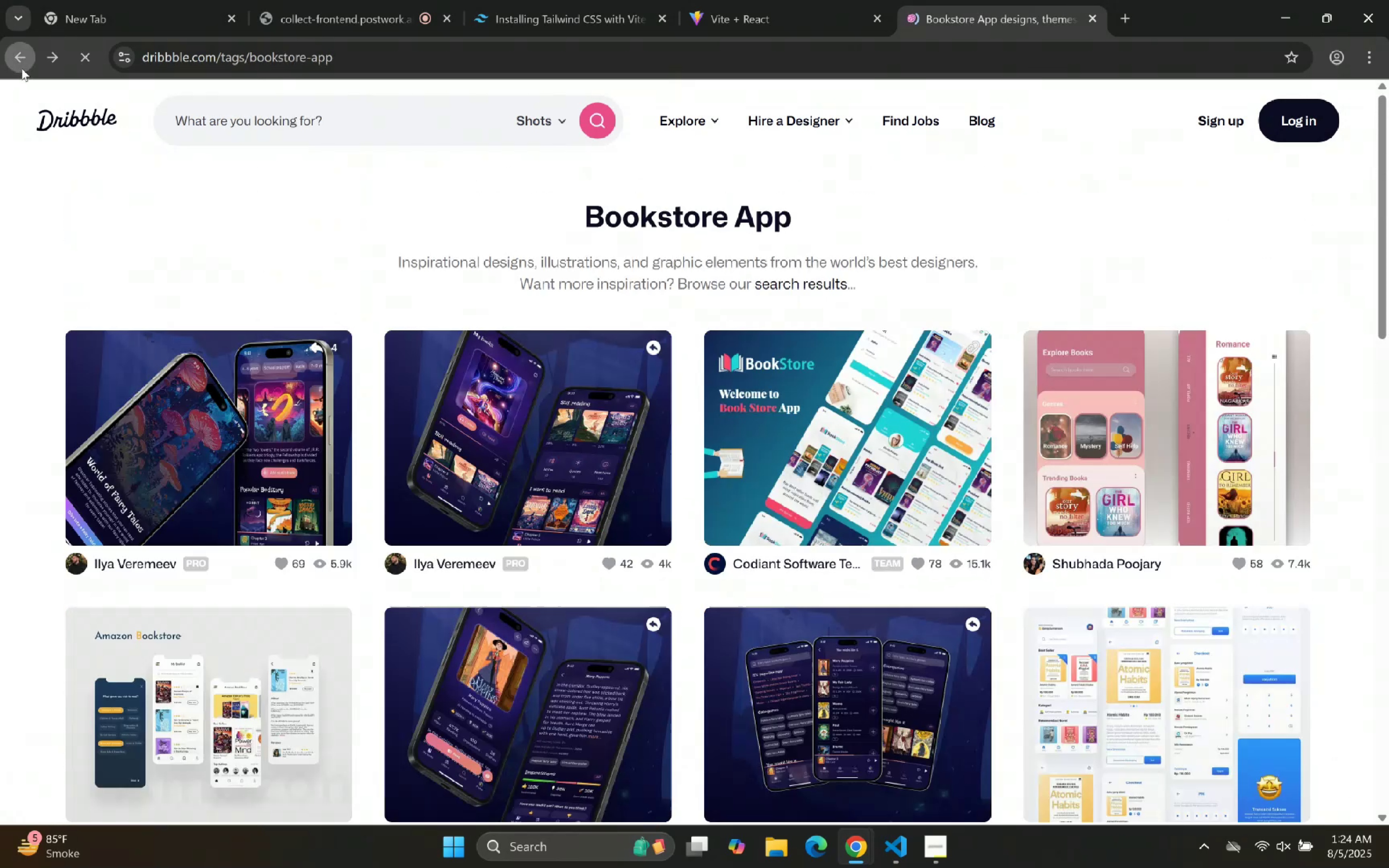 
left_click([21, 68])
 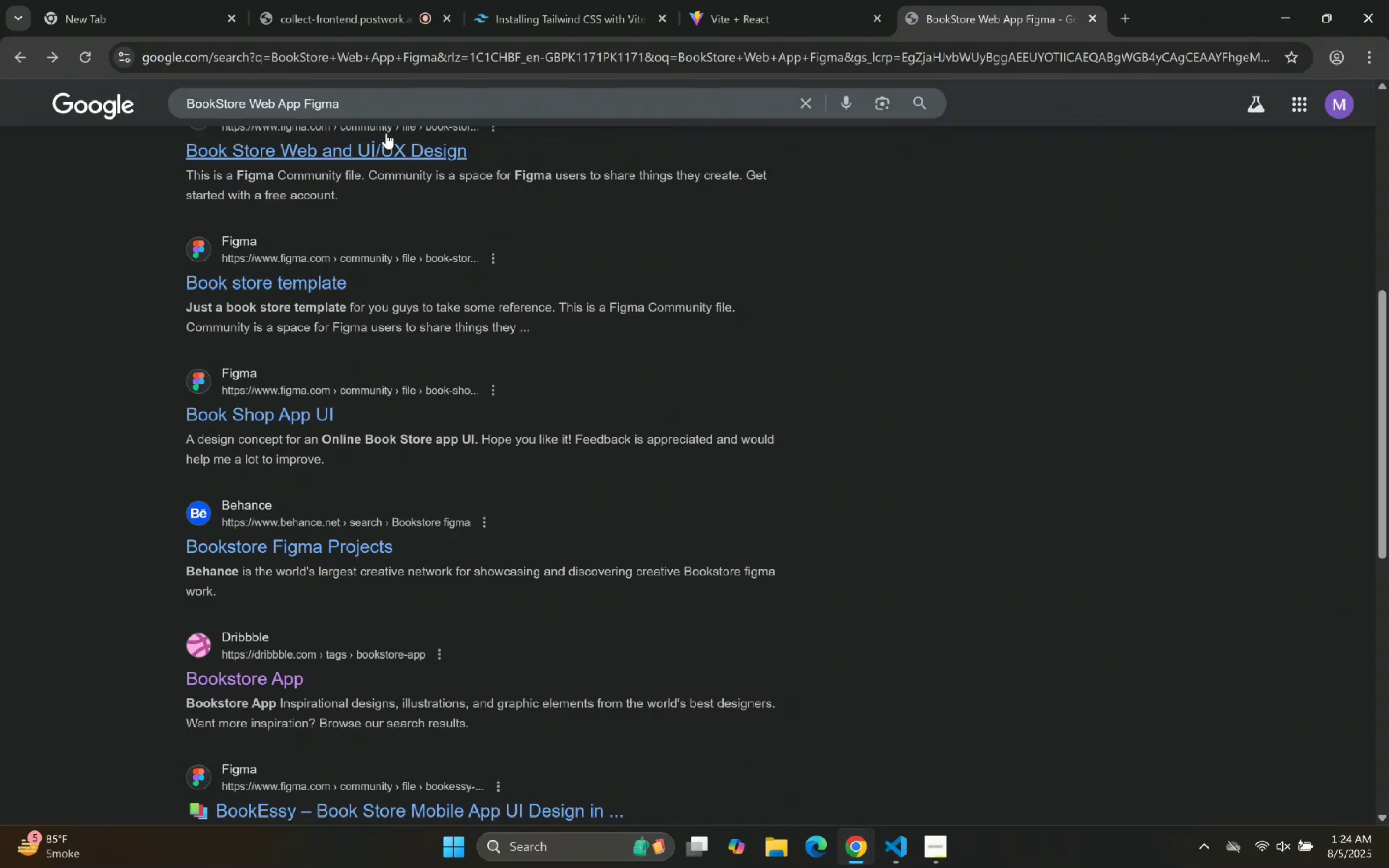 
left_click([393, 108])
 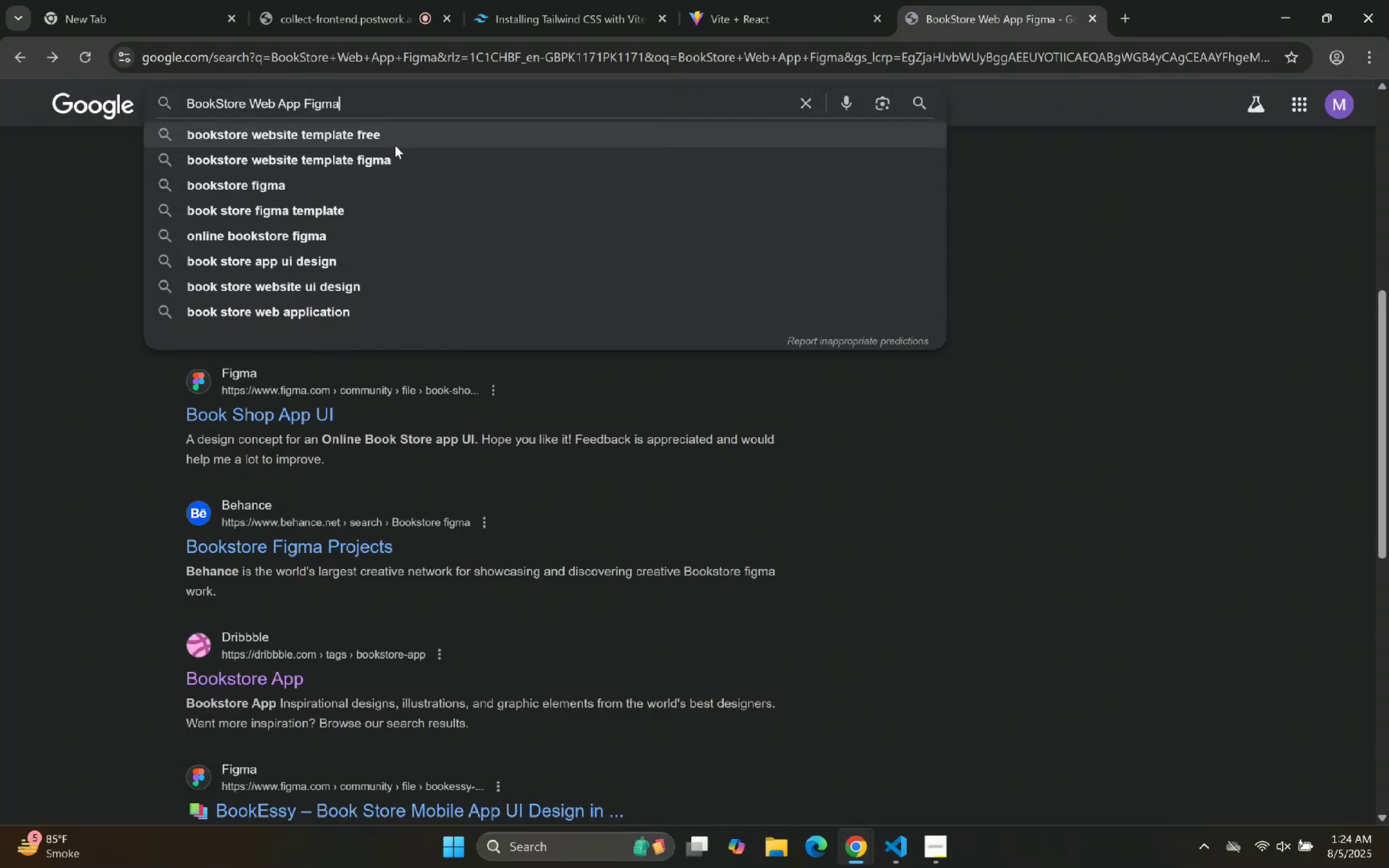 
left_click([394, 140])
 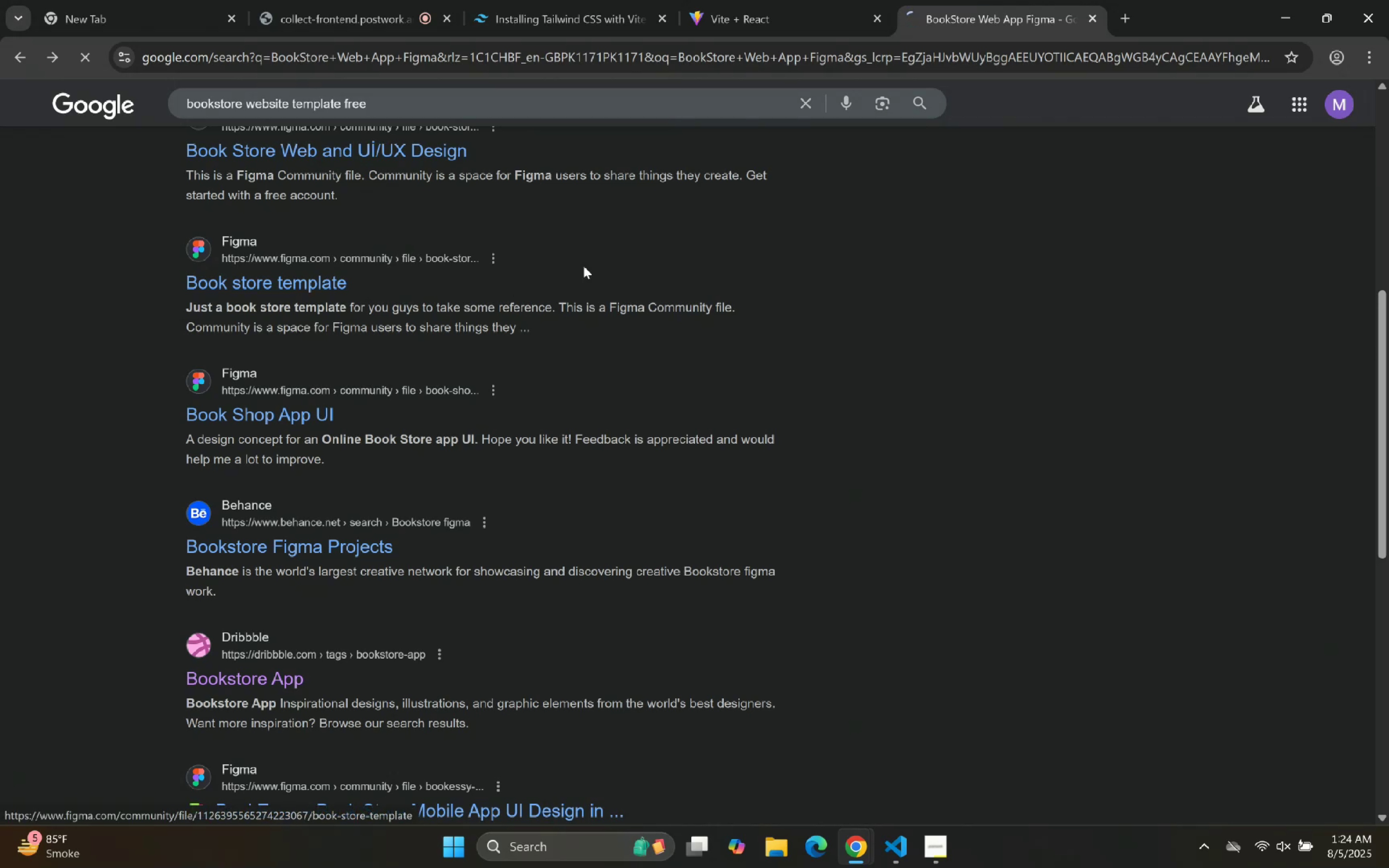 
left_click([745, 0])
 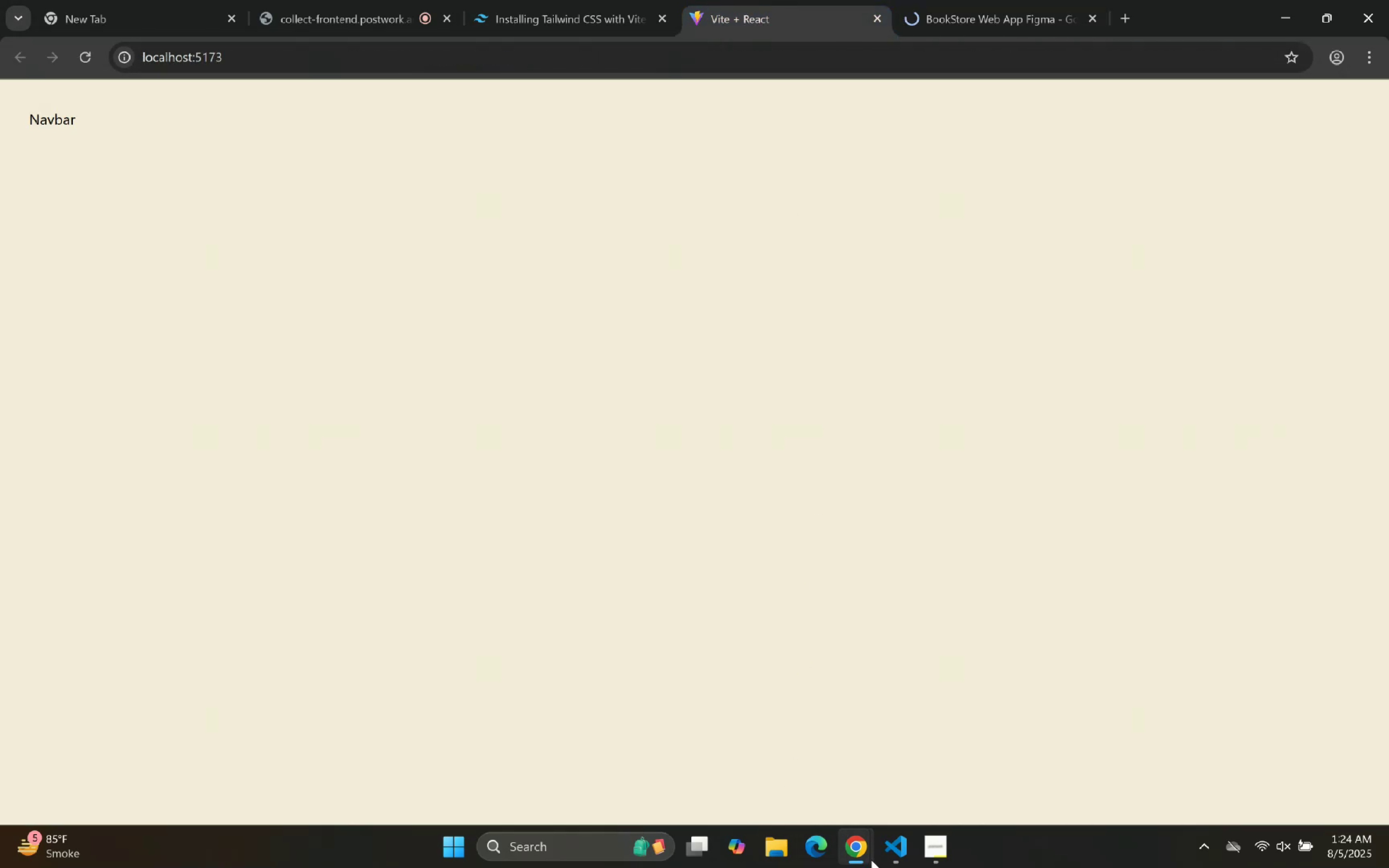 
left_click([888, 841])
 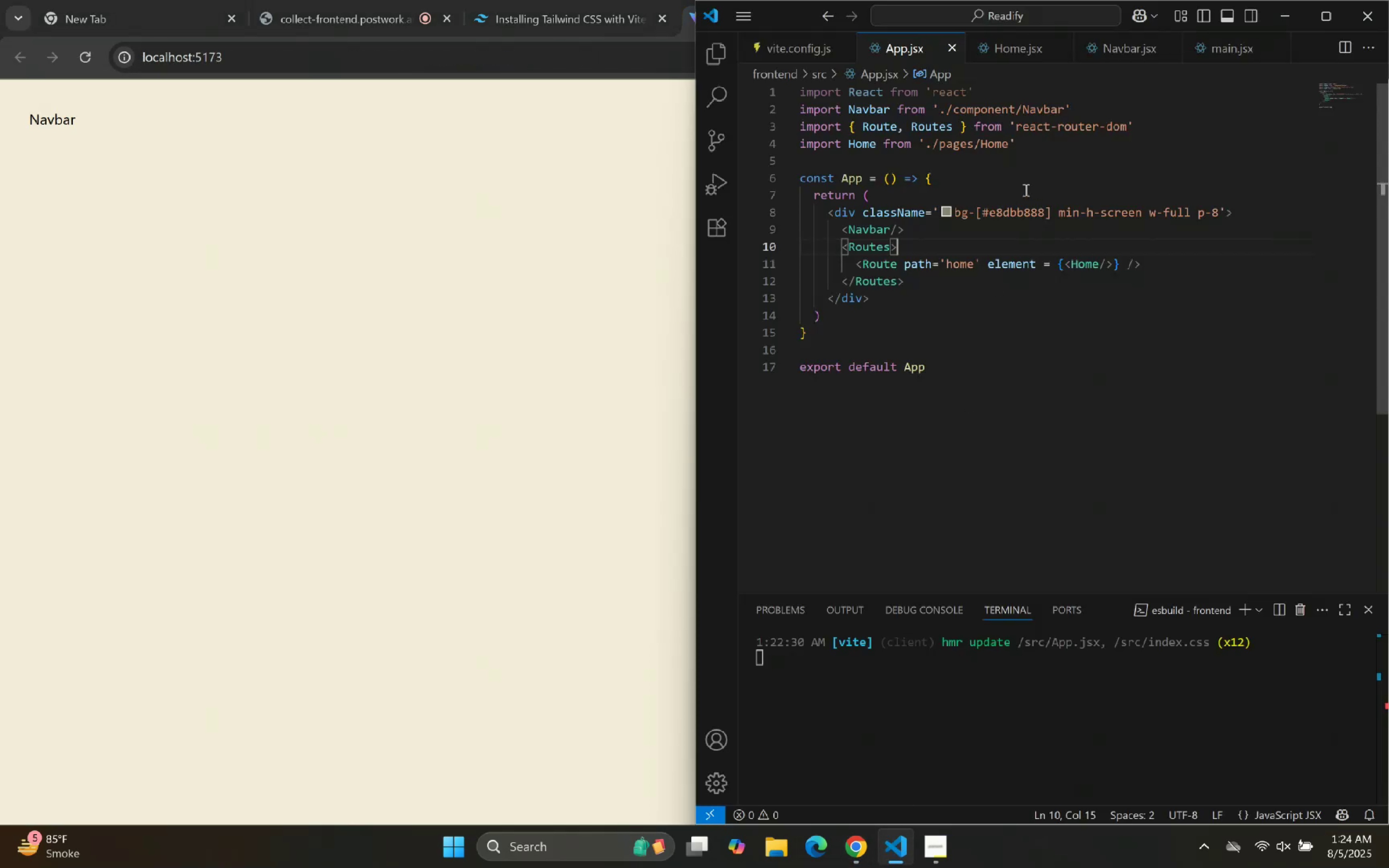 
left_click_drag(start_coordinate=[1058, 123], to_coordinate=[1062, 120])
 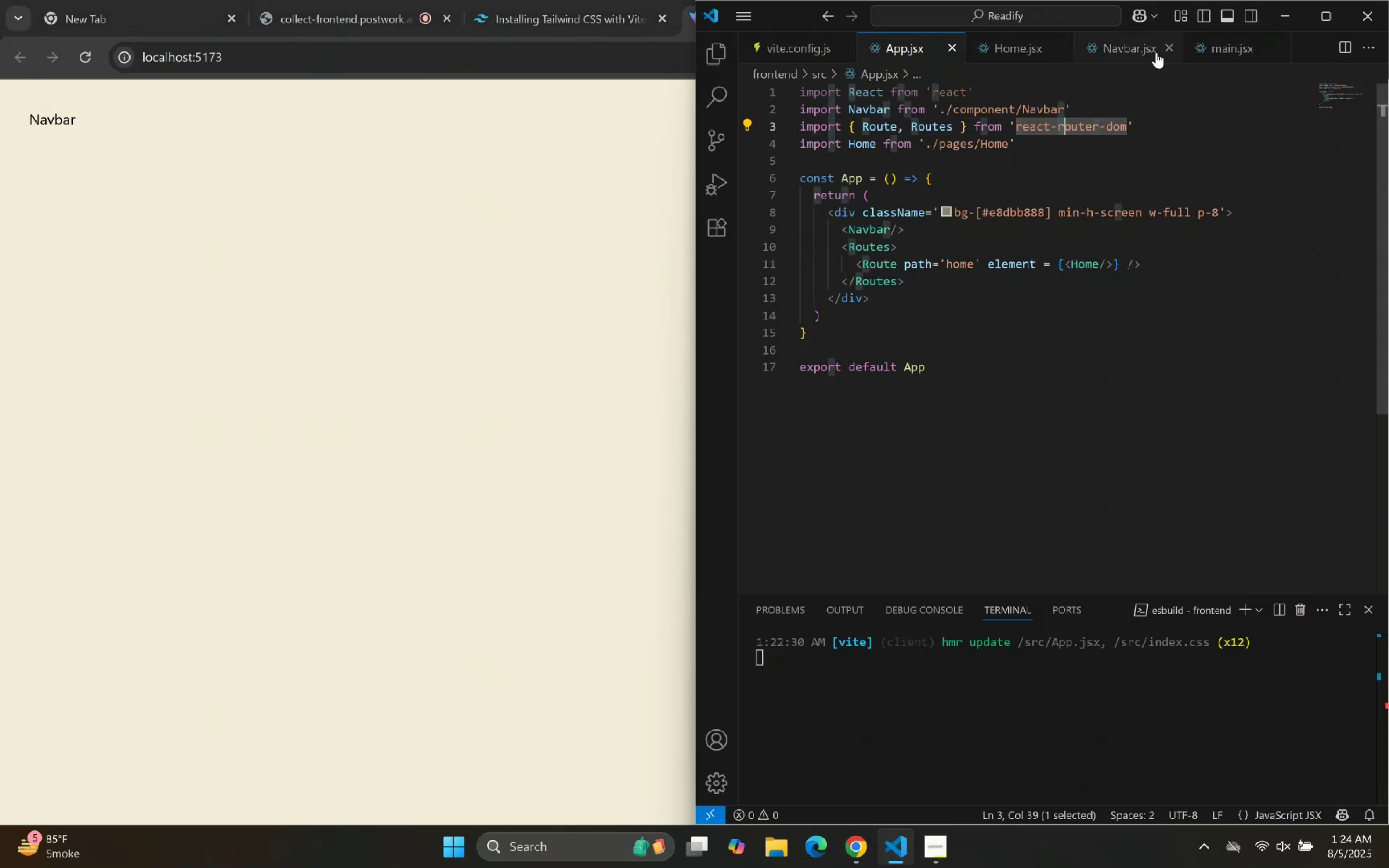 
left_click([1157, 52])
 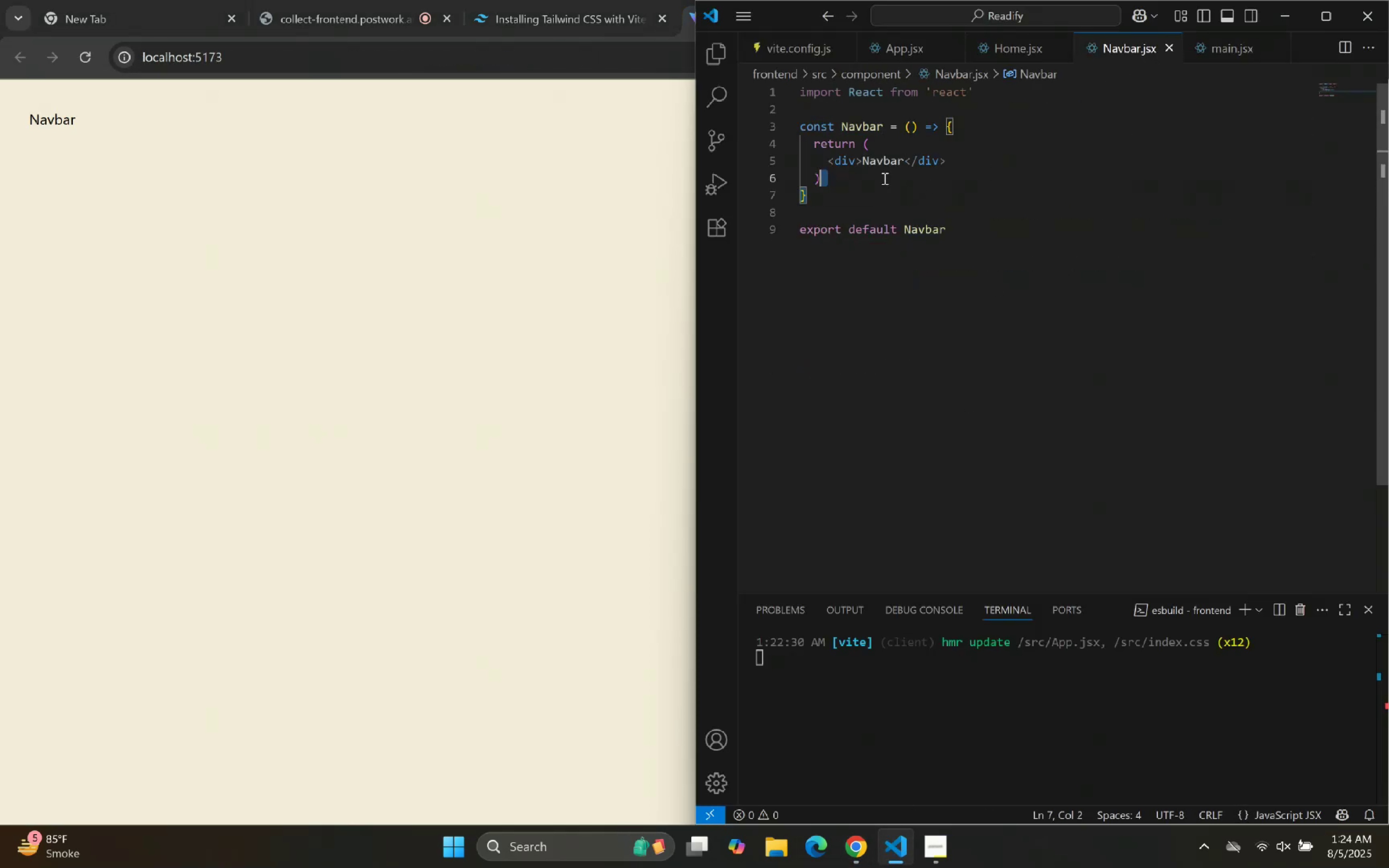 
double_click([885, 169])
 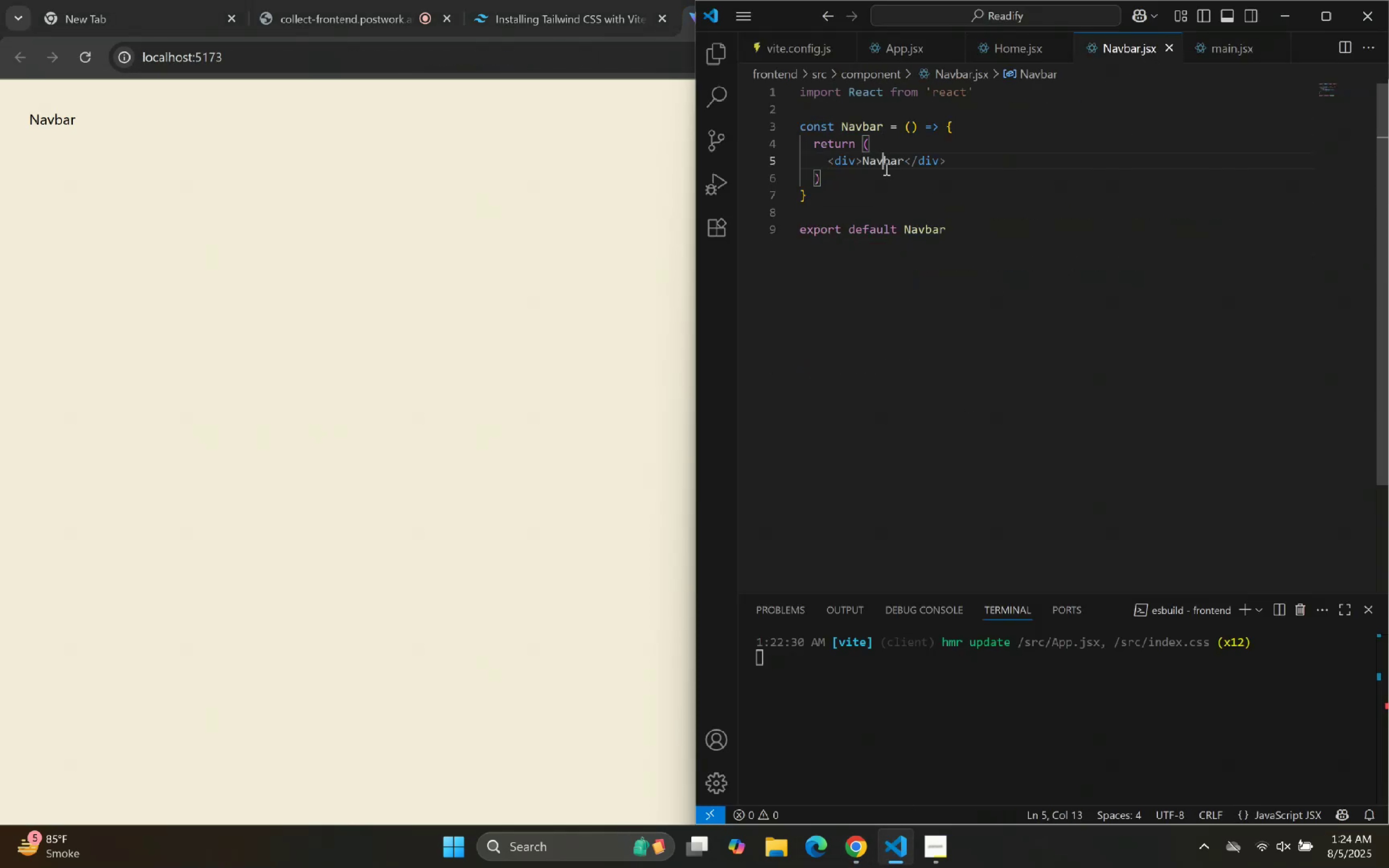 
triple_click([885, 169])
 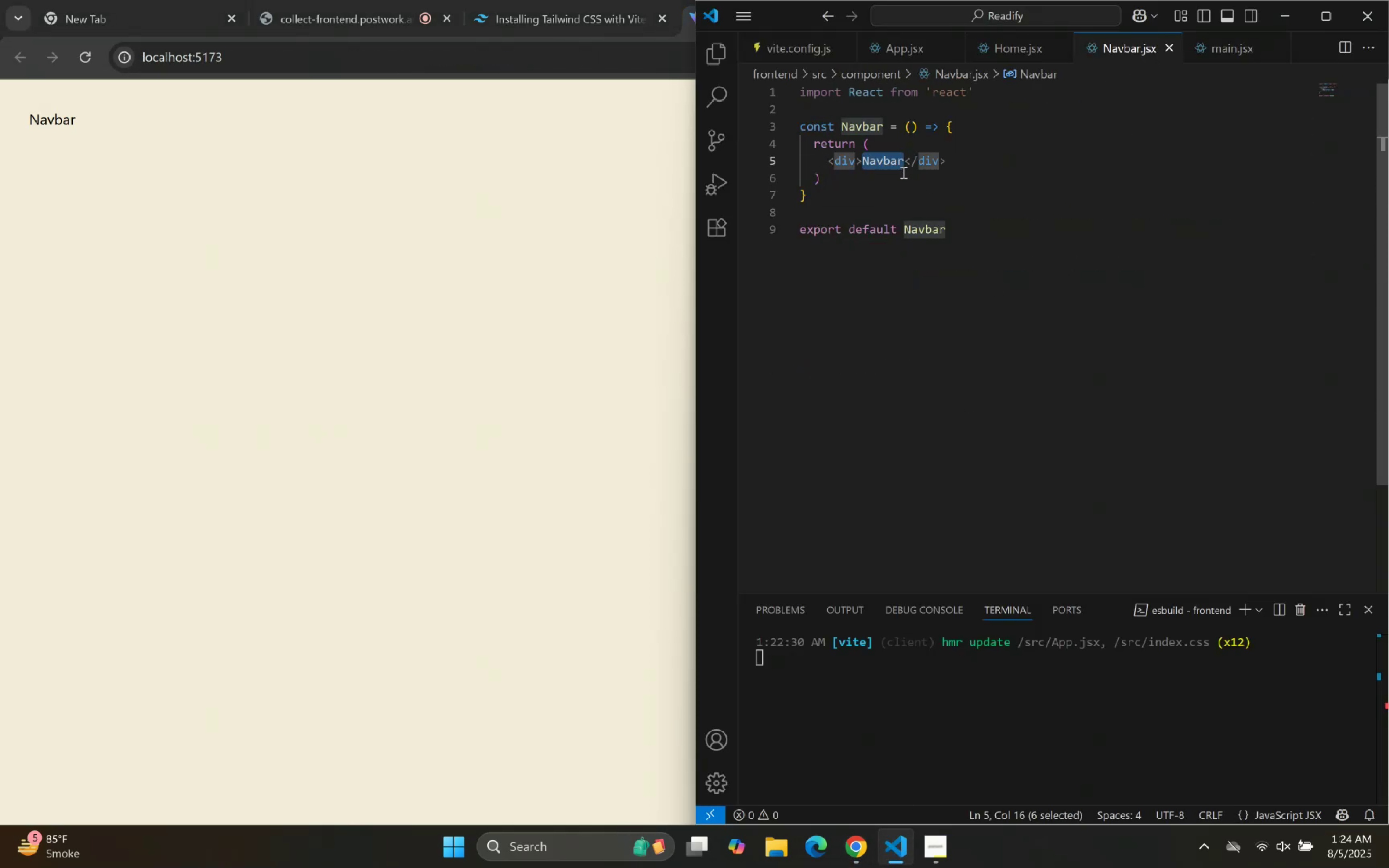 
key(Enter)
 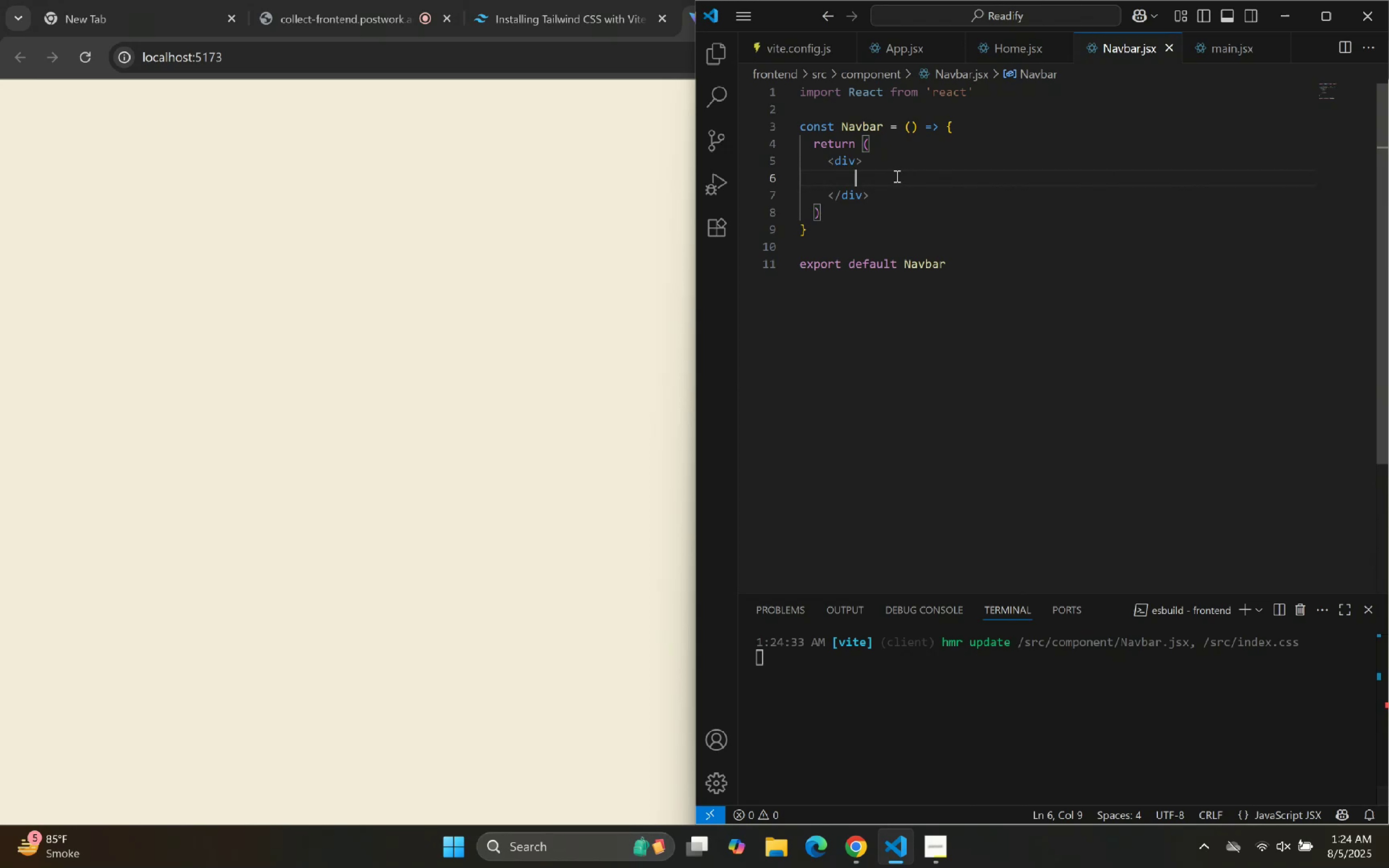 
left_click([1027, 46])
 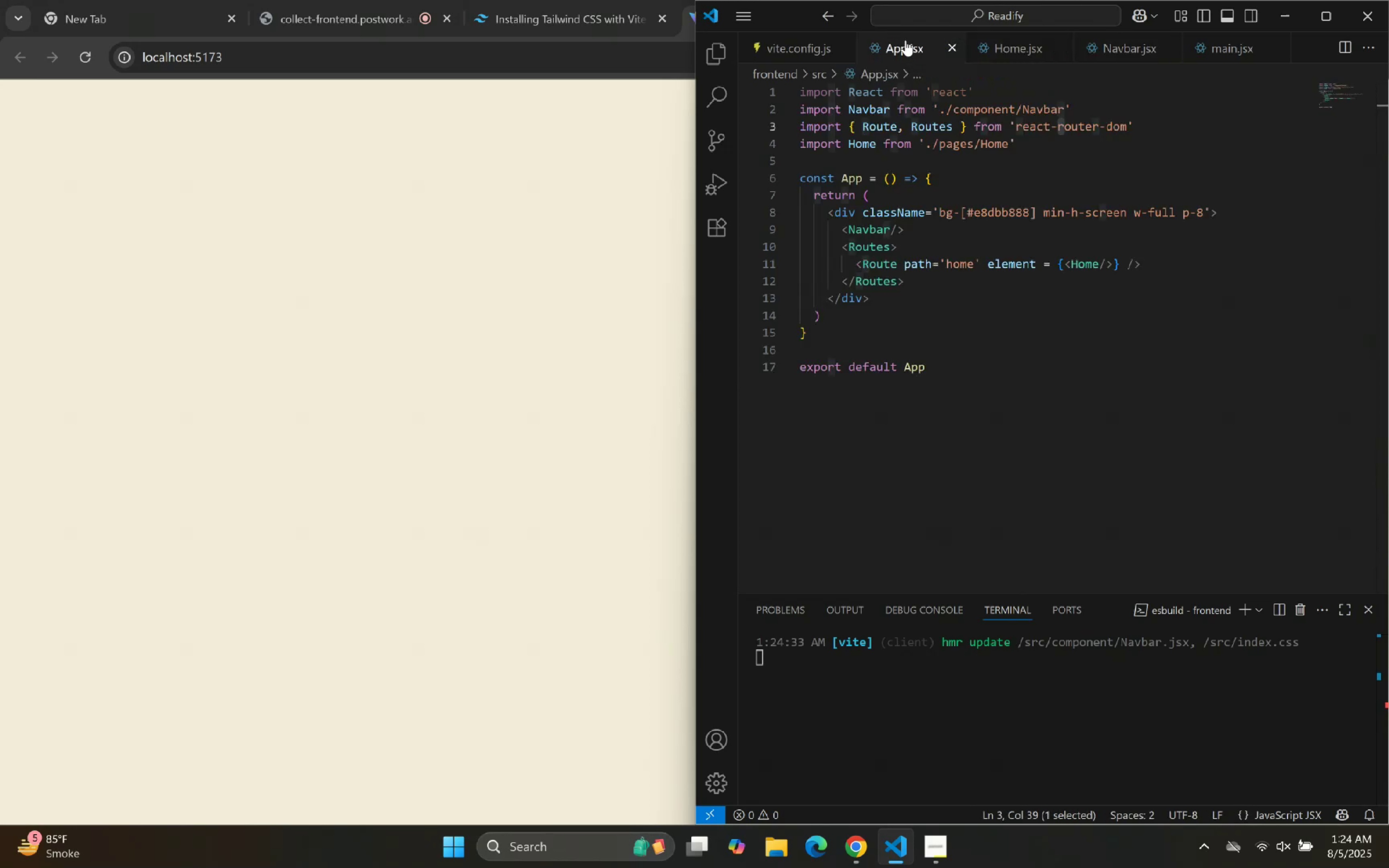 
double_click([981, 228])
 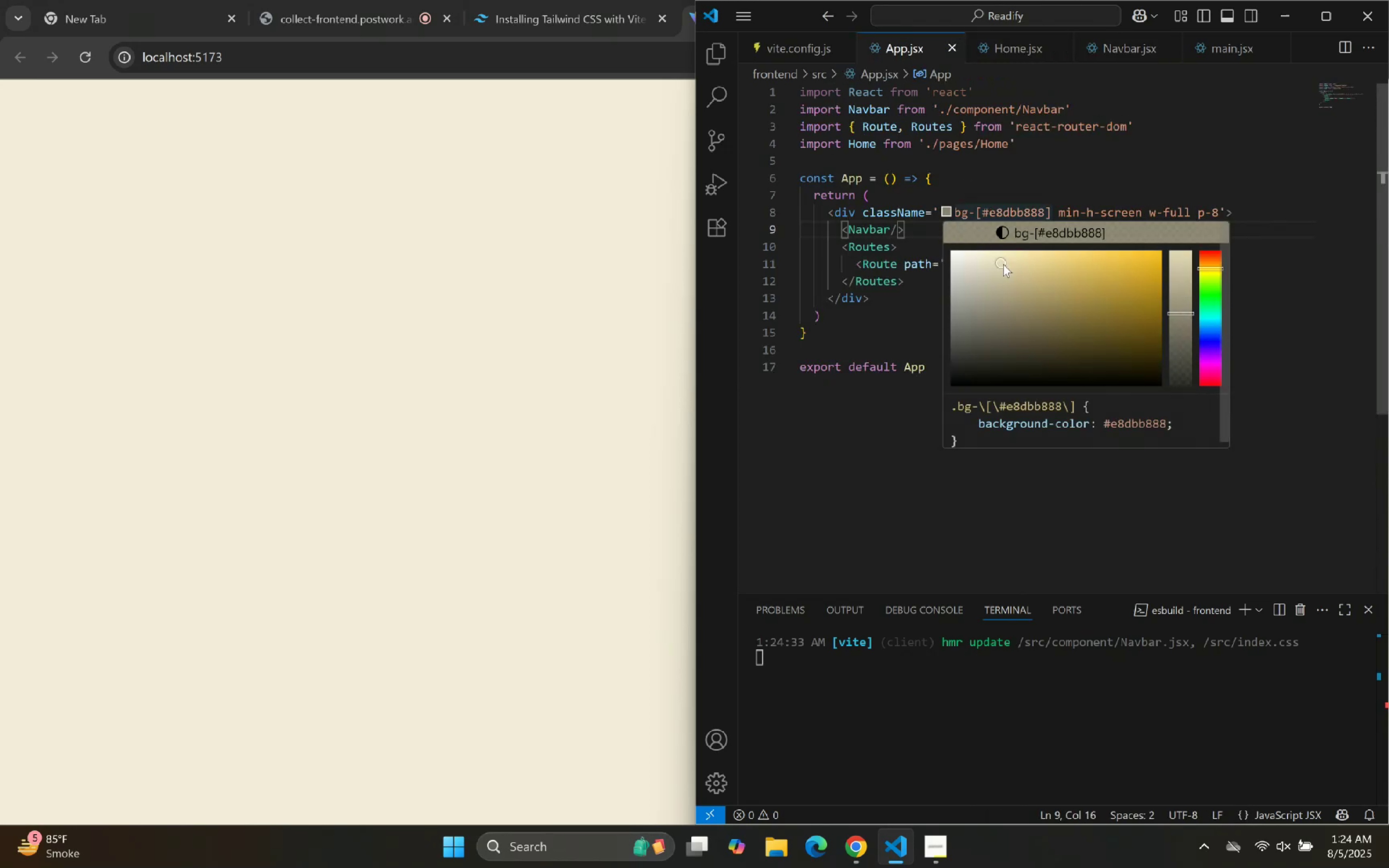 
left_click_drag(start_coordinate=[999, 259], to_coordinate=[999, 252])
 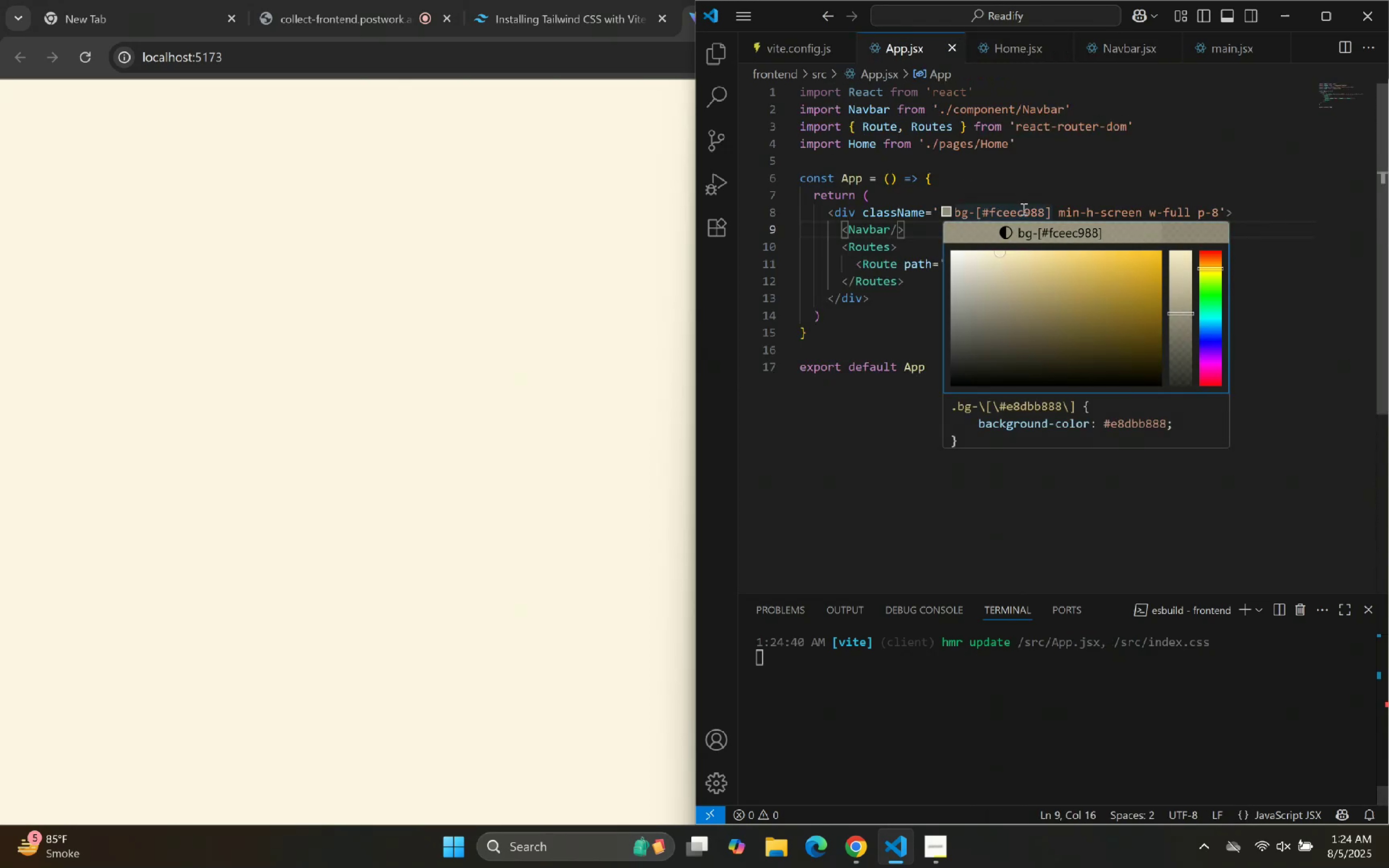 
left_click_drag(start_coordinate=[1000, 252], to_coordinate=[981, 251])
 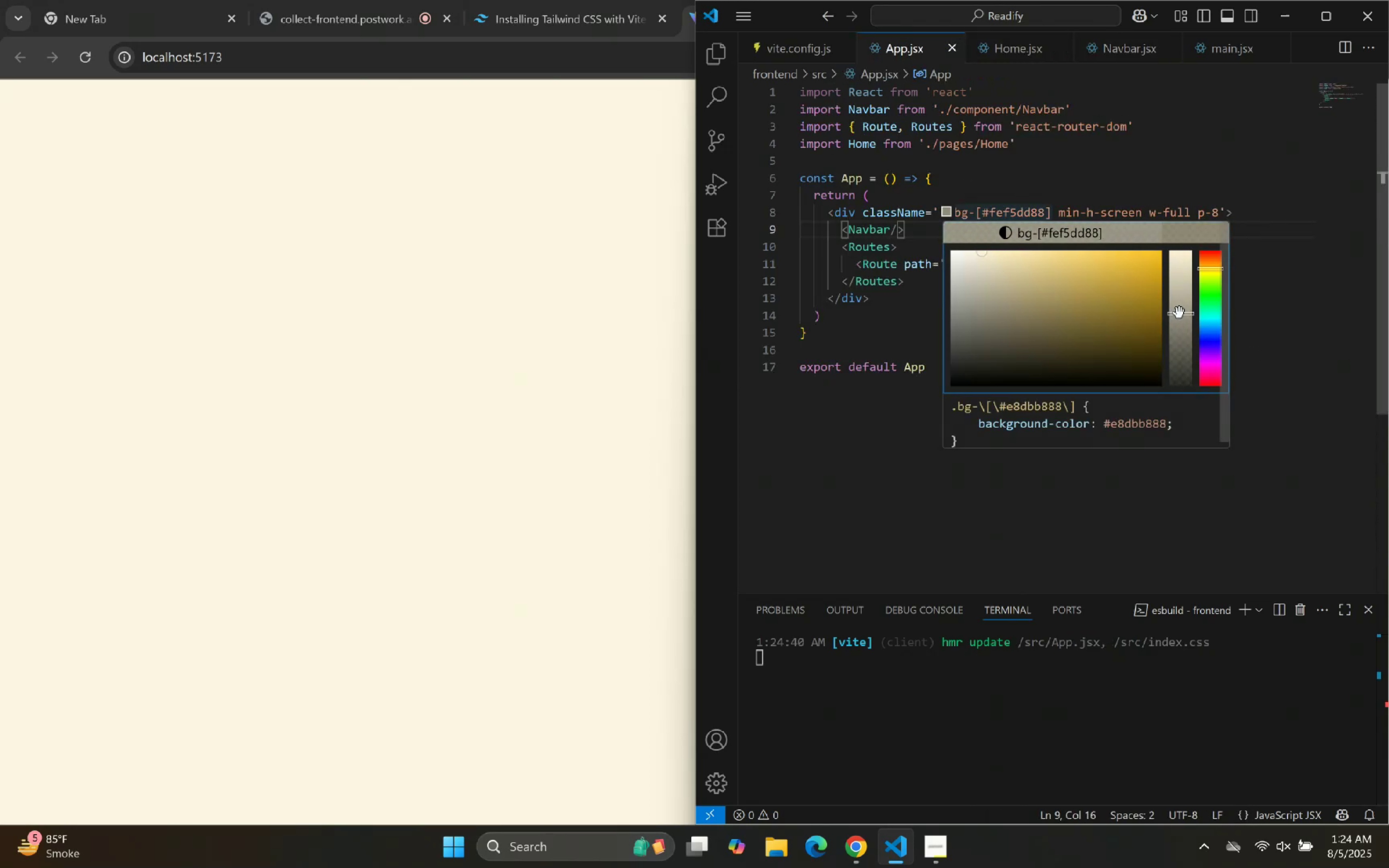 
left_click_drag(start_coordinate=[1180, 315], to_coordinate=[1181, 294])
 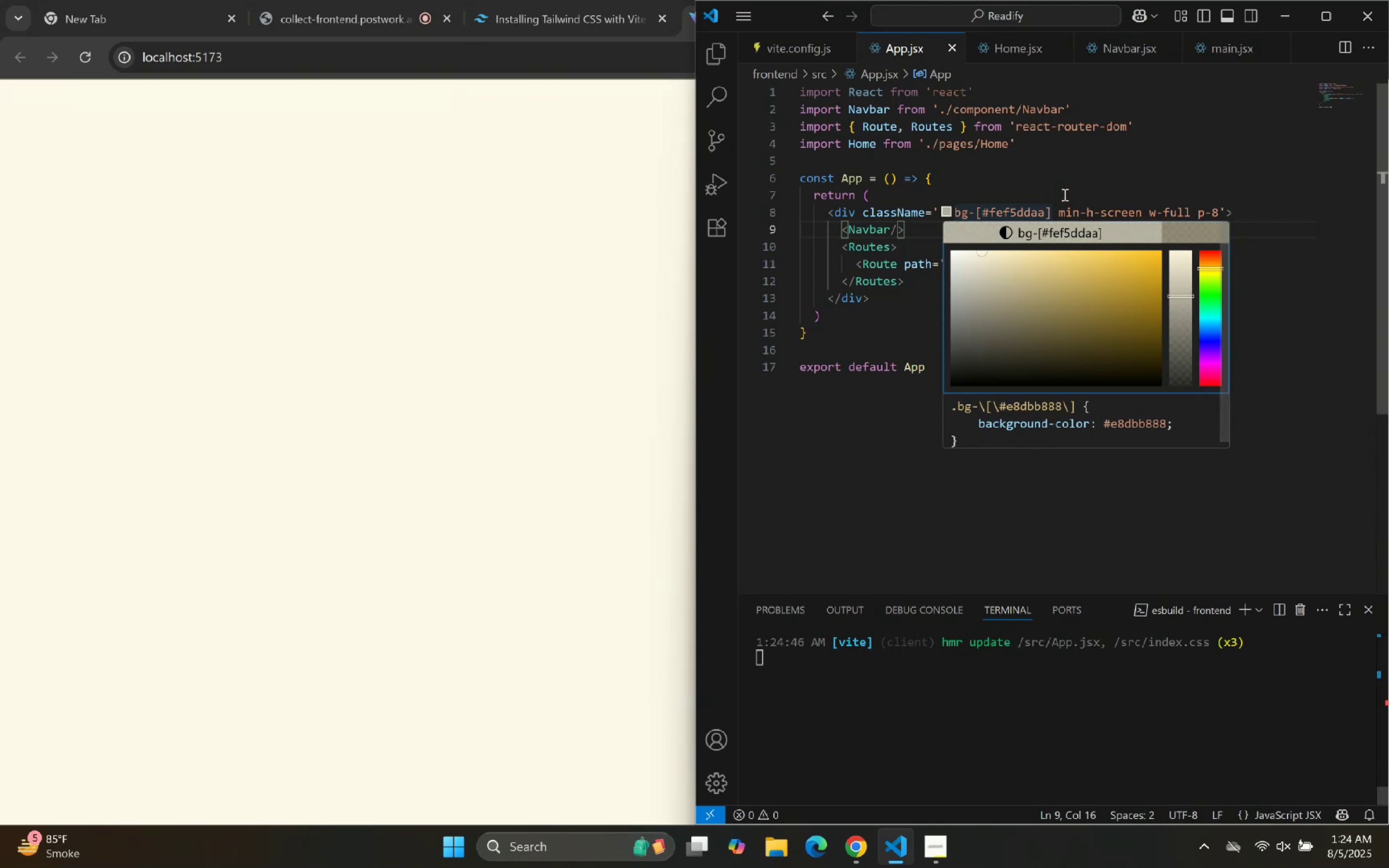 
double_click([1173, 197])
 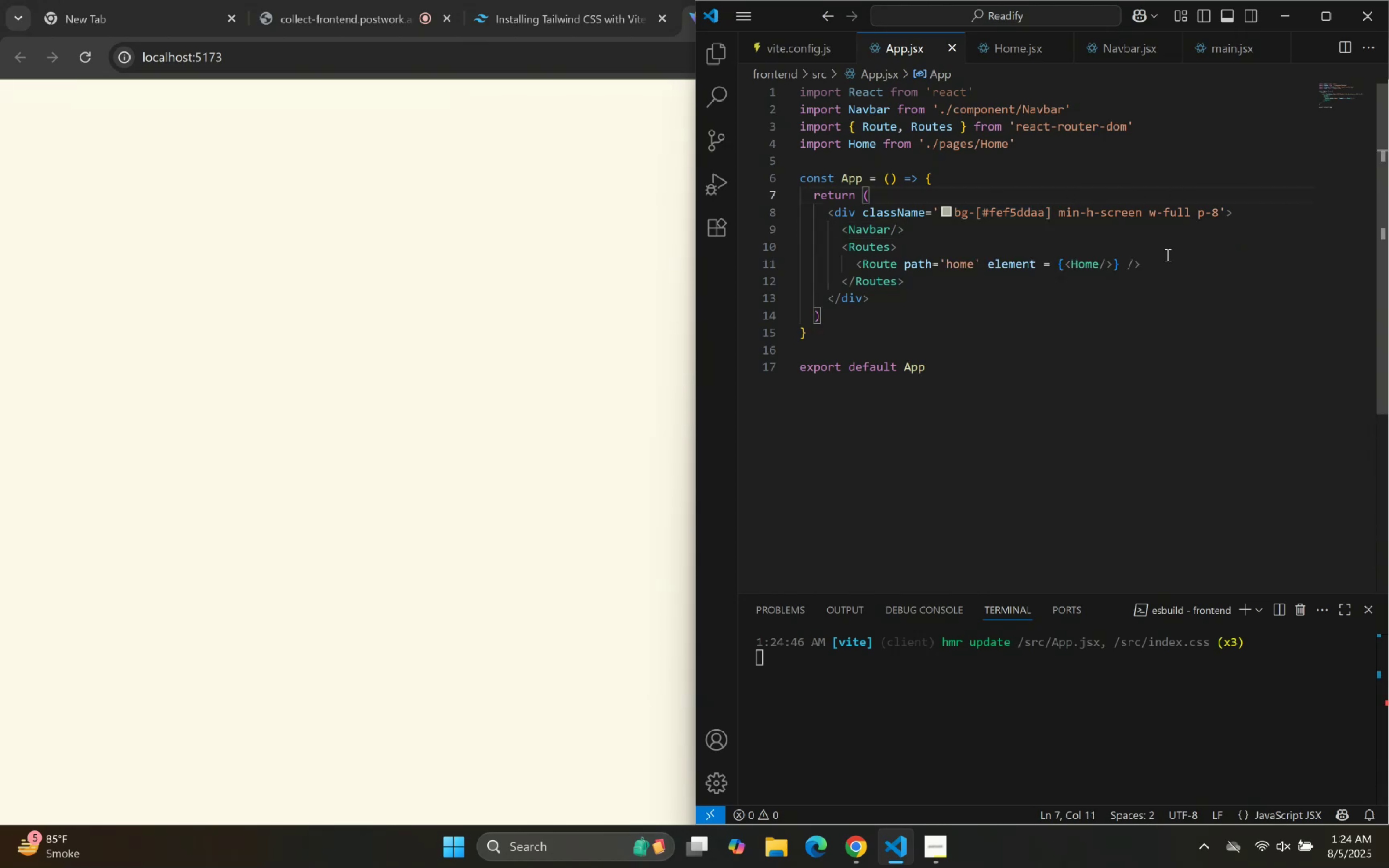 
triple_click([1167, 254])
 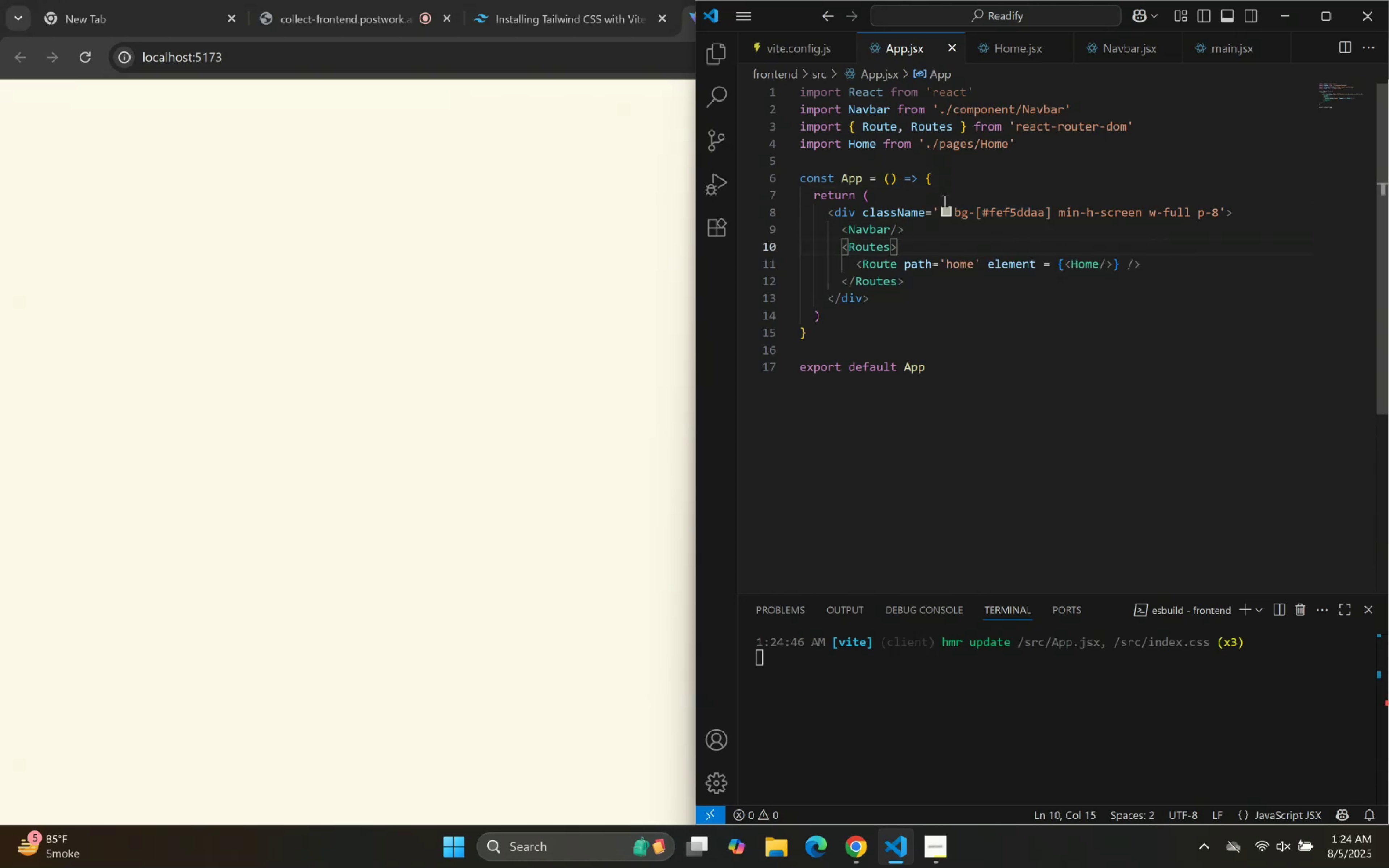 
left_click([949, 212])
 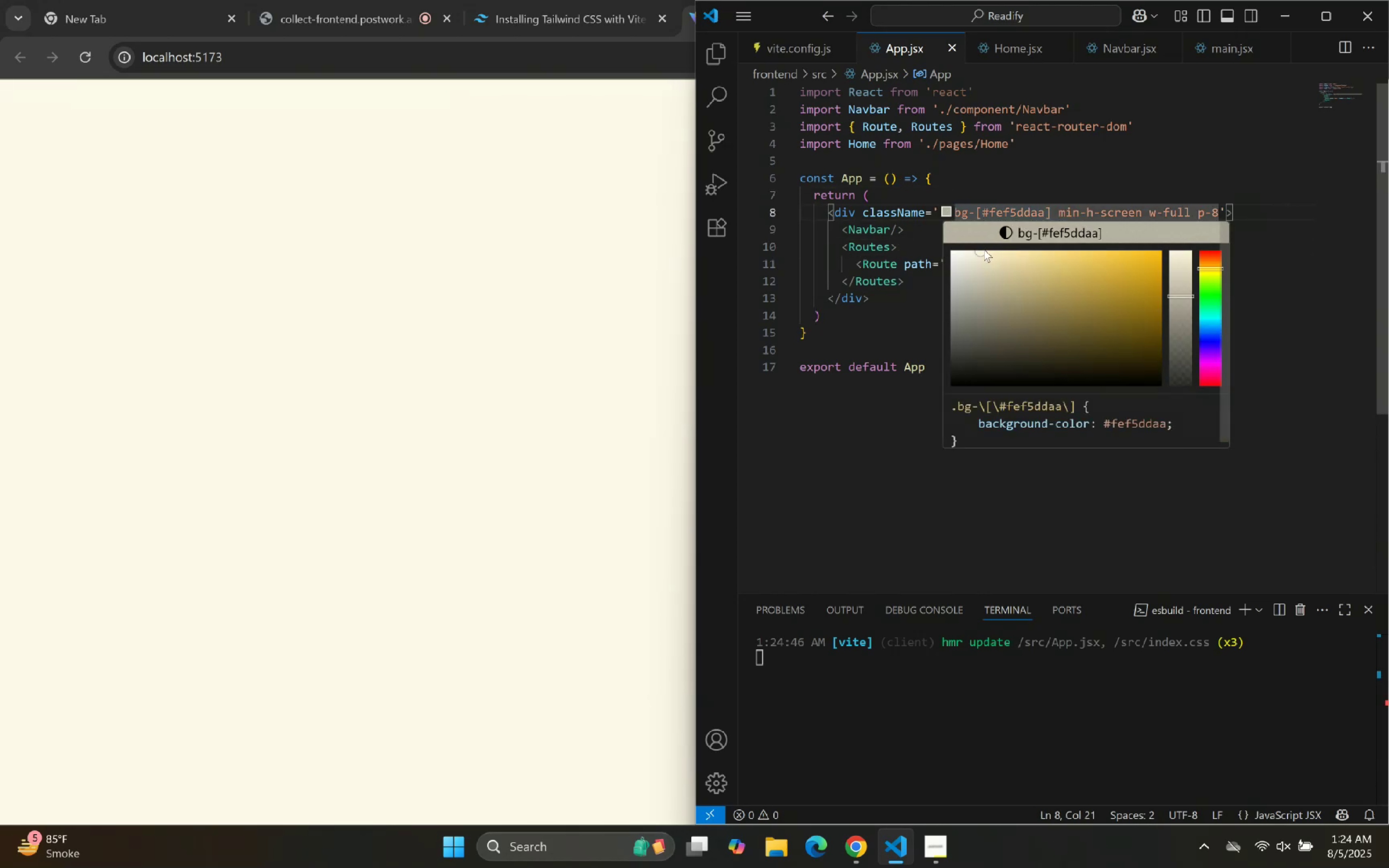 
left_click_drag(start_coordinate=[981, 250], to_coordinate=[976, 254])
 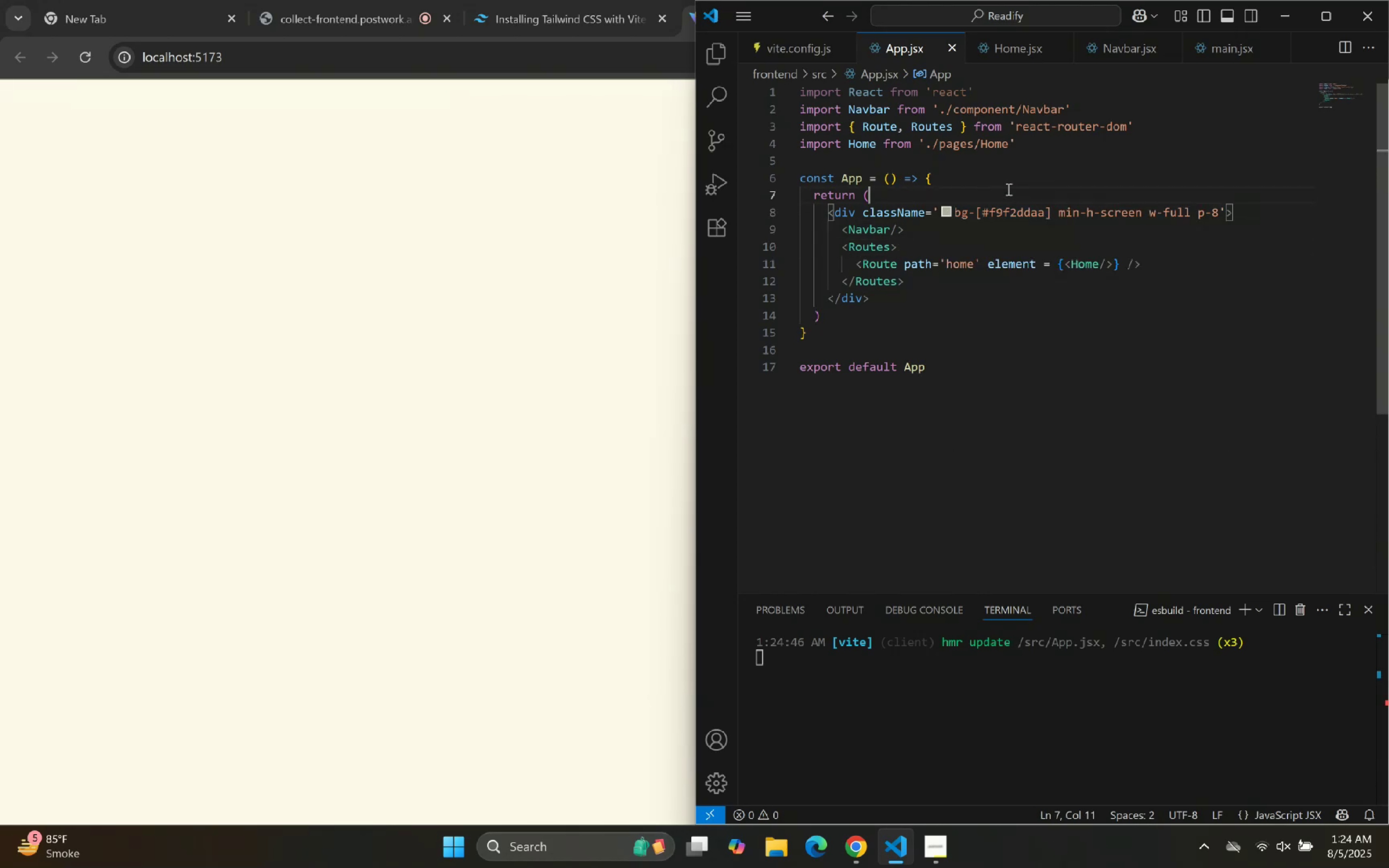 
left_click_drag(start_coordinate=[1028, 175], to_coordinate=[1031, 174])
 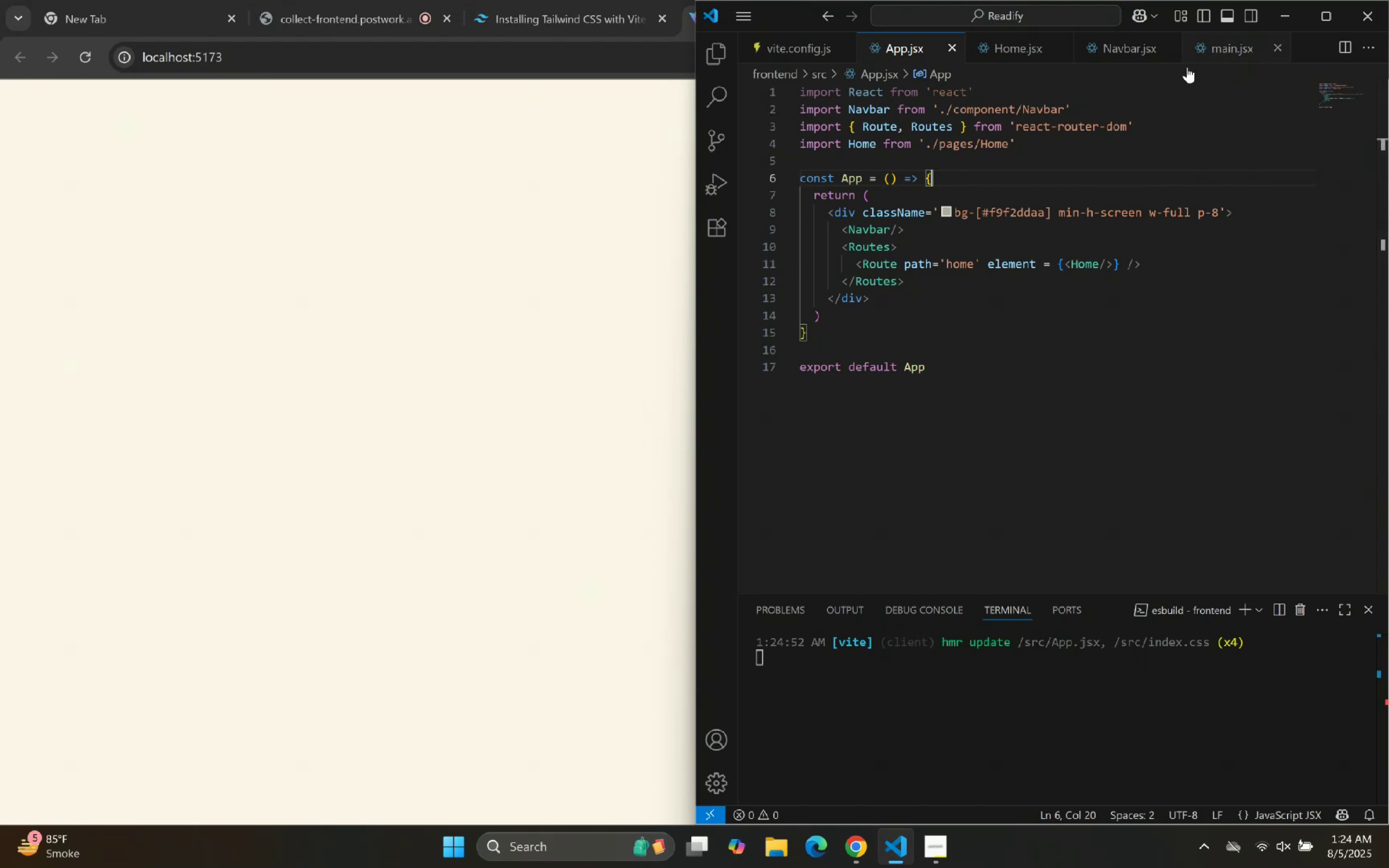 
double_click([975, 189])
 